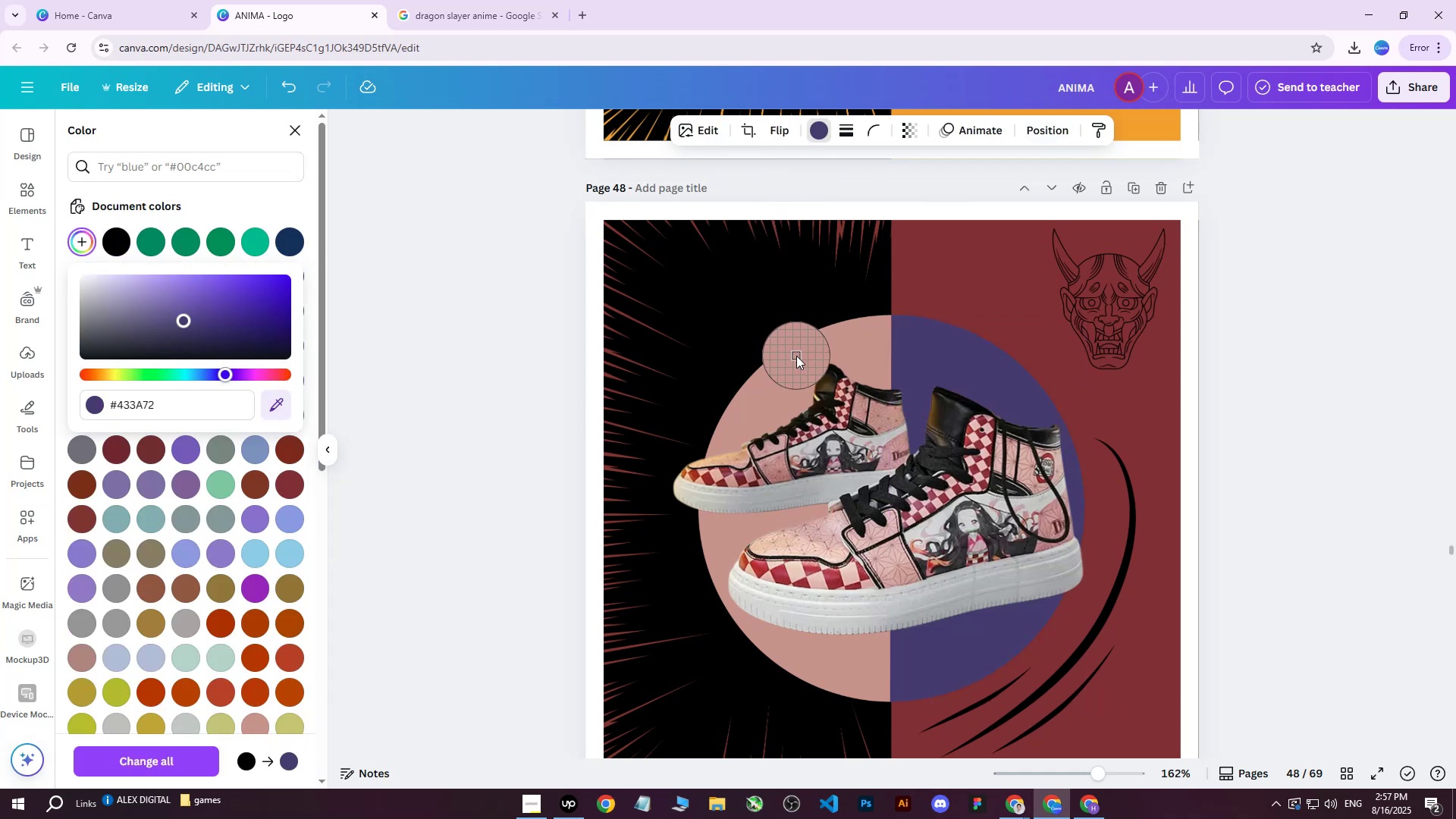 
left_click([796, 356])
 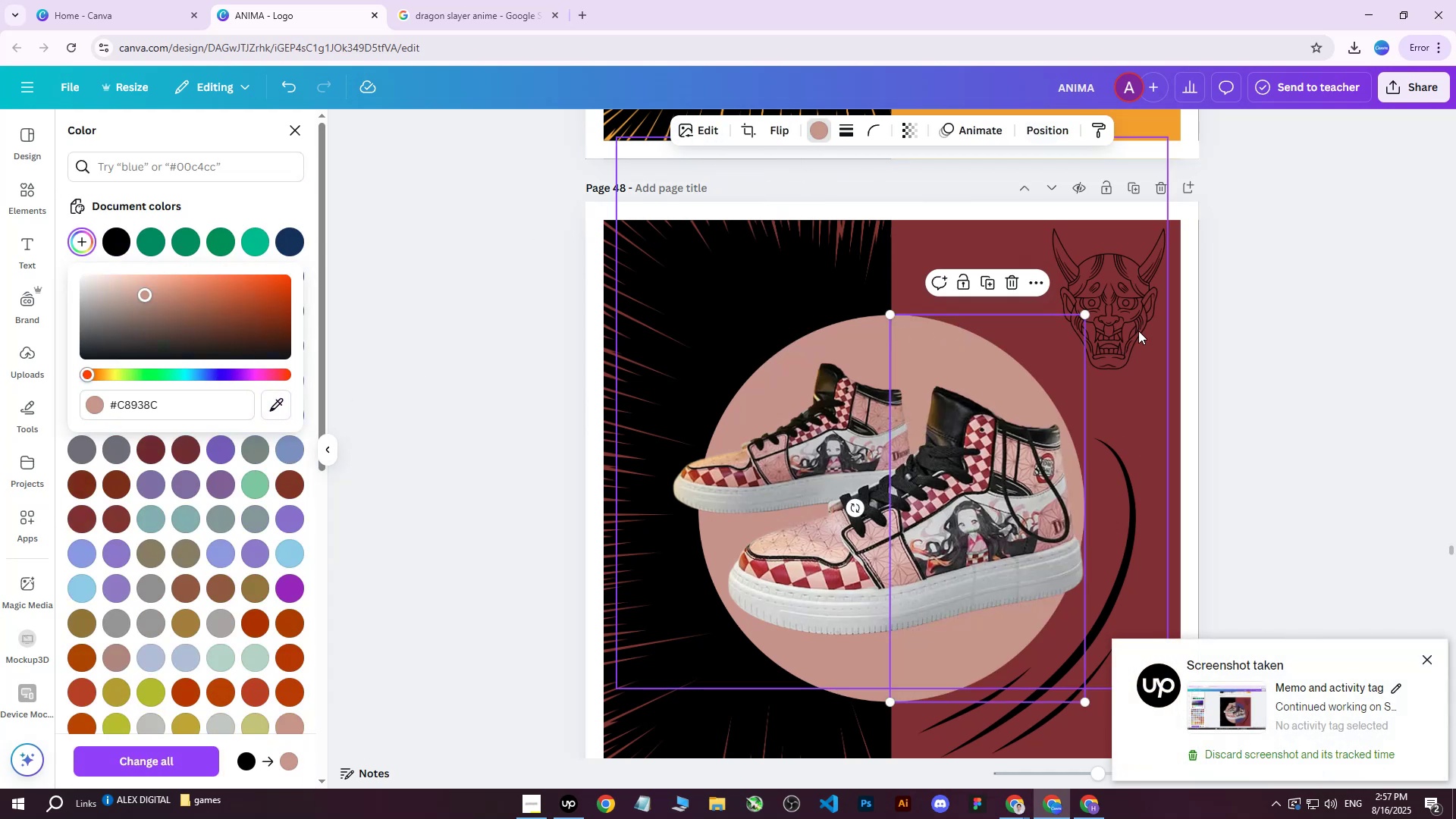 
left_click([1208, 312])
 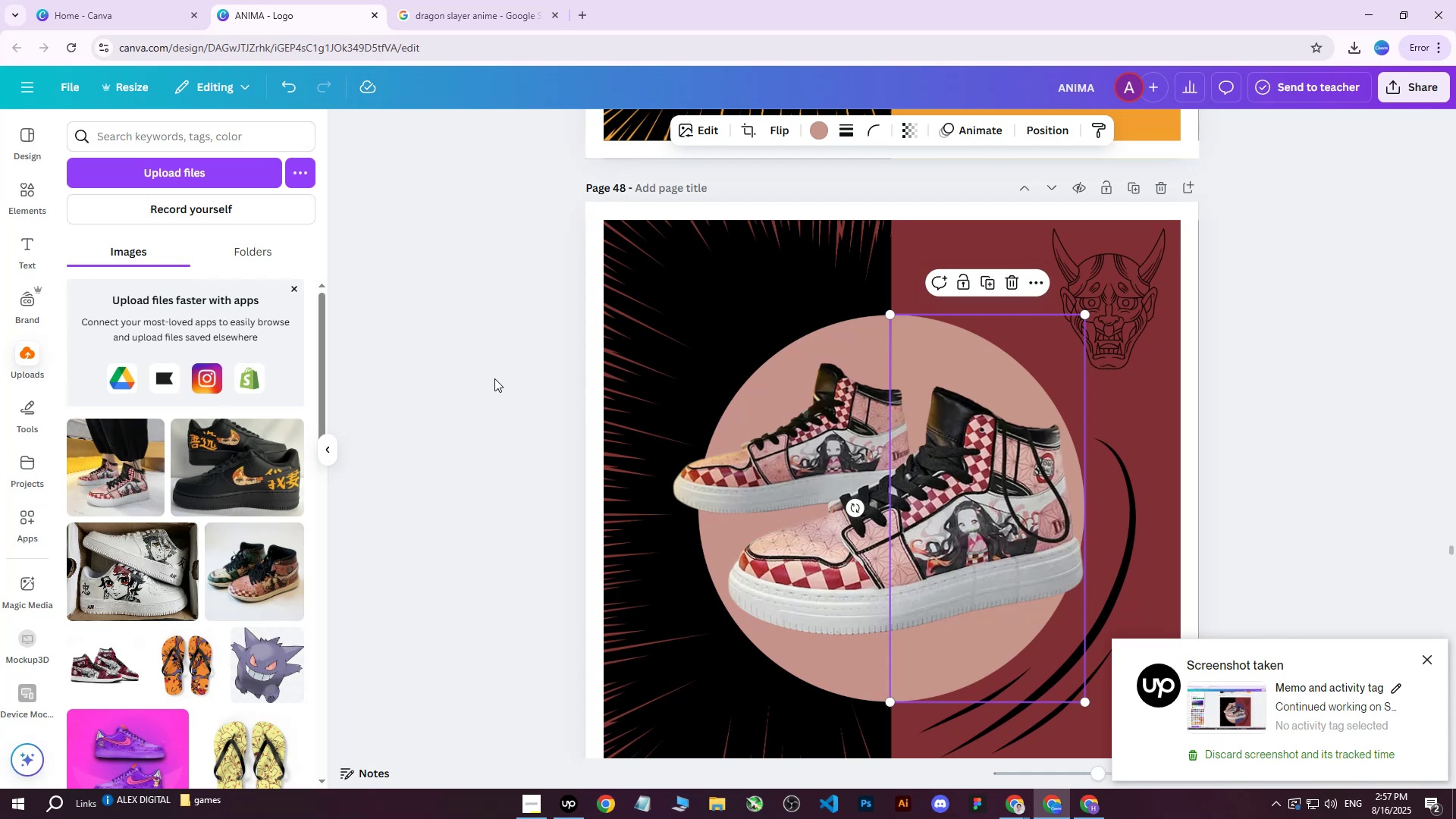 
wait(5.31)
 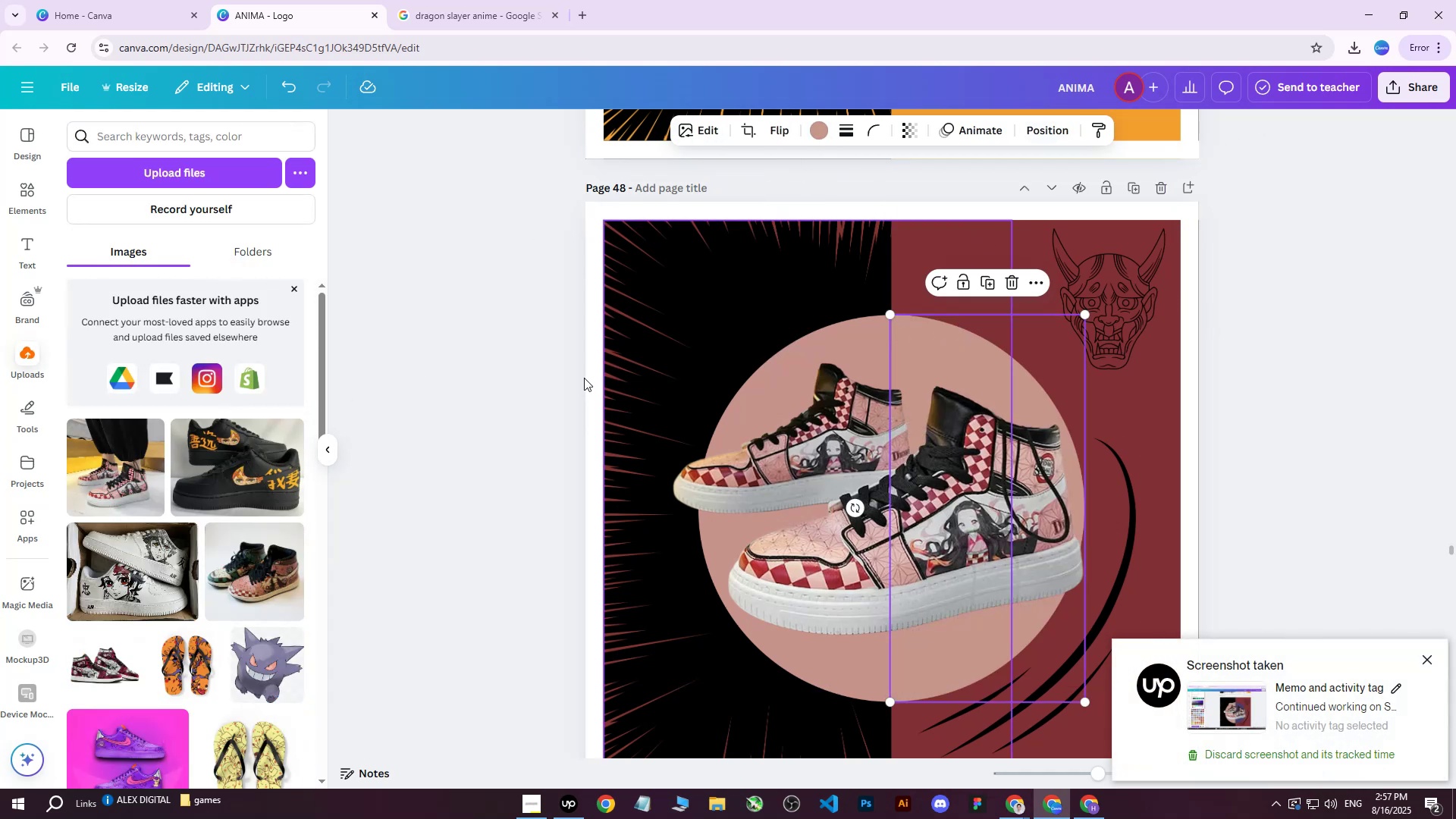 
left_click([1064, 126])
 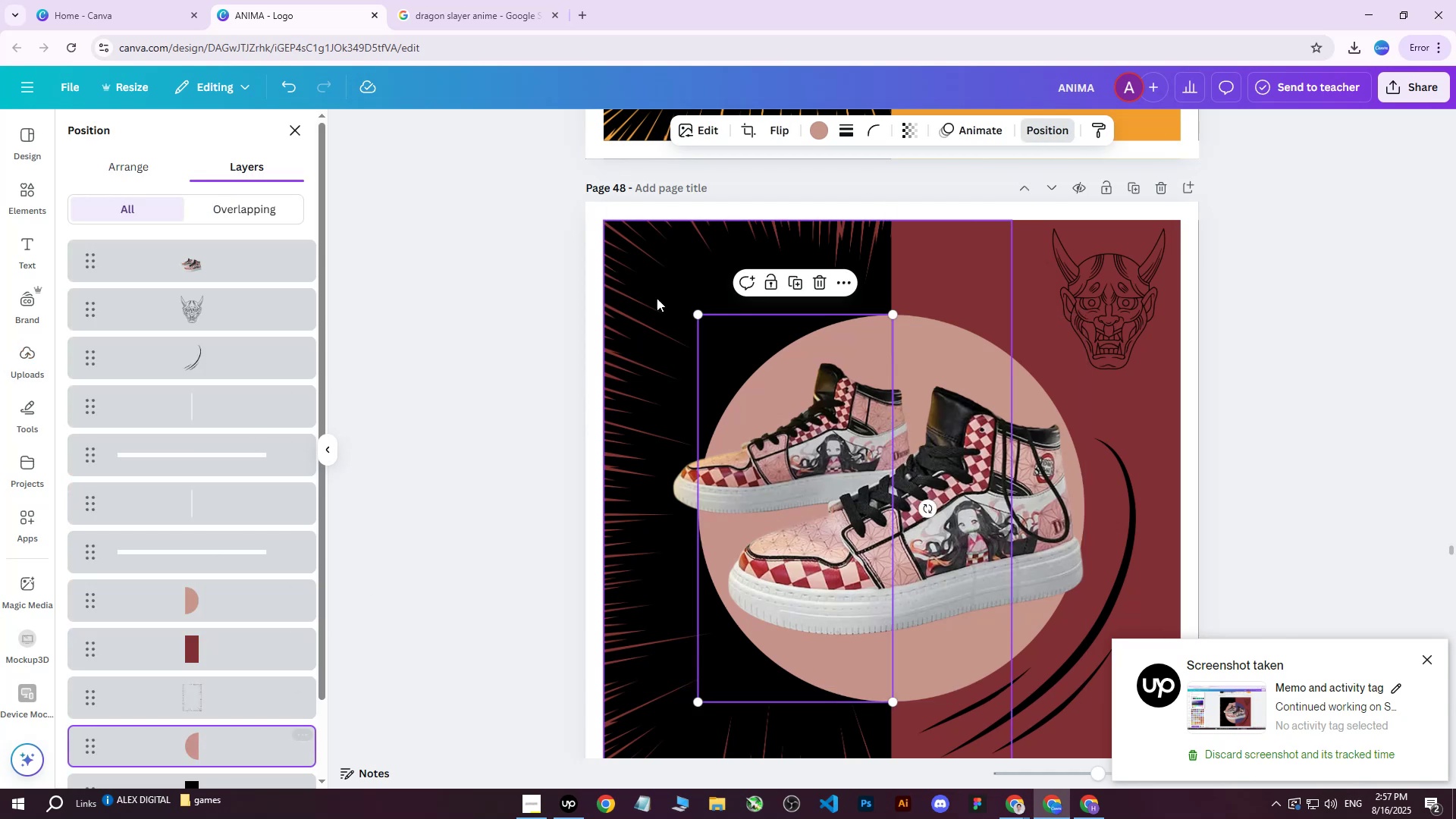 
left_click([825, 121])
 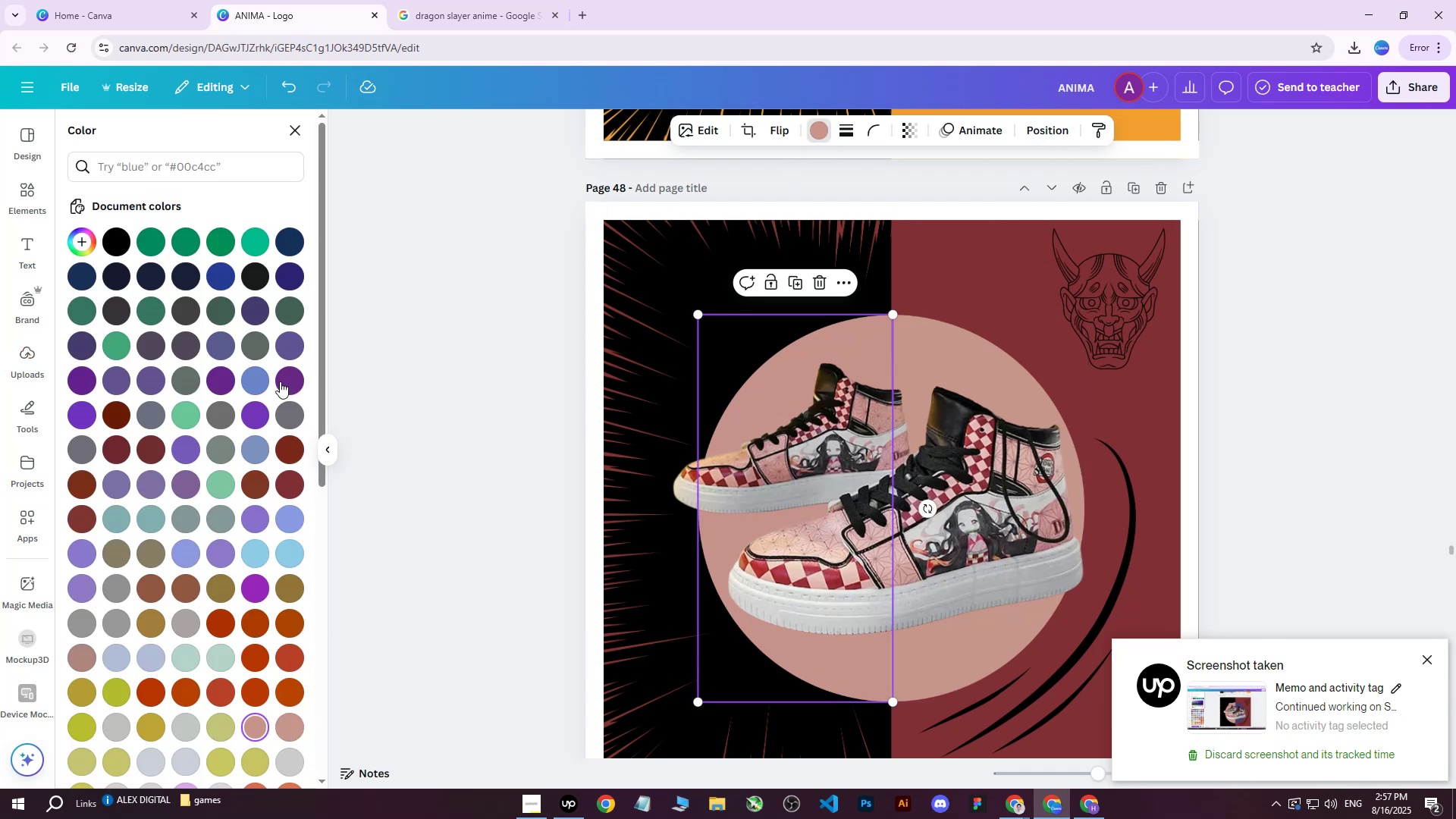 
double_click([278, 381])
 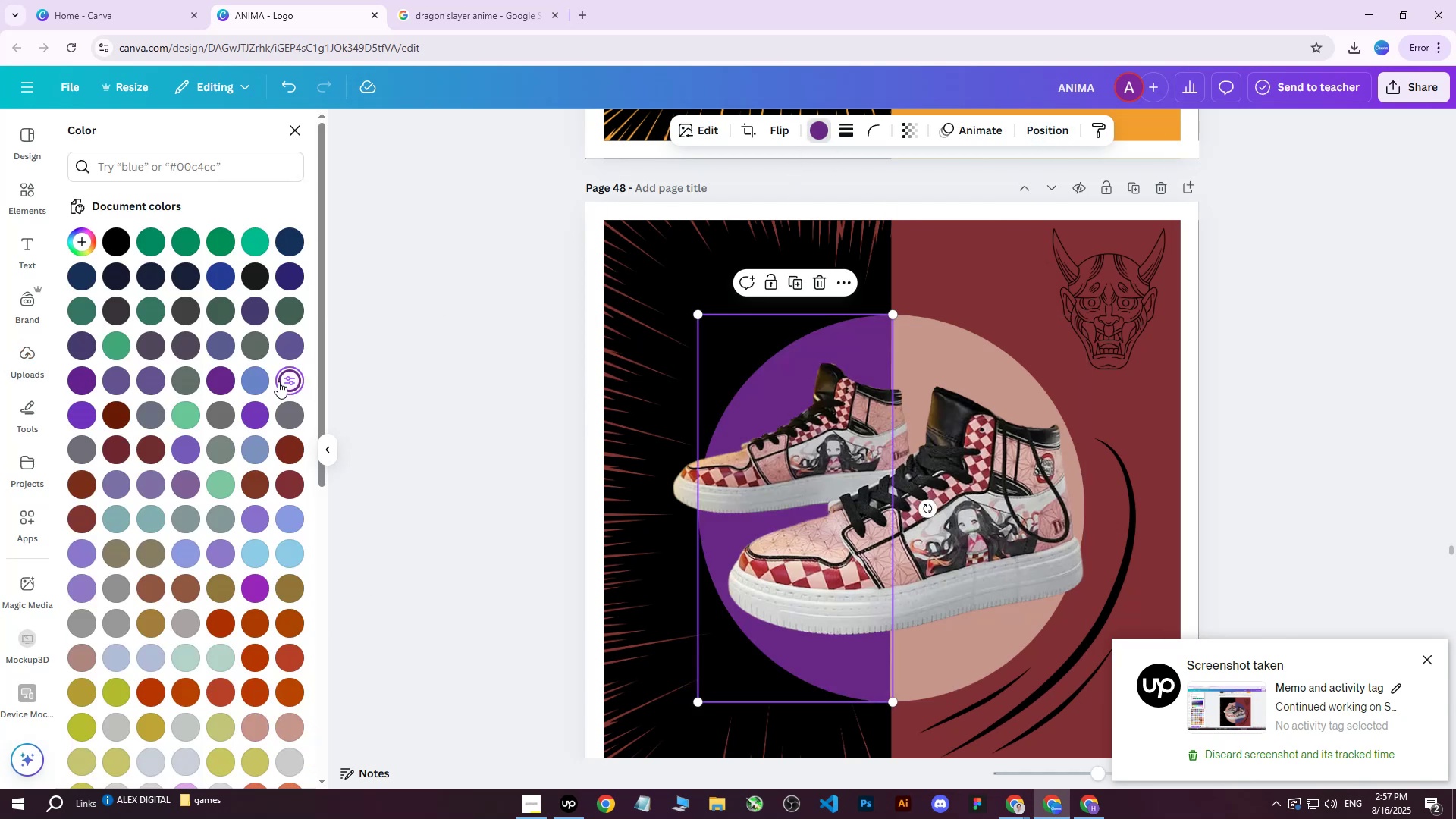 
triple_click([278, 381])
 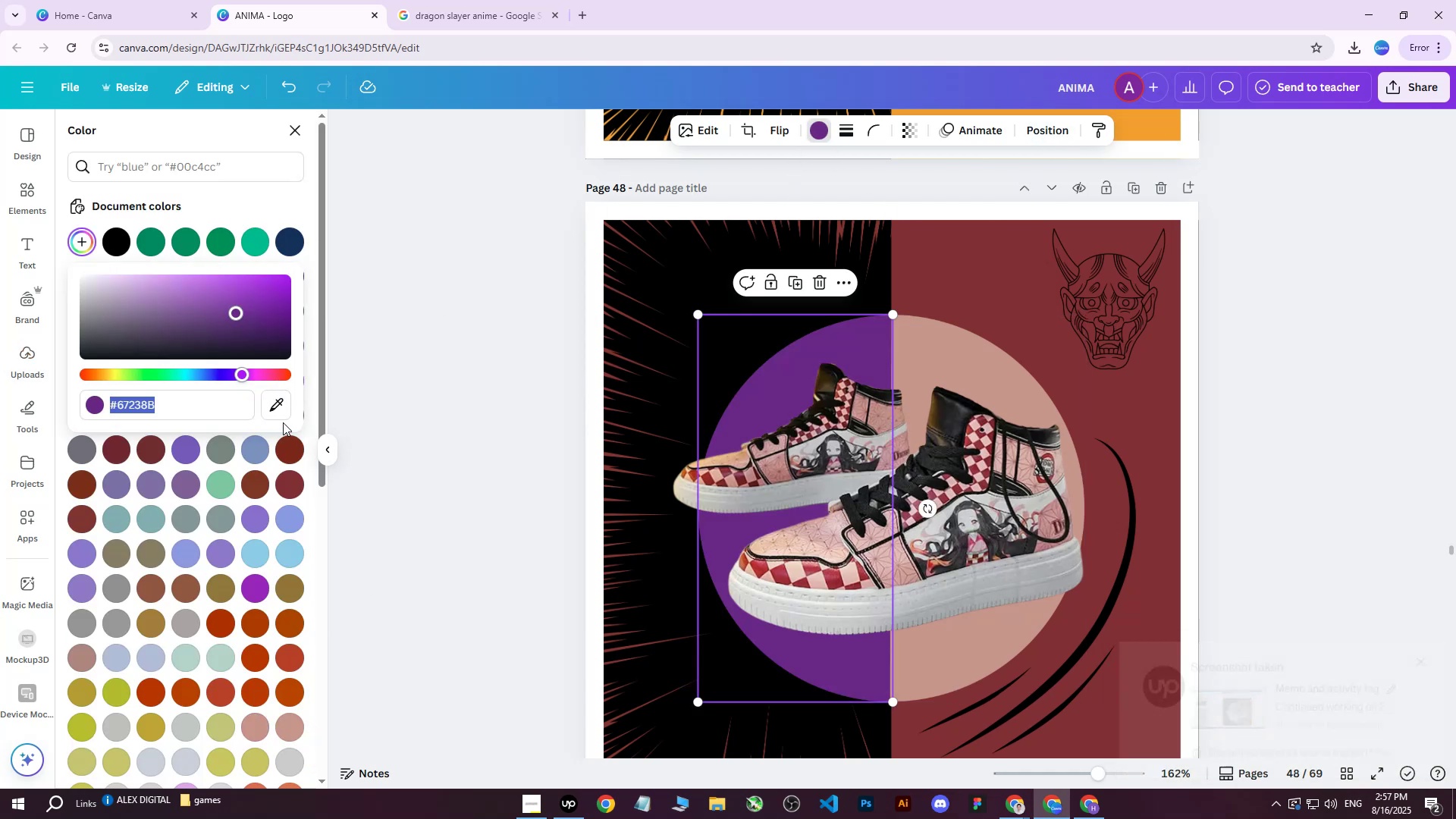 
left_click([272, 410])
 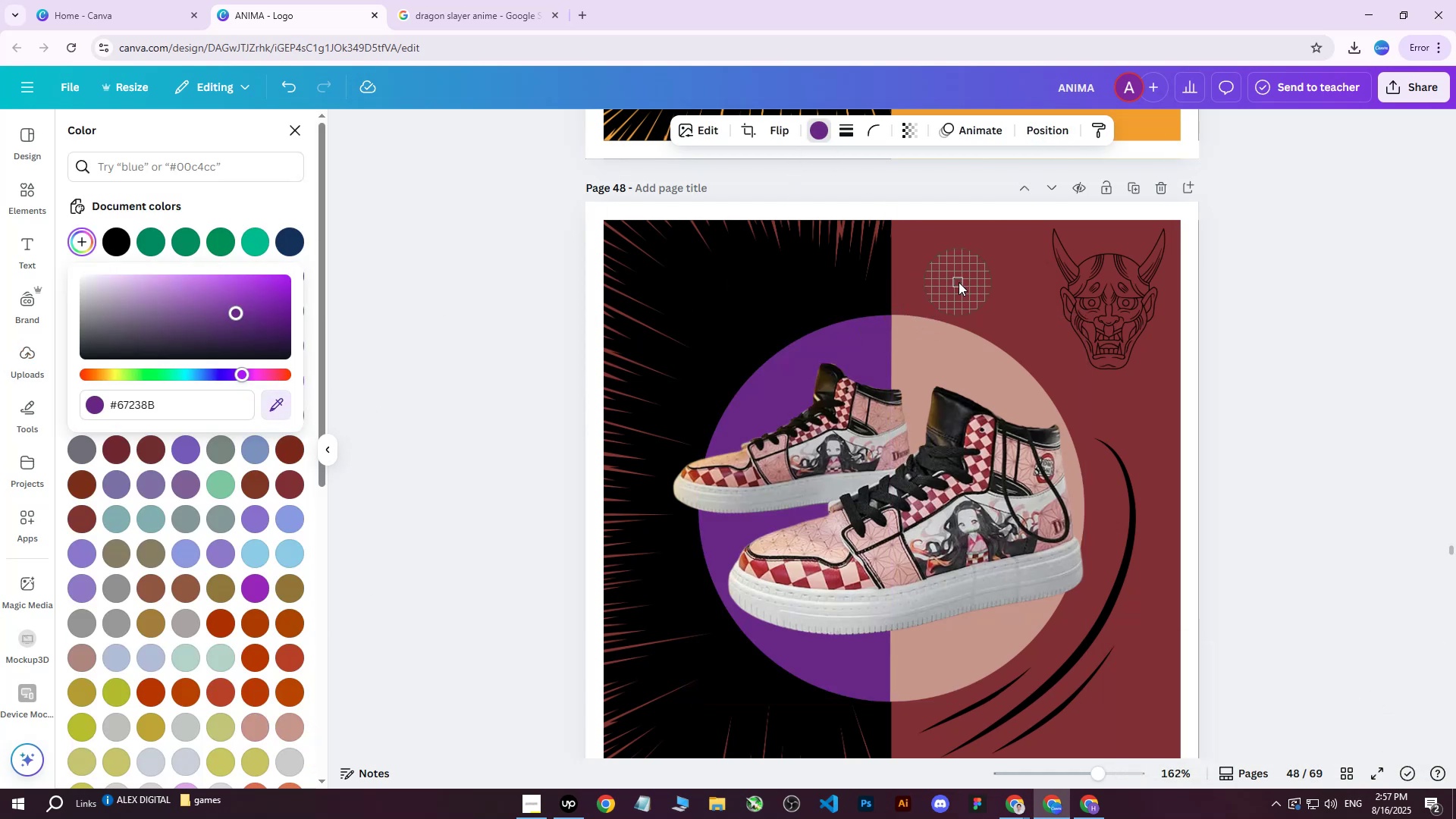 
left_click([962, 280])
 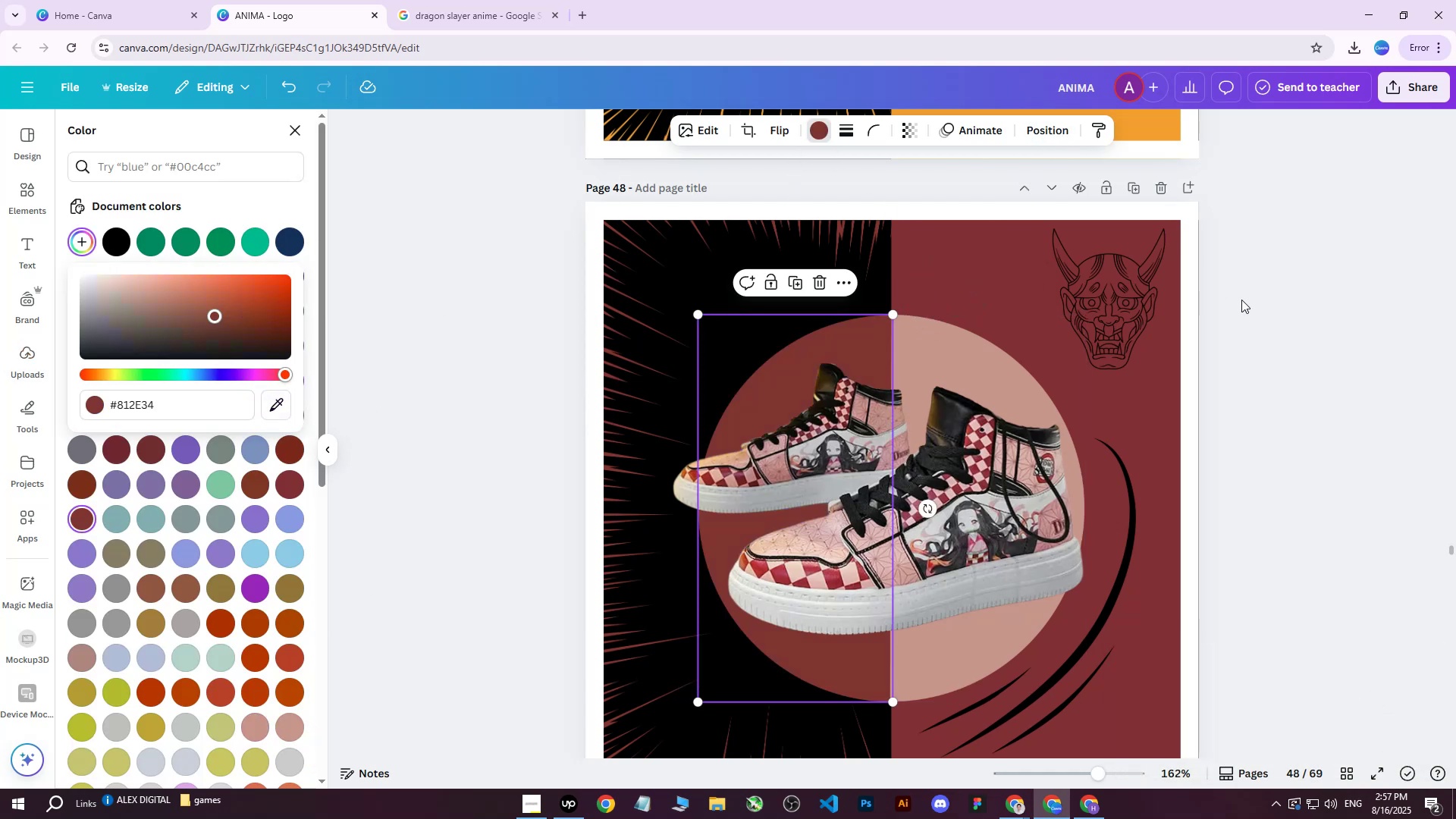 
left_click([1256, 300])
 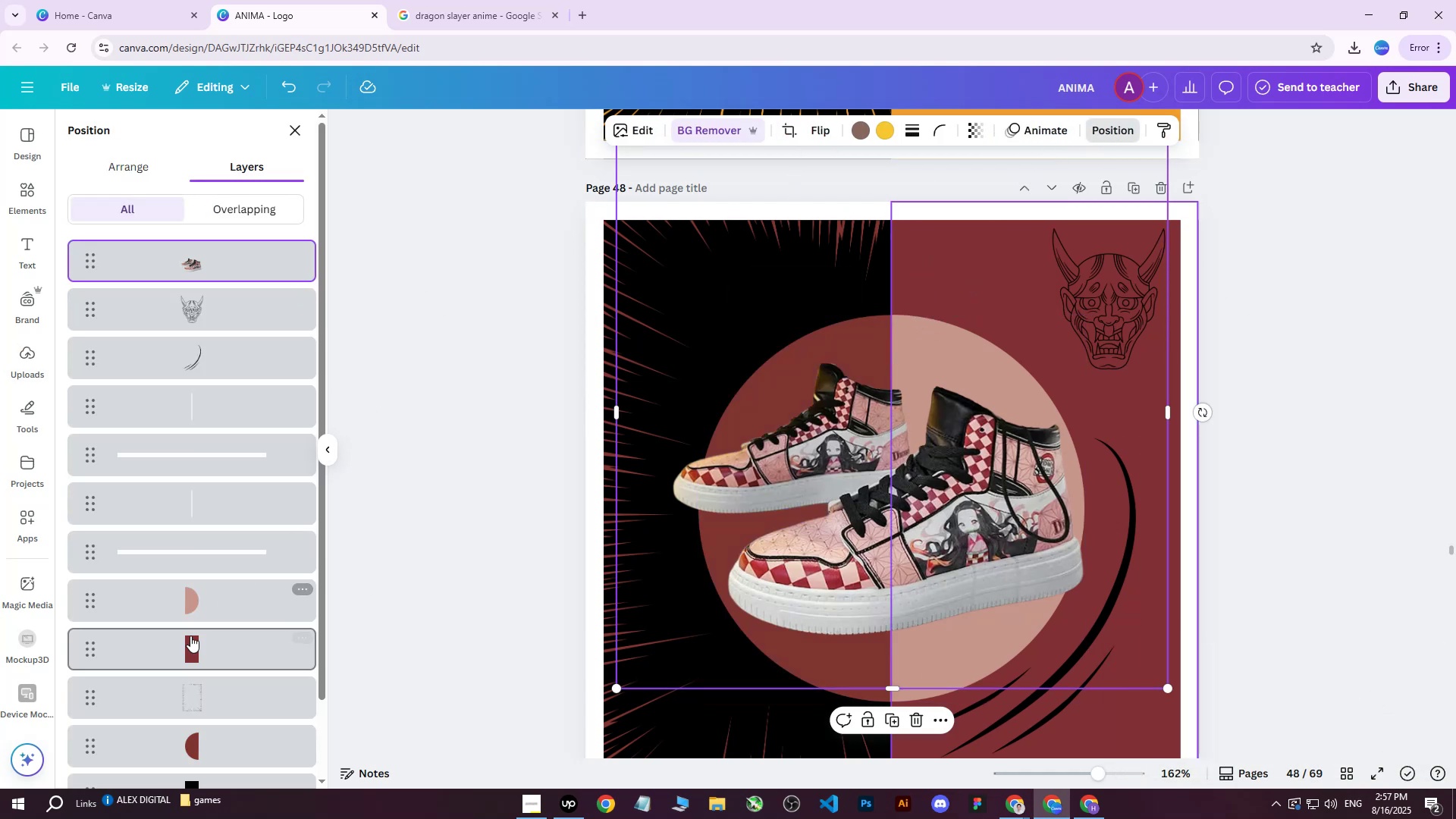 
scroll: coordinate [191, 706], scroll_direction: down, amount: 1.0
 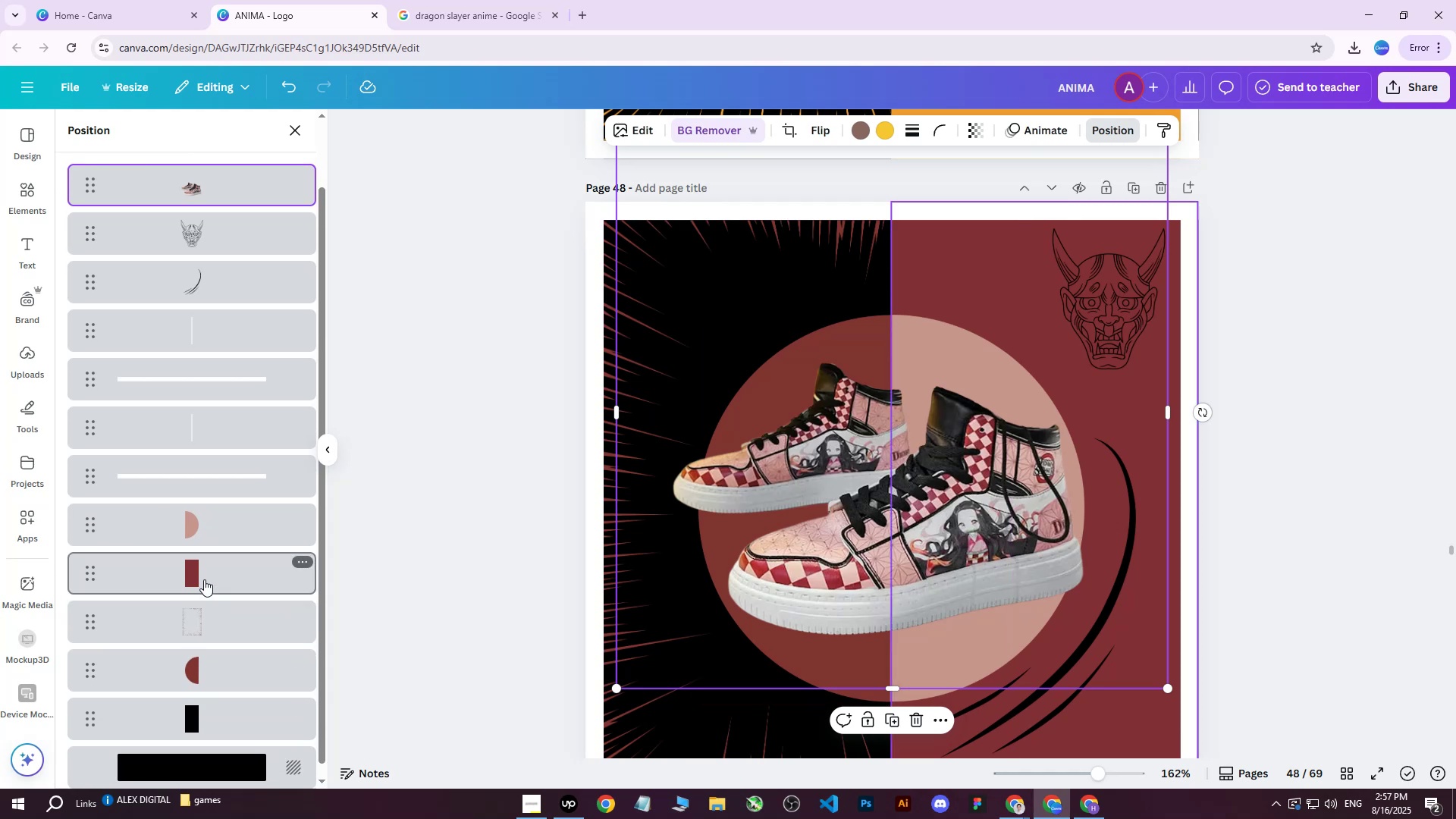 
left_click([191, 573])
 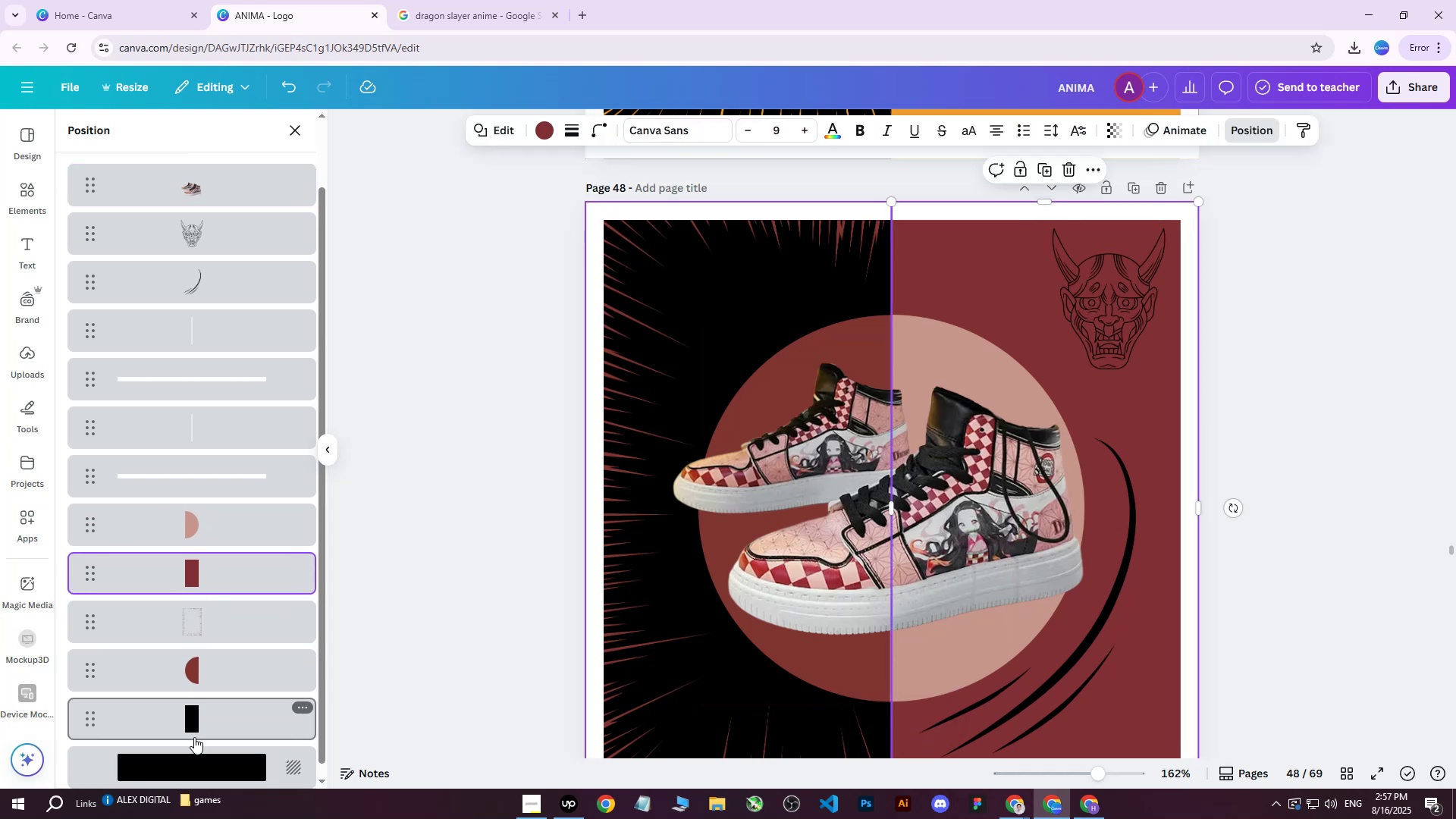 
left_click([193, 727])
 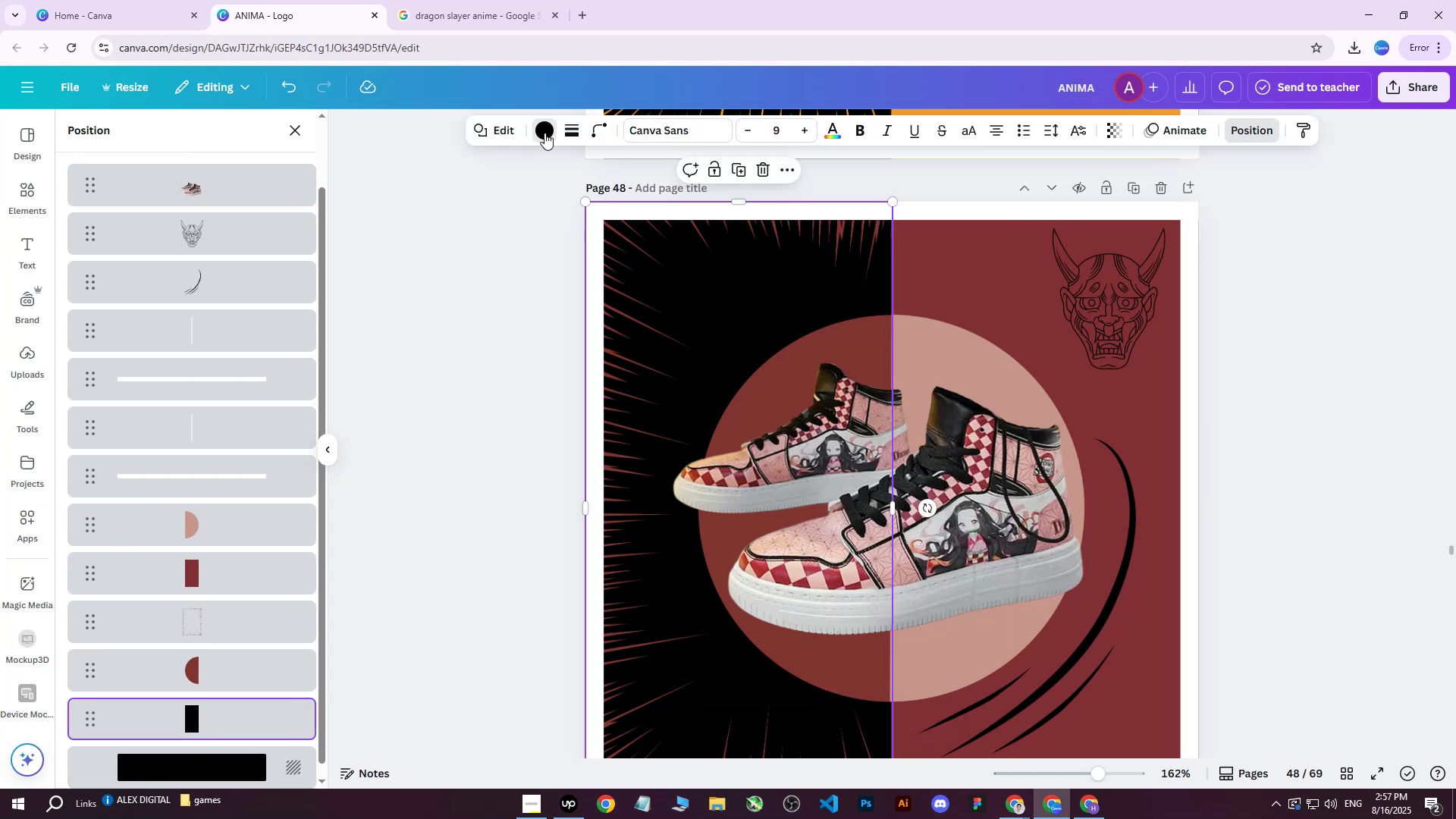 
double_click([544, 133])
 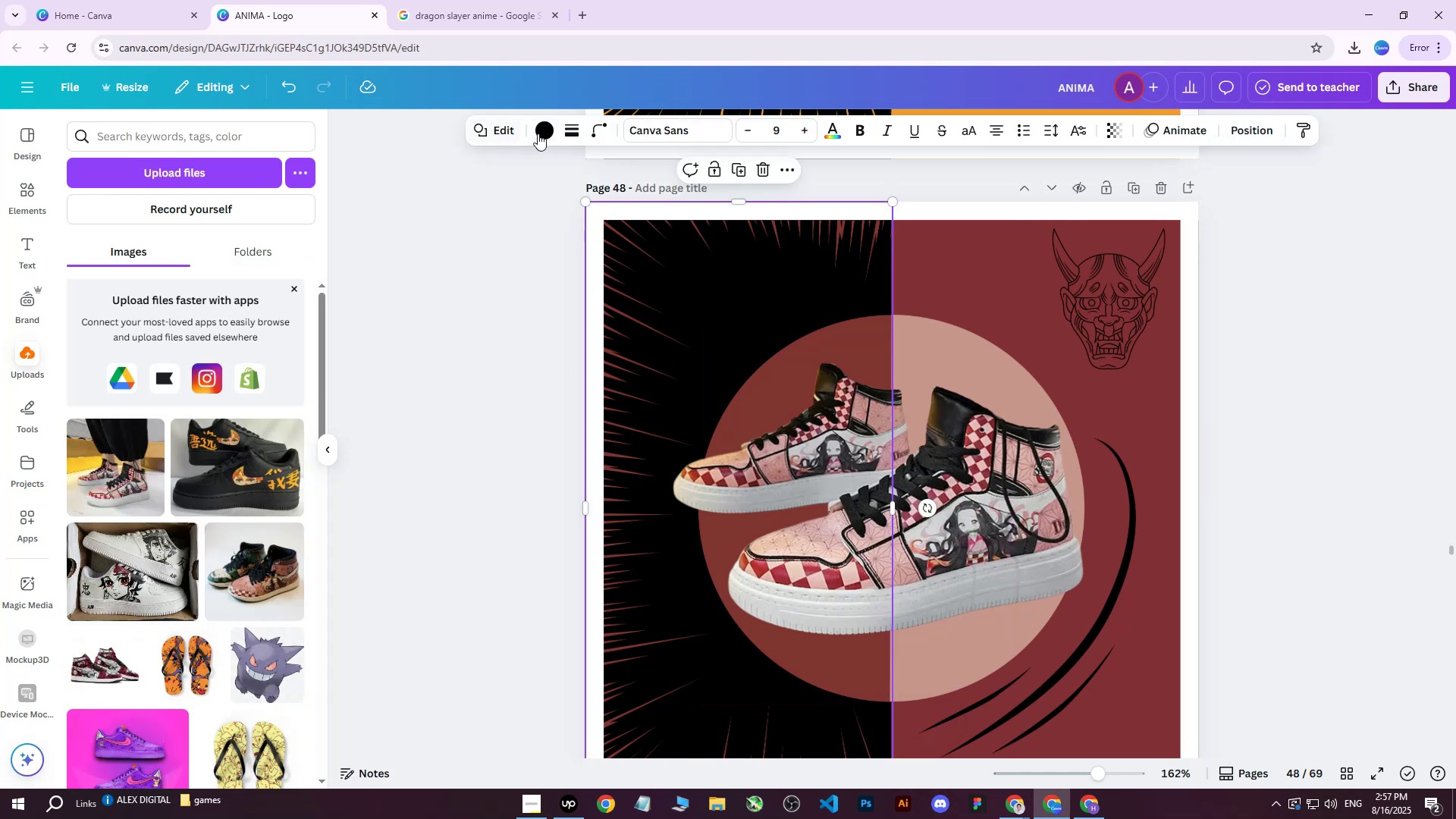 
left_click([538, 133])
 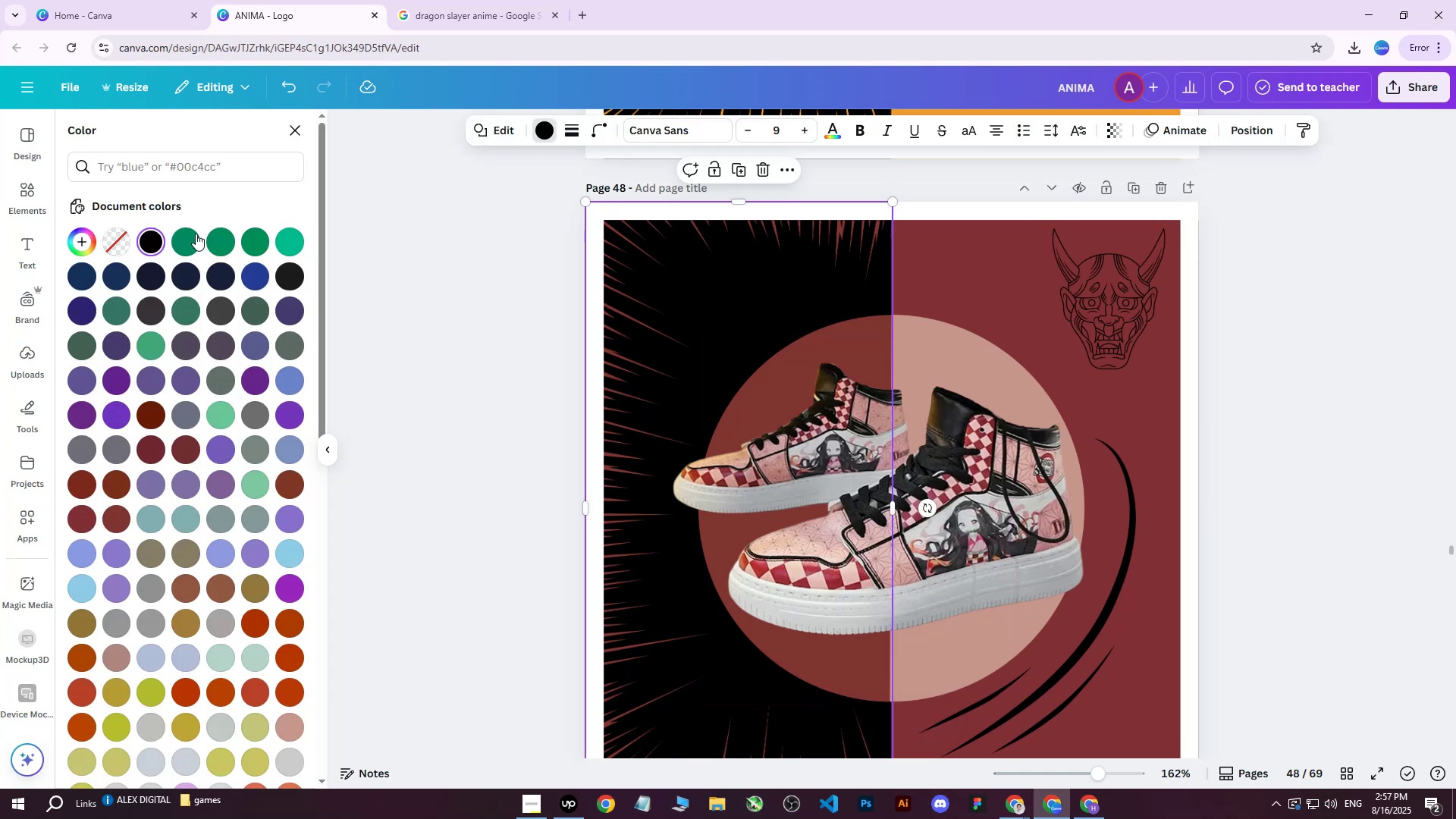 
left_click([174, 241])
 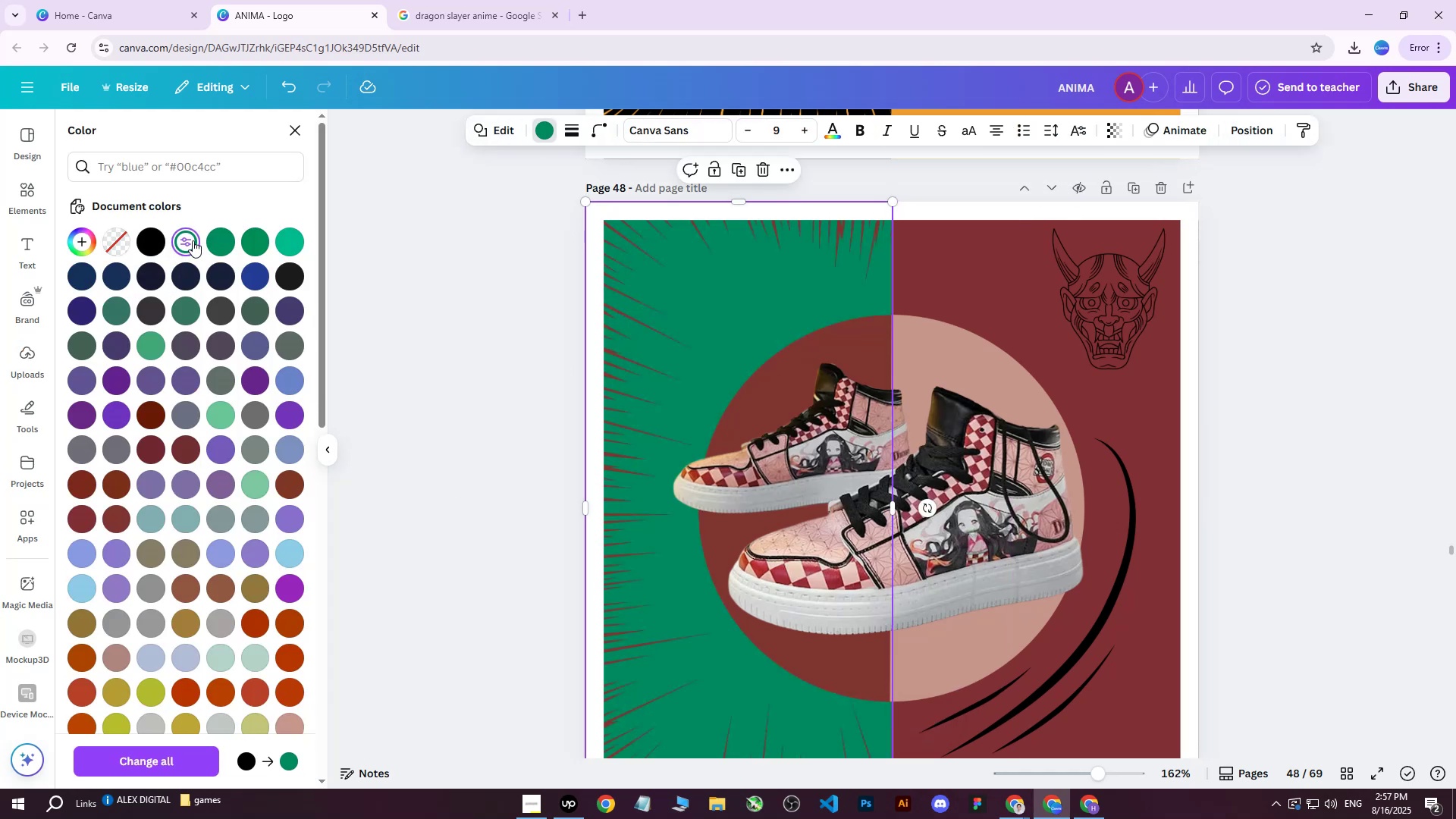 
double_click([193, 240])
 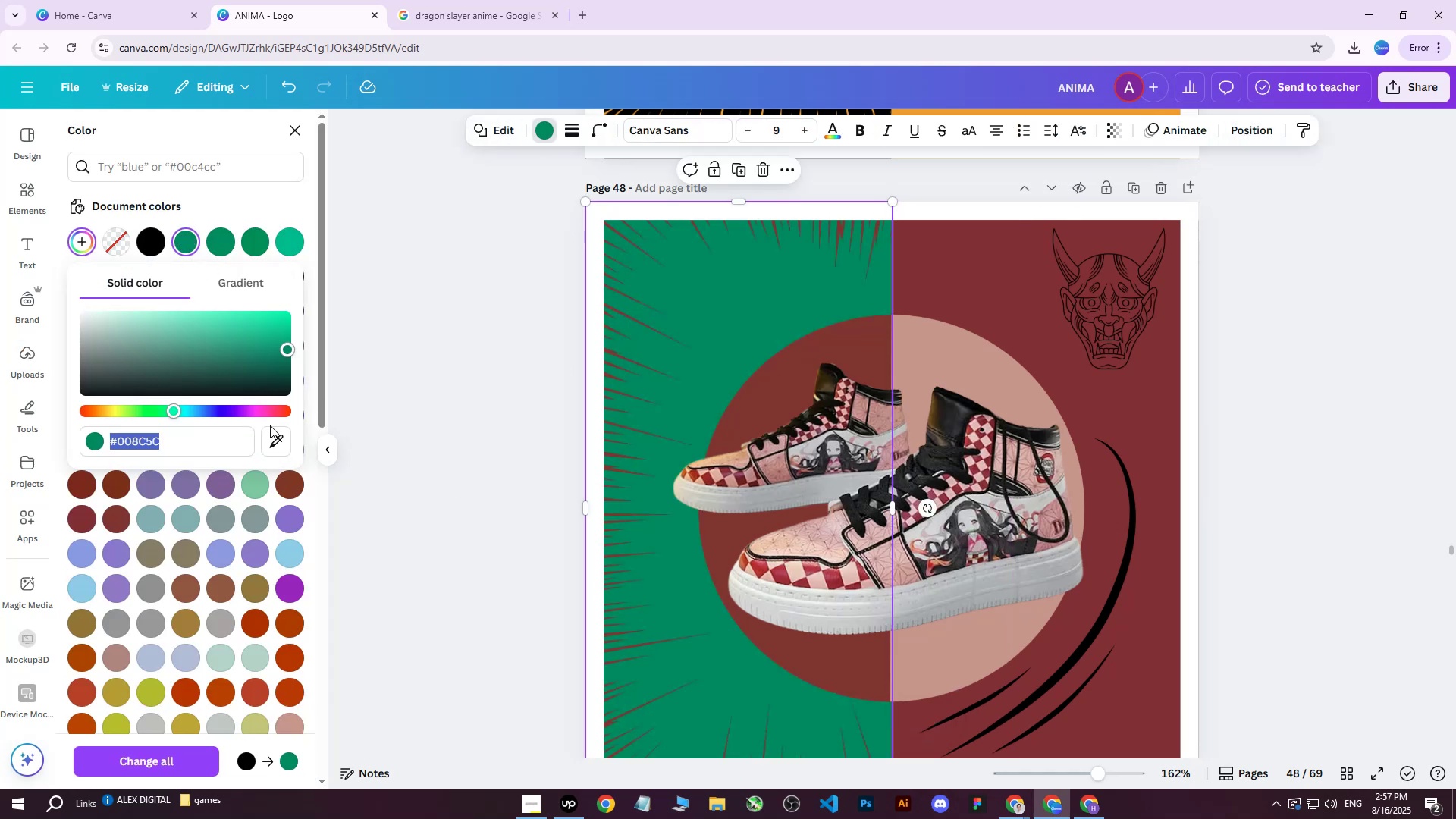 
left_click([282, 438])
 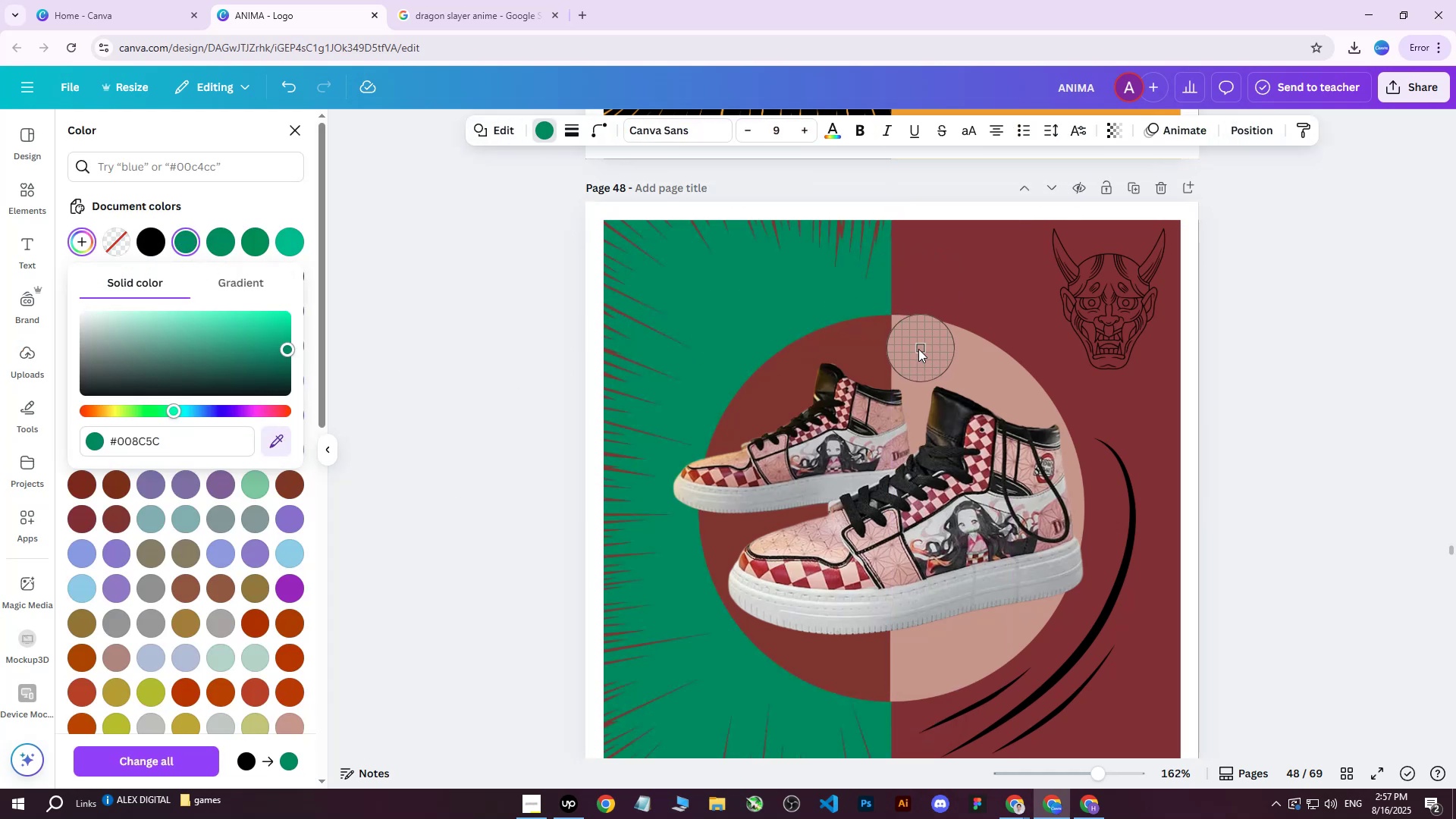 
left_click([924, 354])
 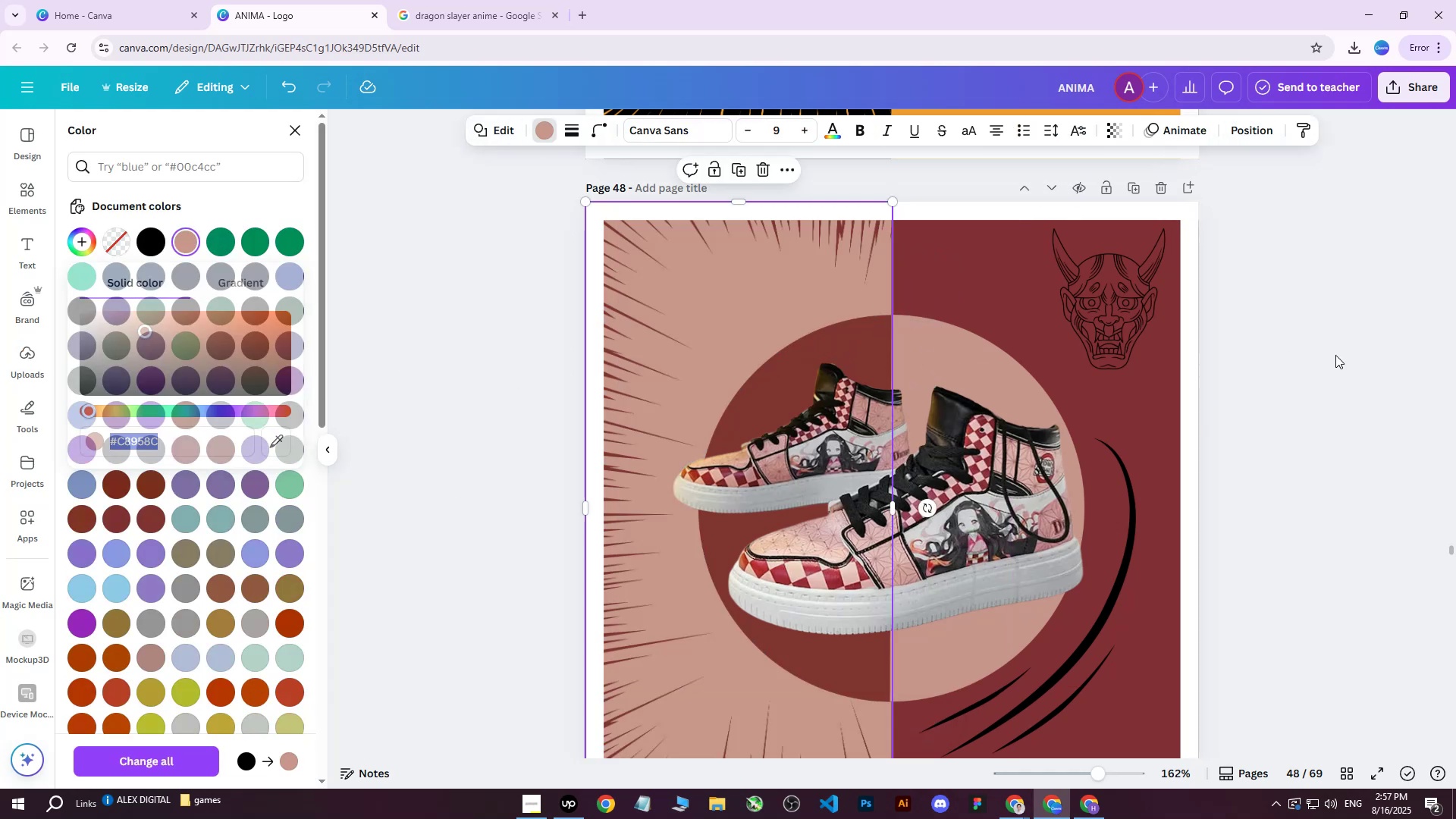 
double_click([1316, 356])
 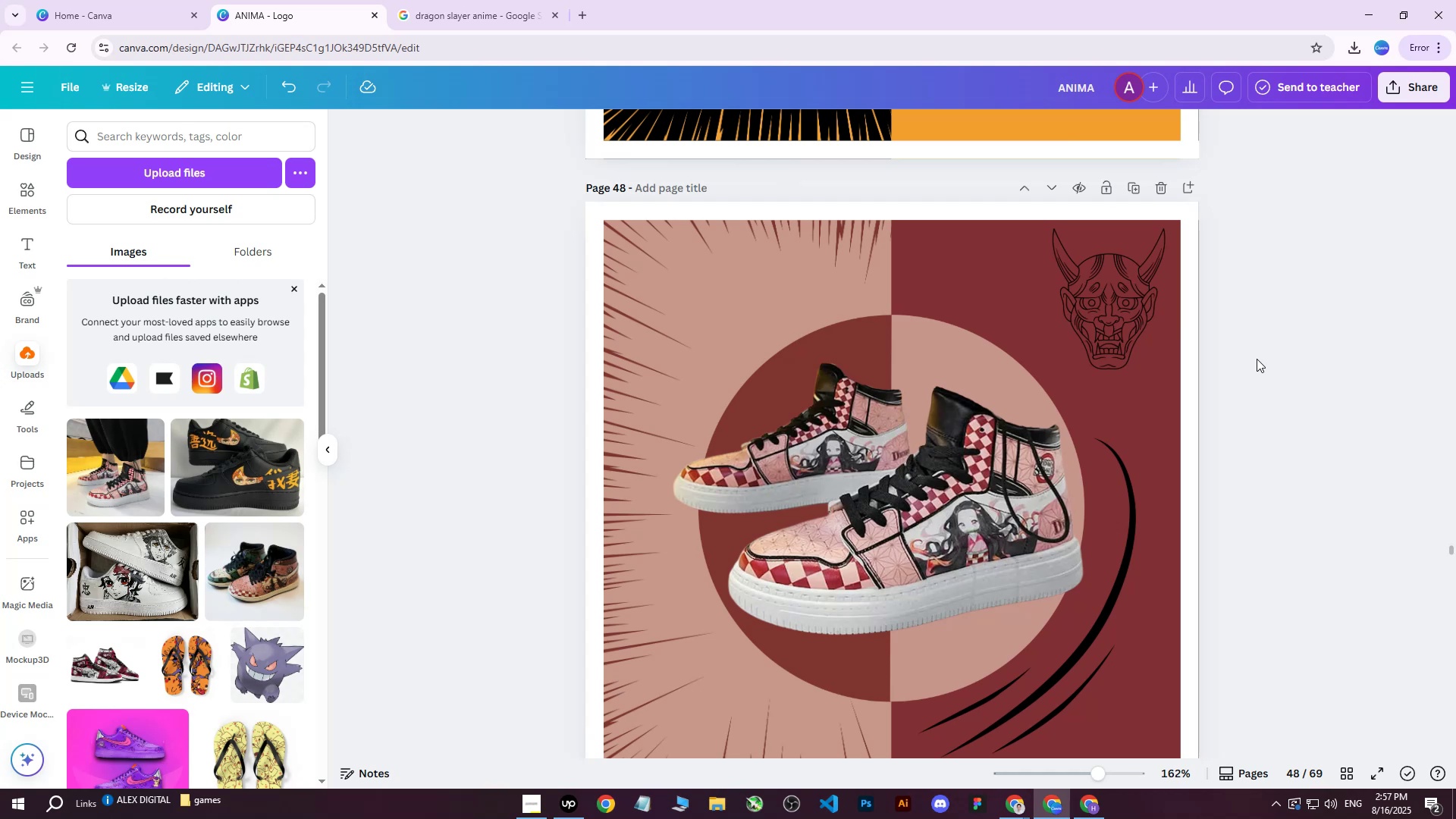 
scroll: coordinate [1257, 359], scroll_direction: down, amount: 1.0
 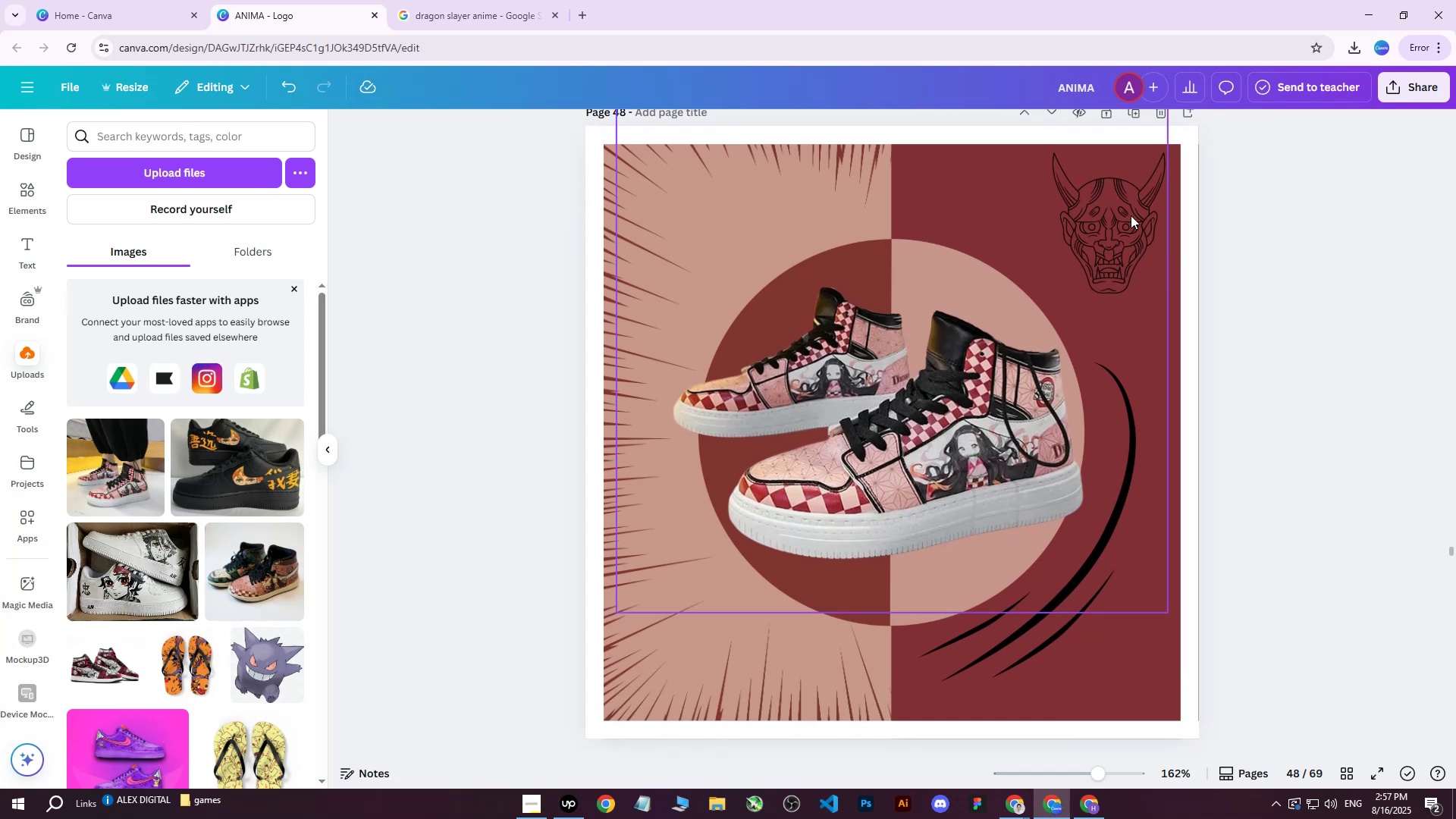 
left_click([1125, 212])
 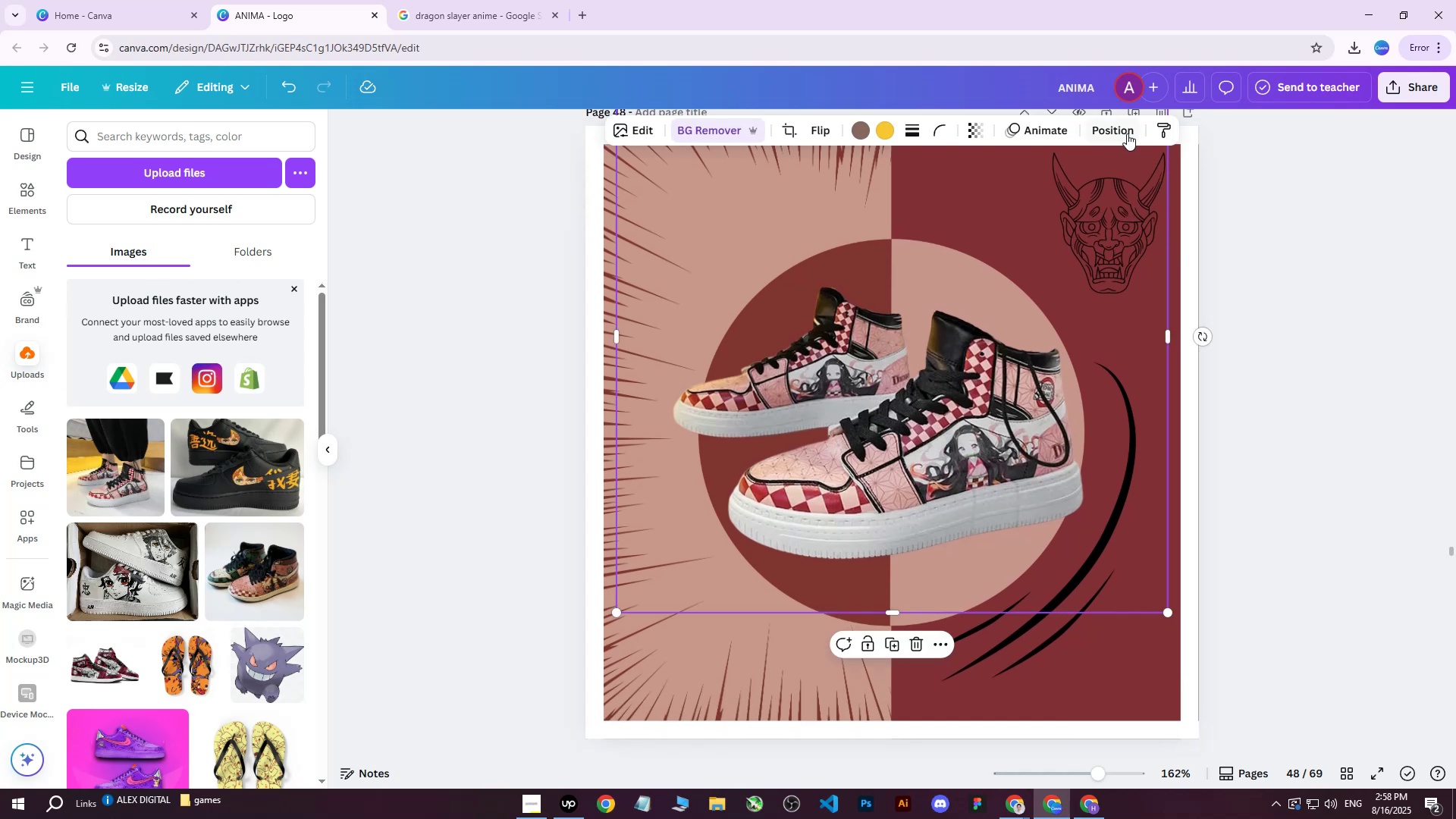 
left_click([1115, 133])
 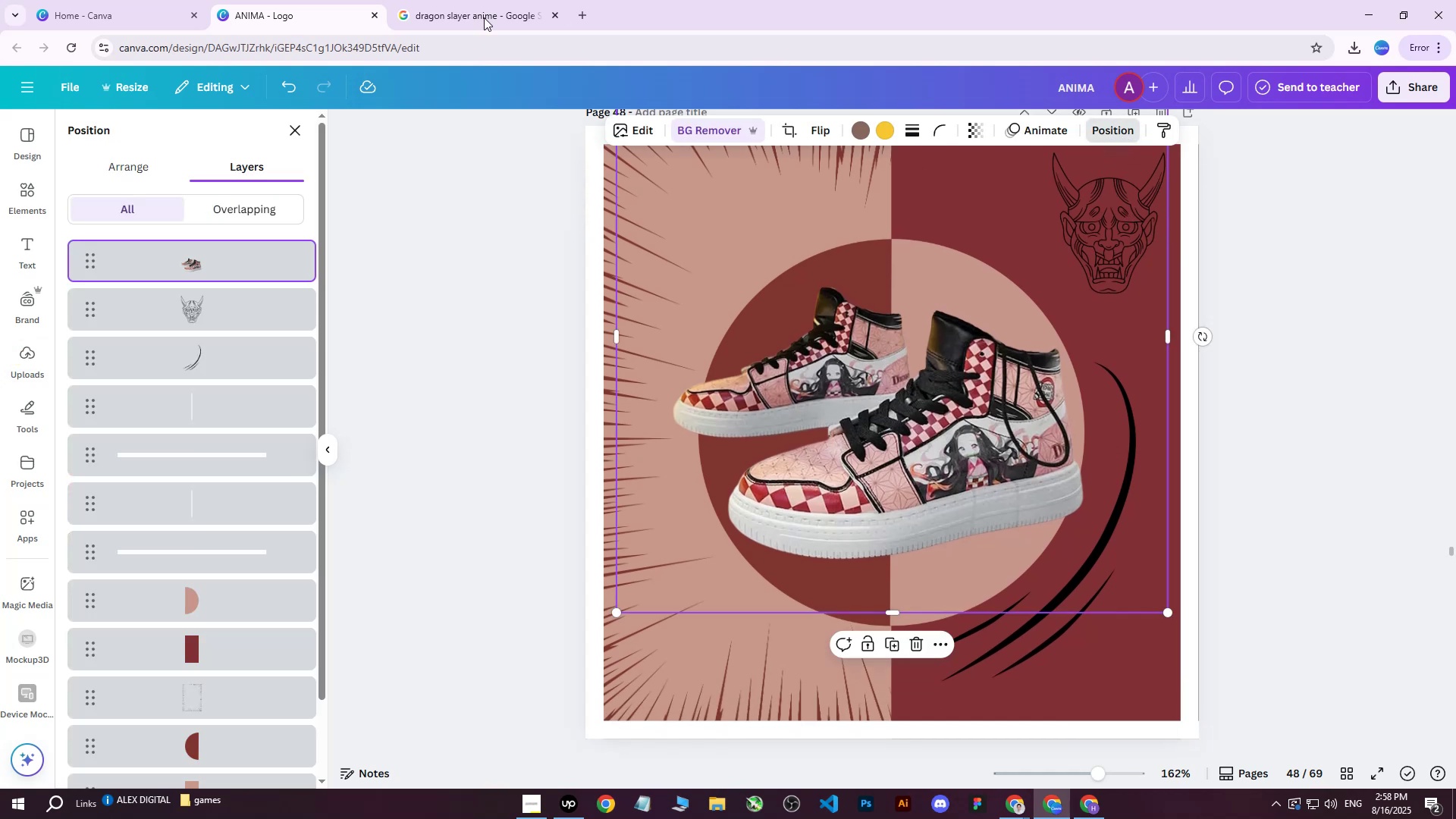 
double_click([557, 6])
 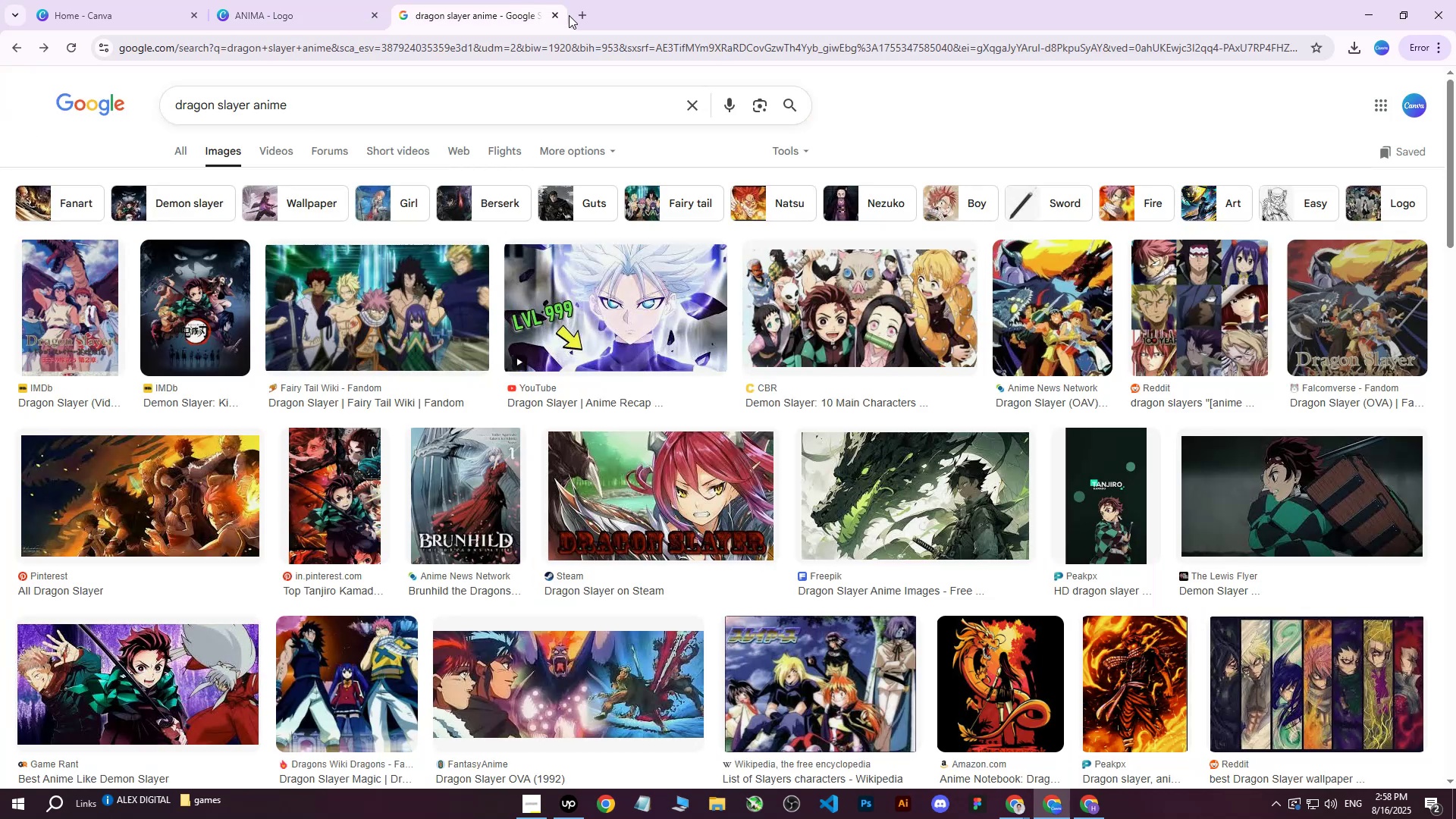 
triple_click([569, 15])
 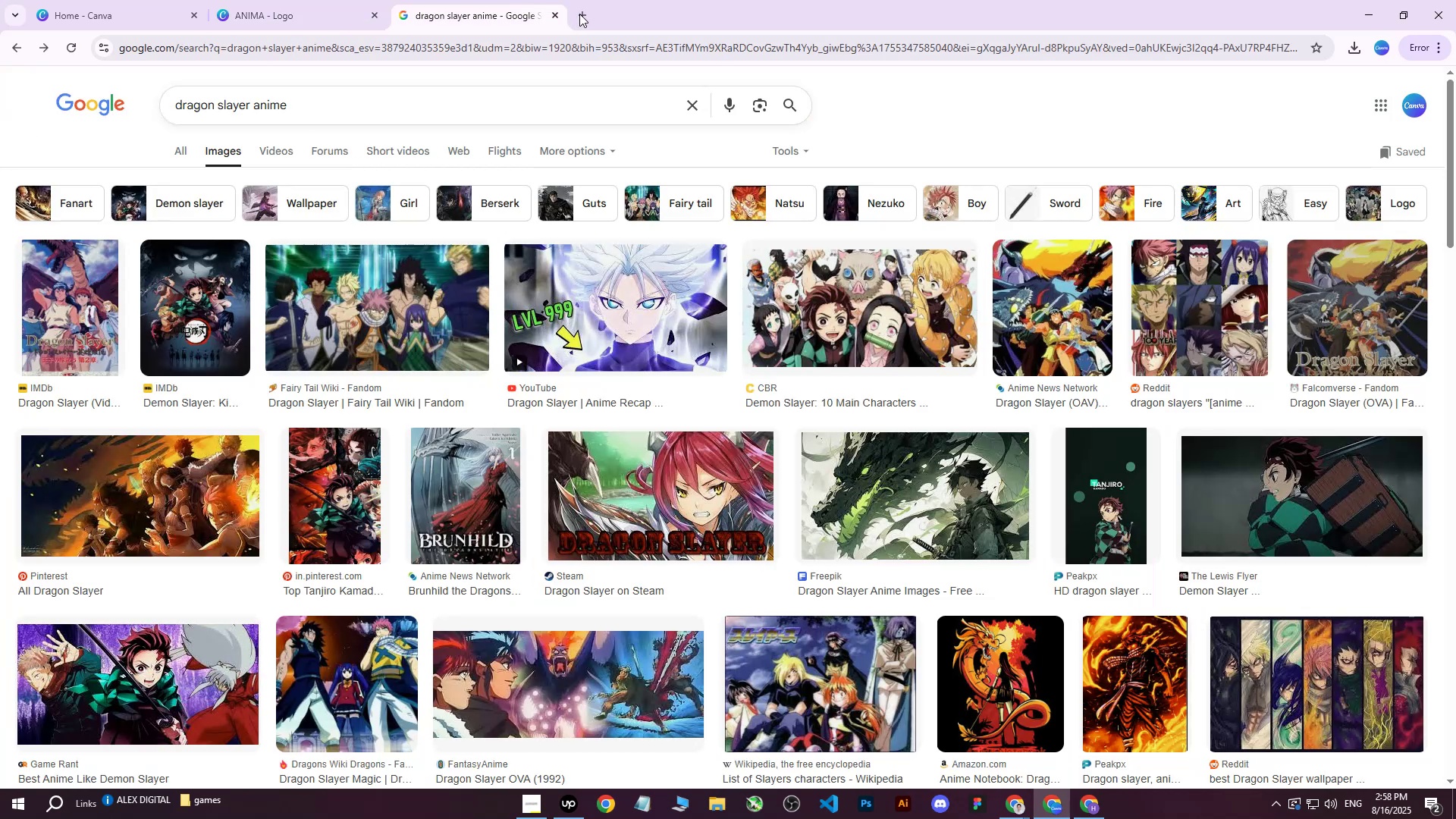 
triple_click([584, 13])
 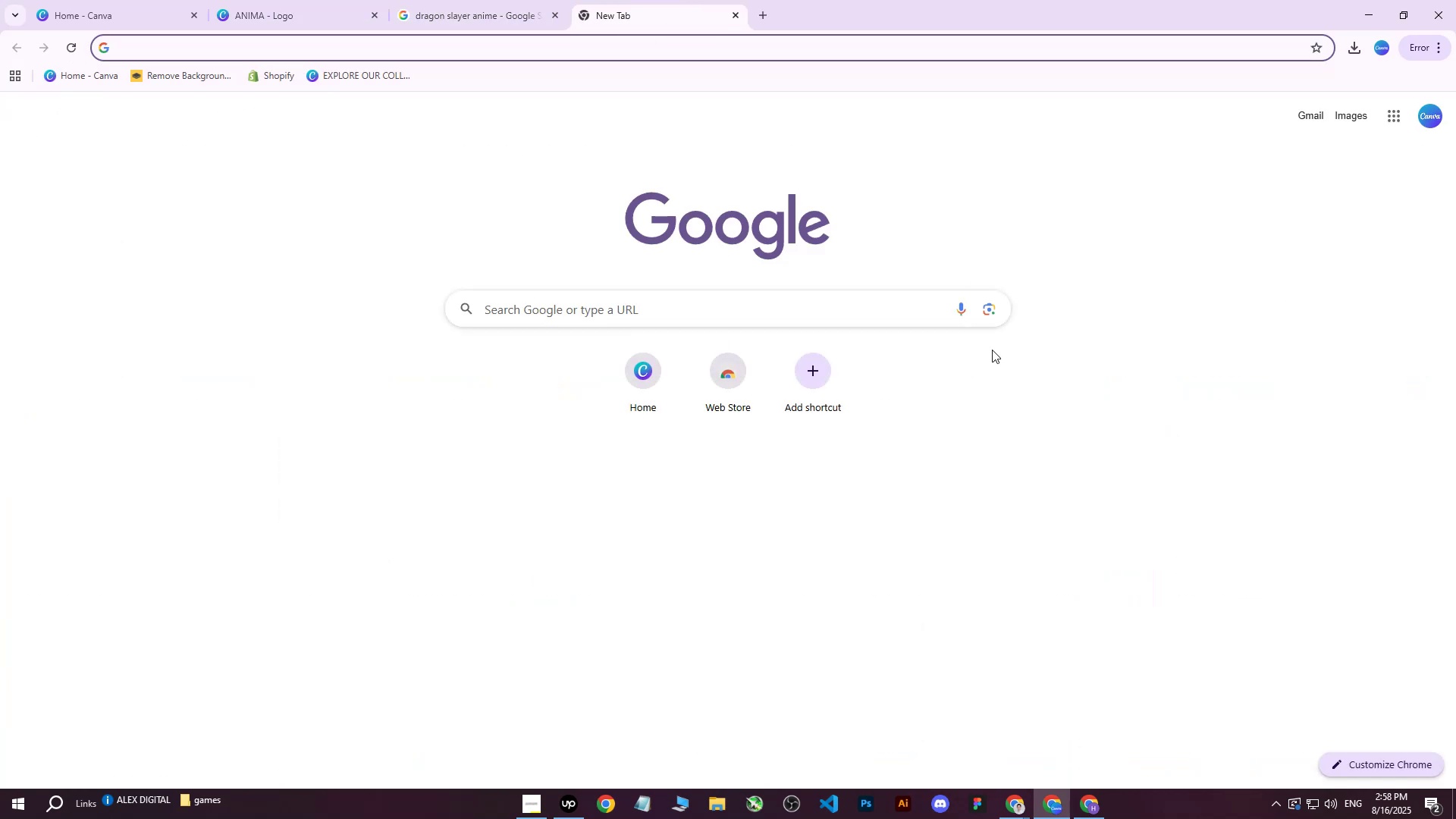 
left_click([984, 322])
 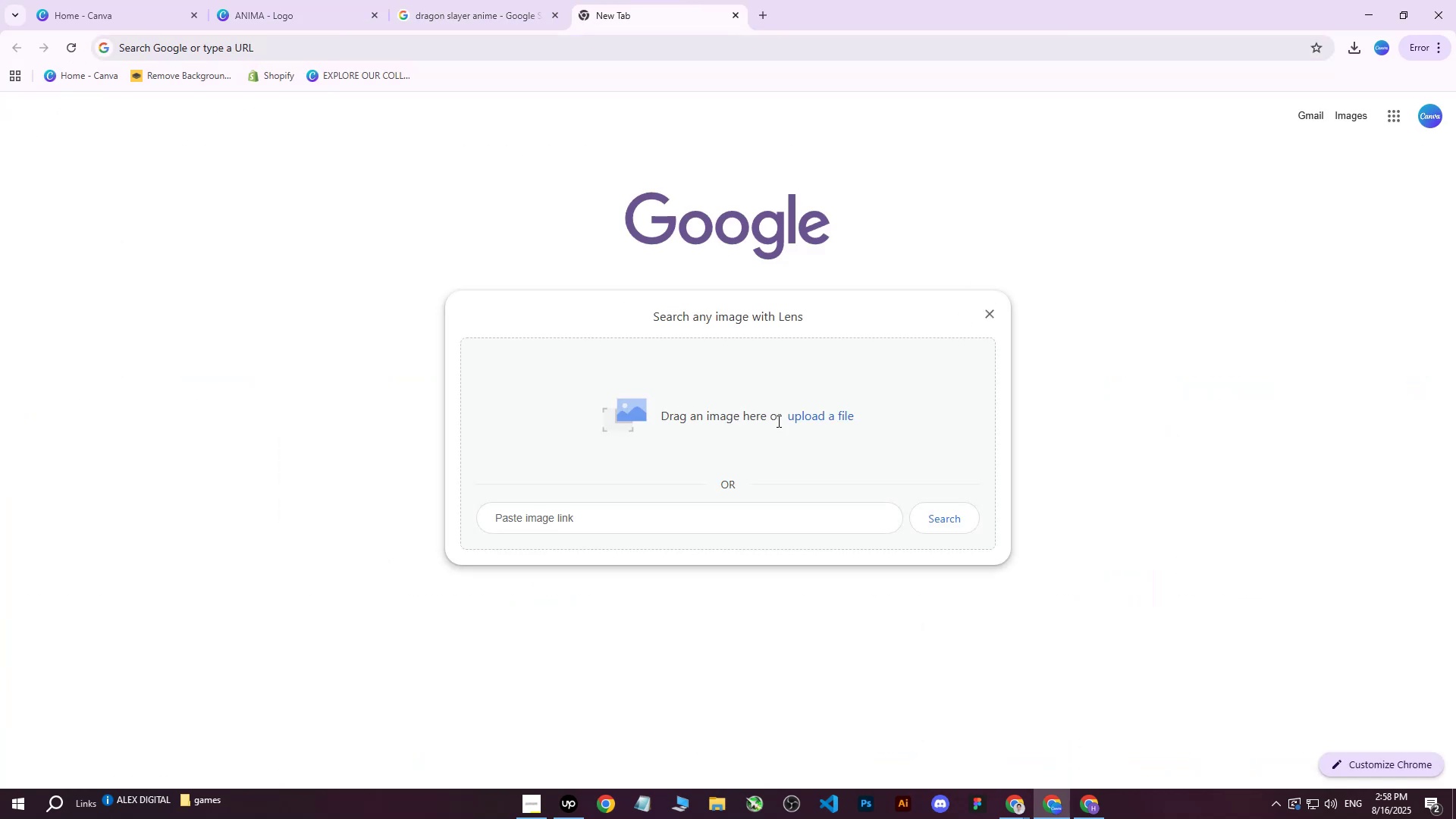 
double_click([808, 420])
 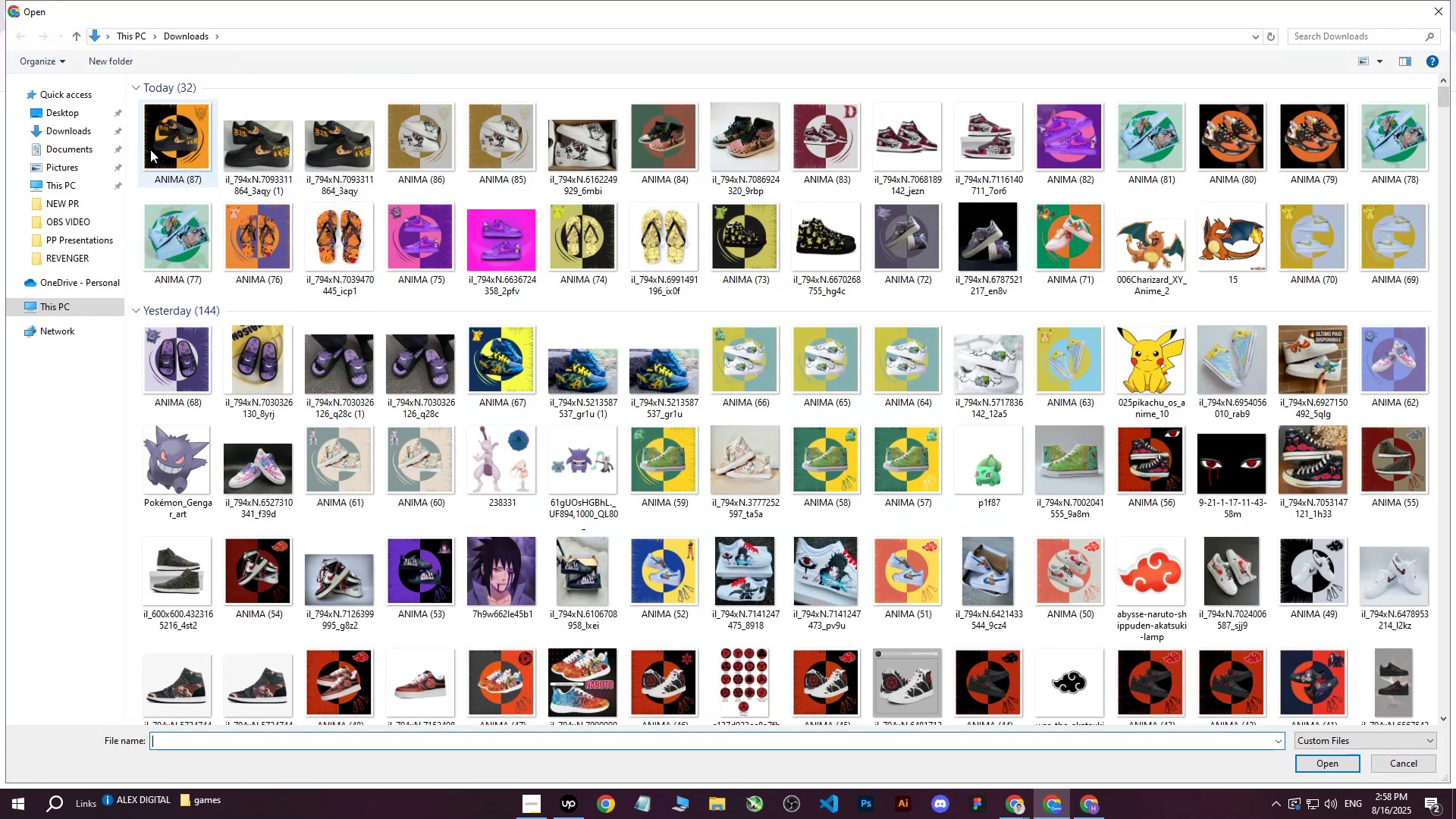 
double_click([61, 111])
 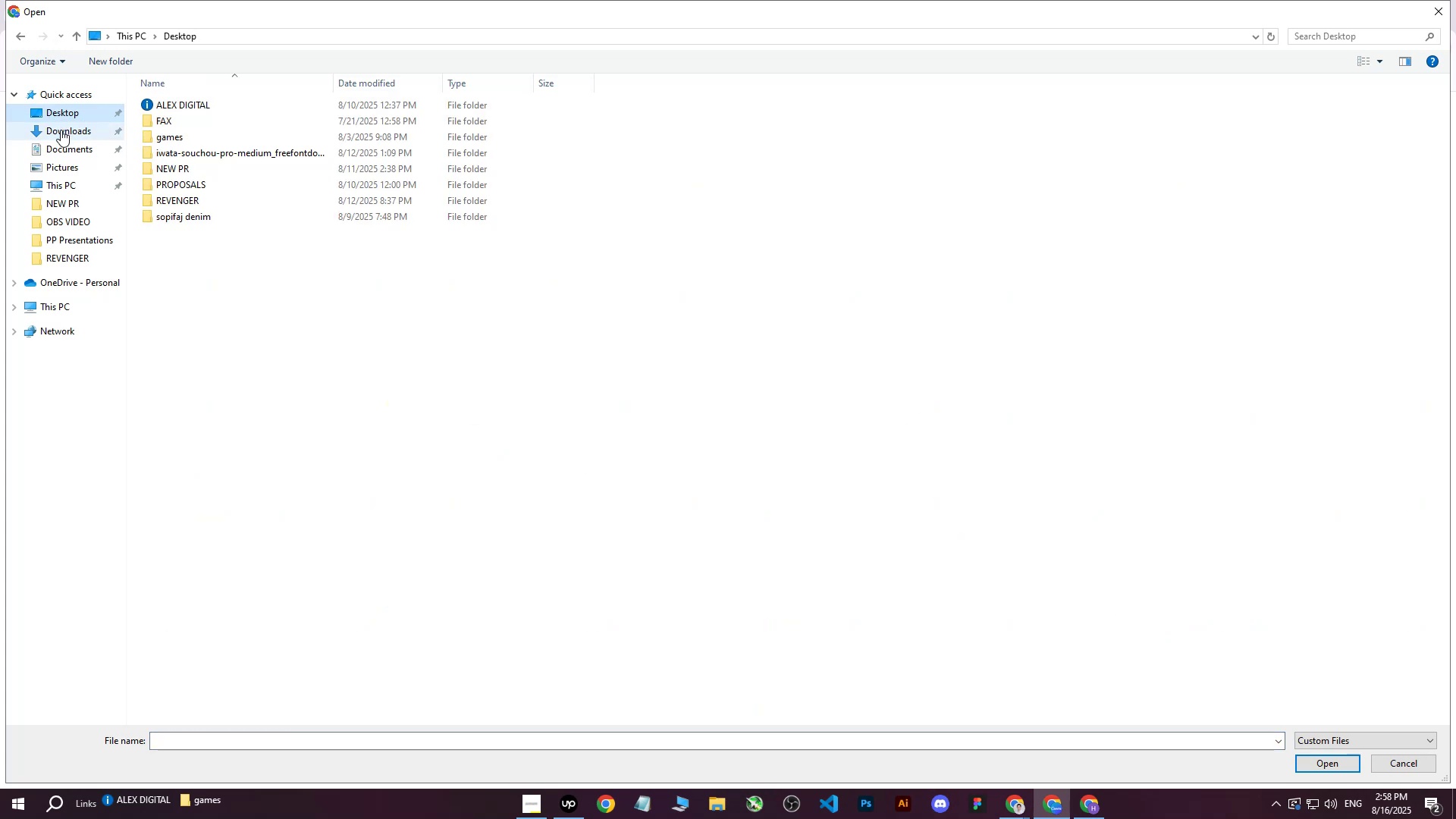 
triple_click([61, 131])
 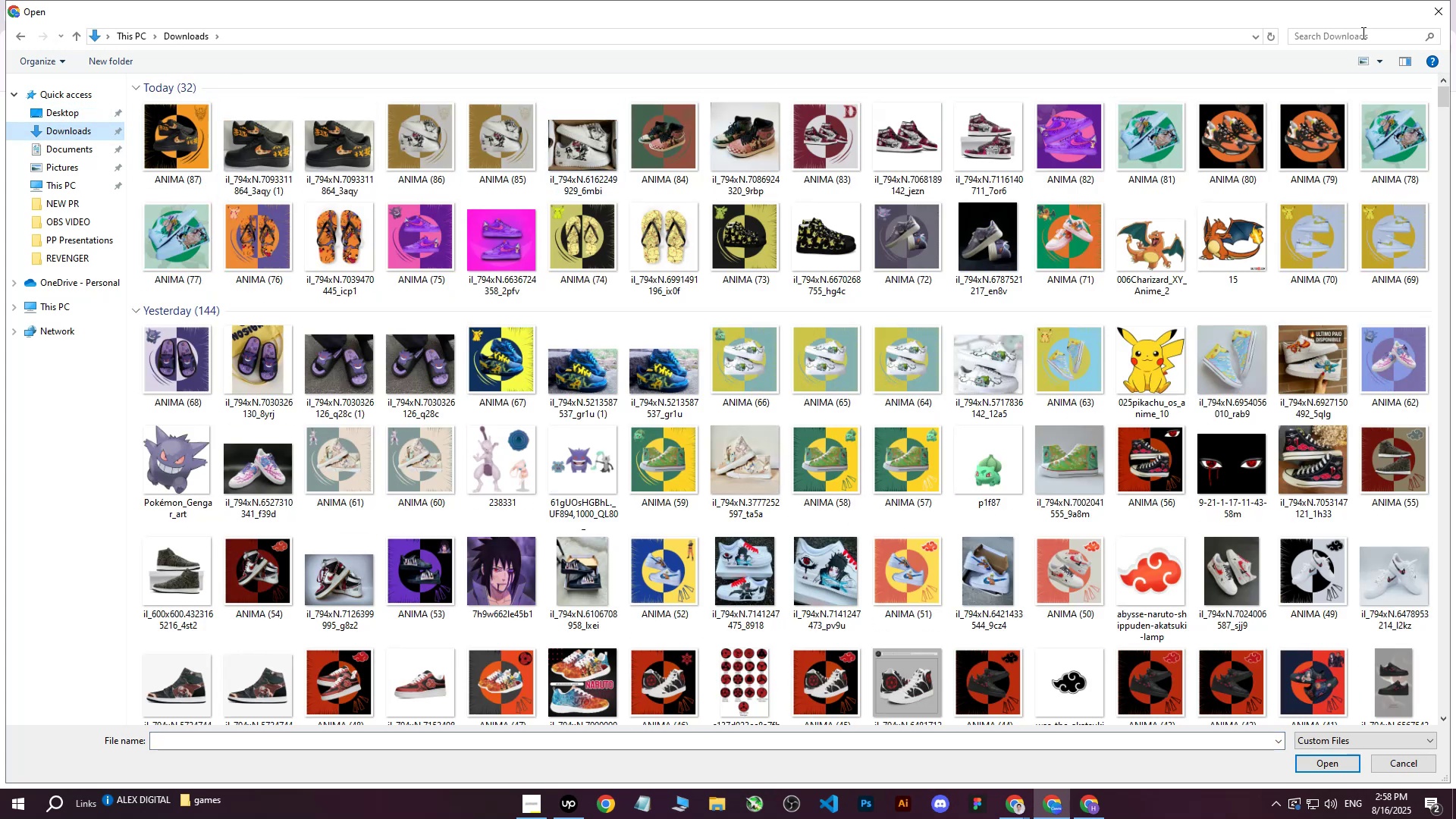 
left_click([1429, 8])
 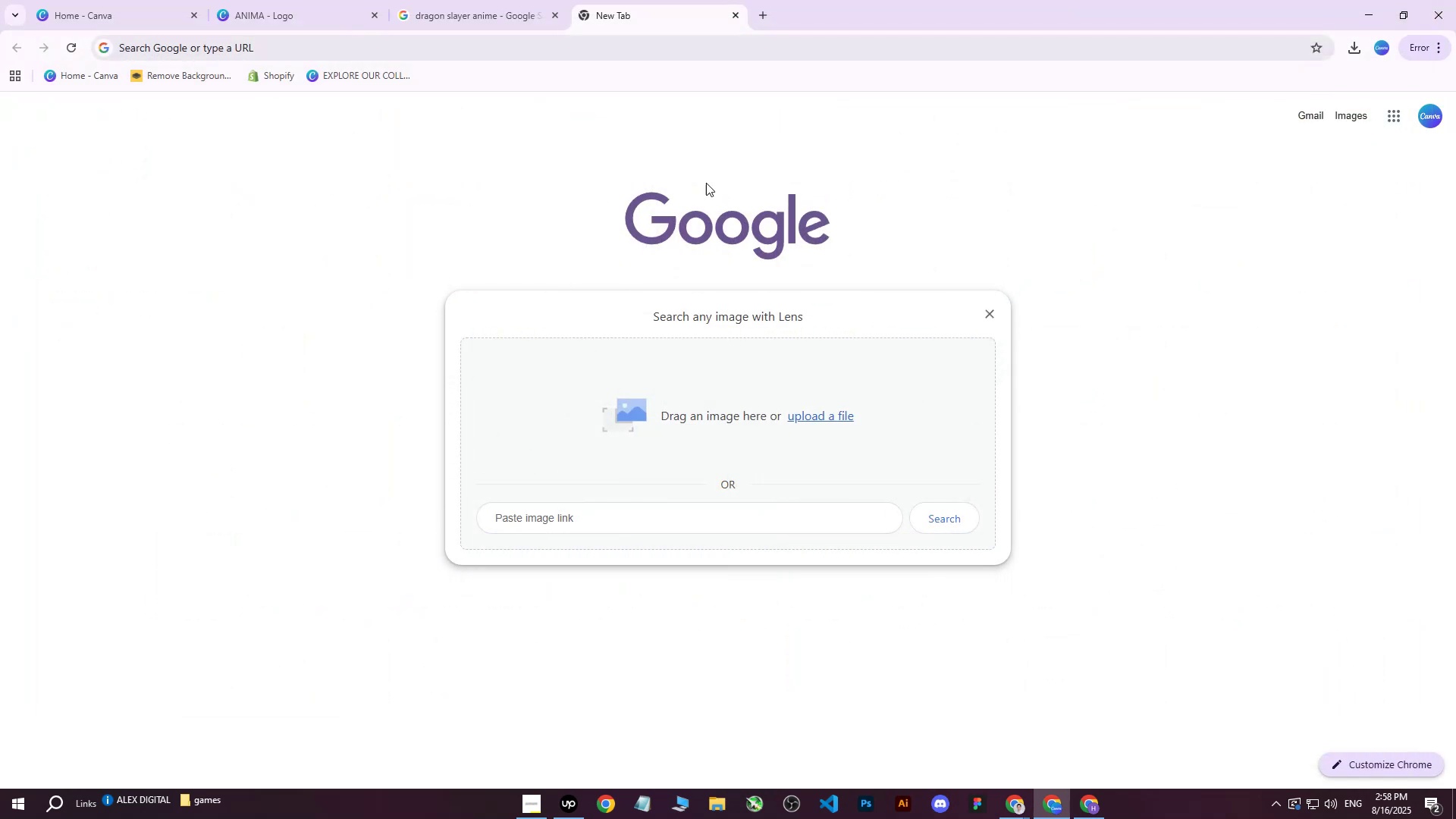 
left_click([343, 0])
 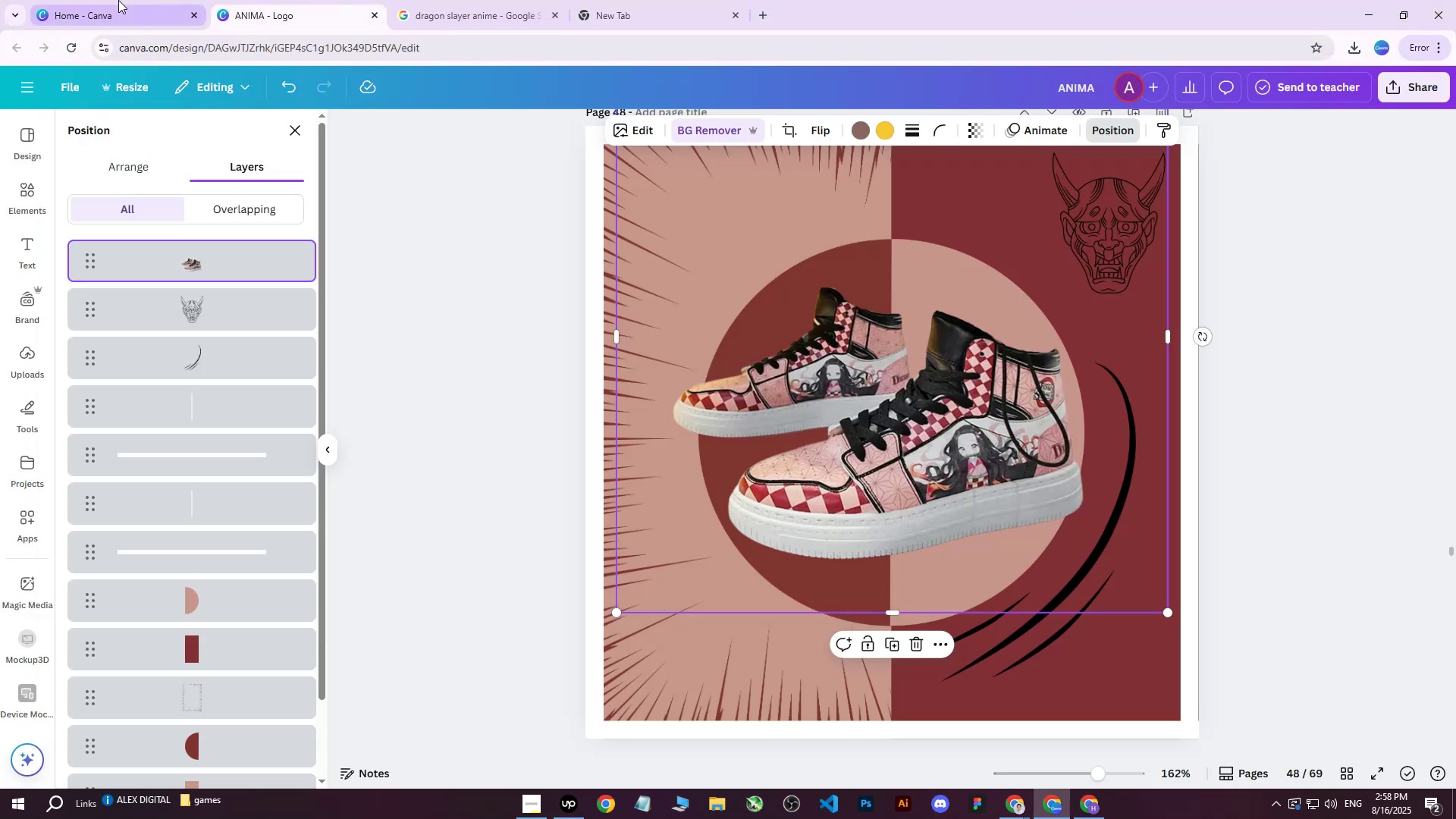 
scroll: coordinate [1072, 494], scroll_direction: up, amount: 7.0
 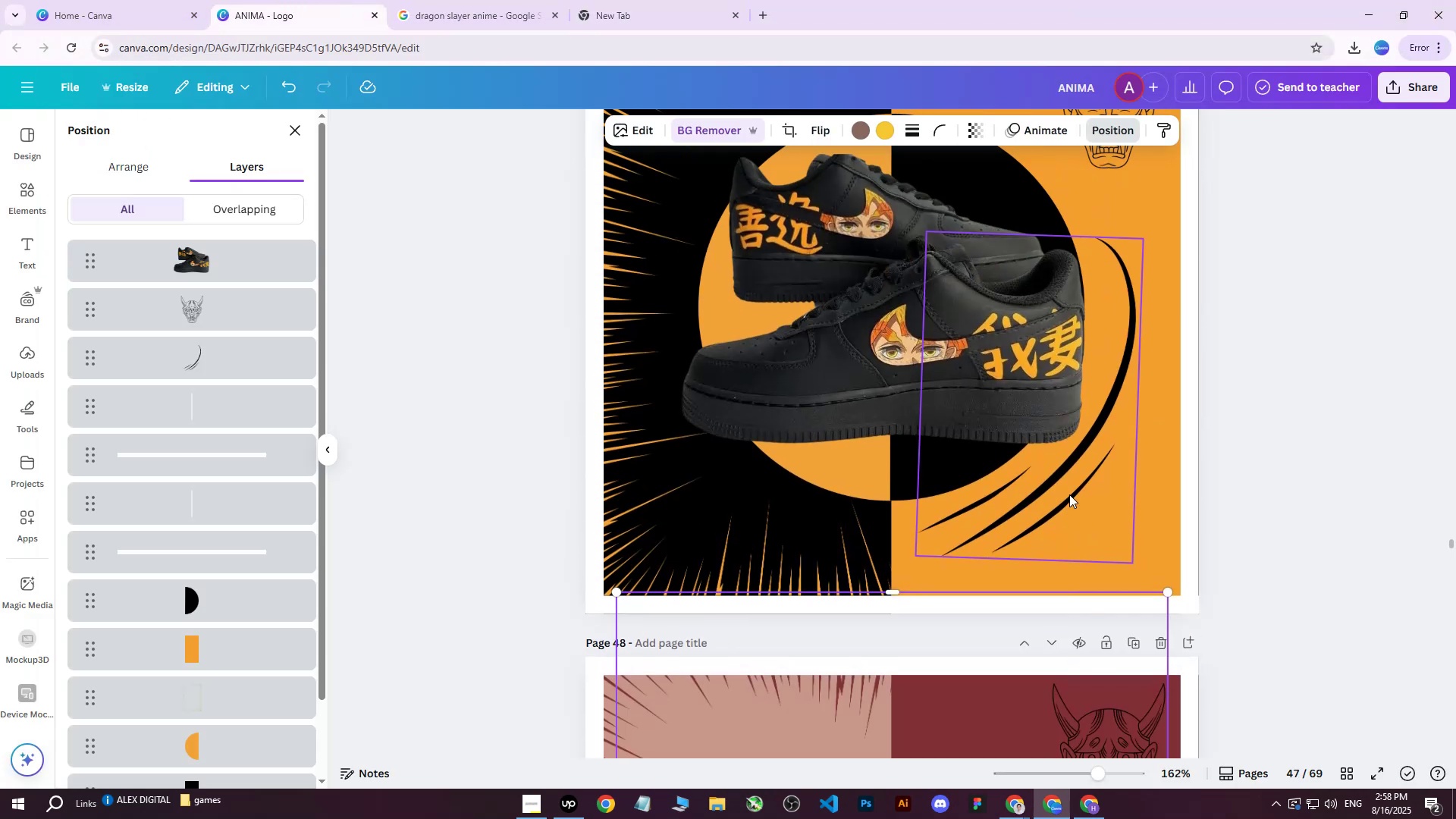 
scroll: coordinate [1069, 494], scroll_direction: down, amount: 7.0
 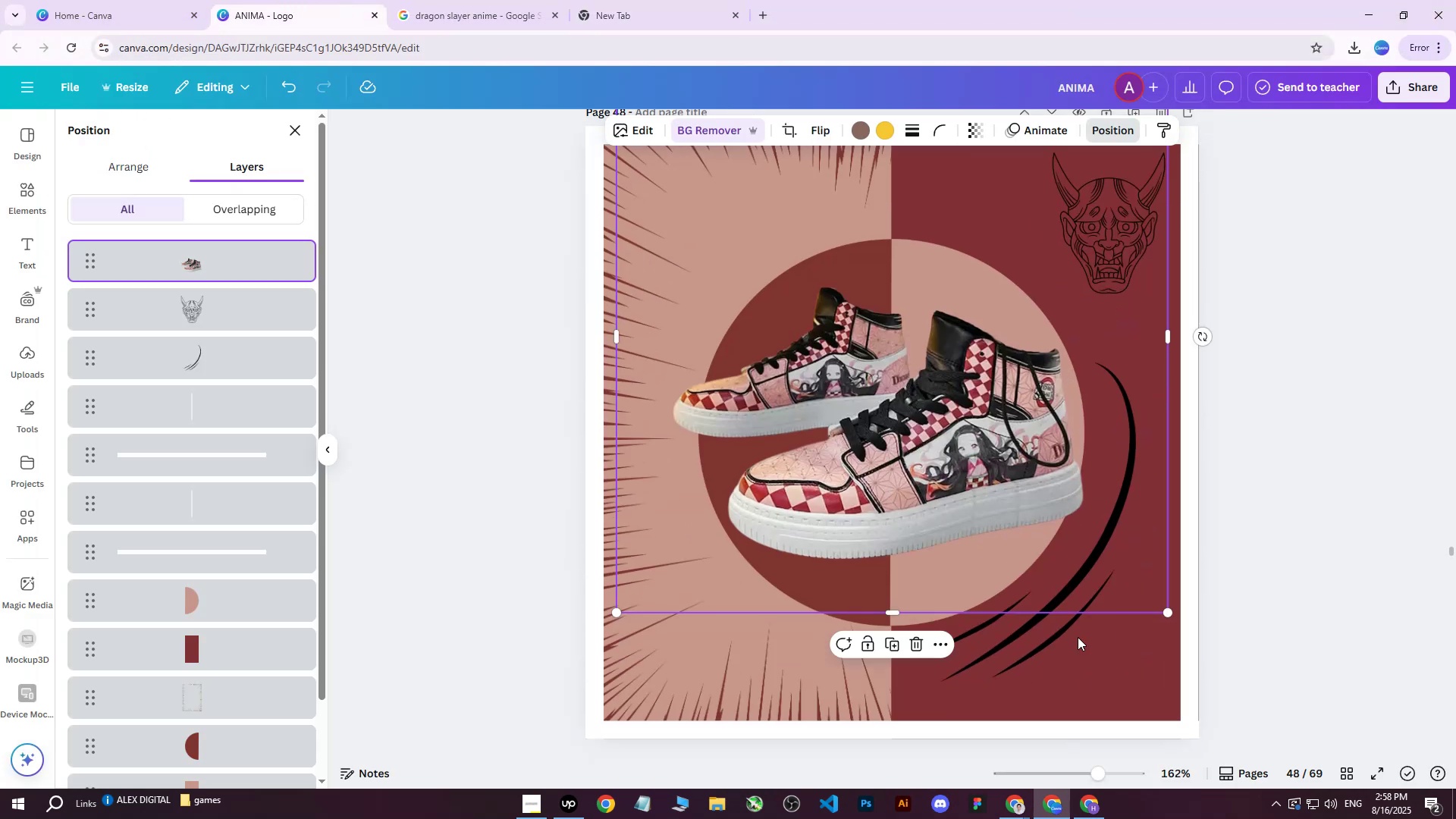 
left_click([1090, 811])
 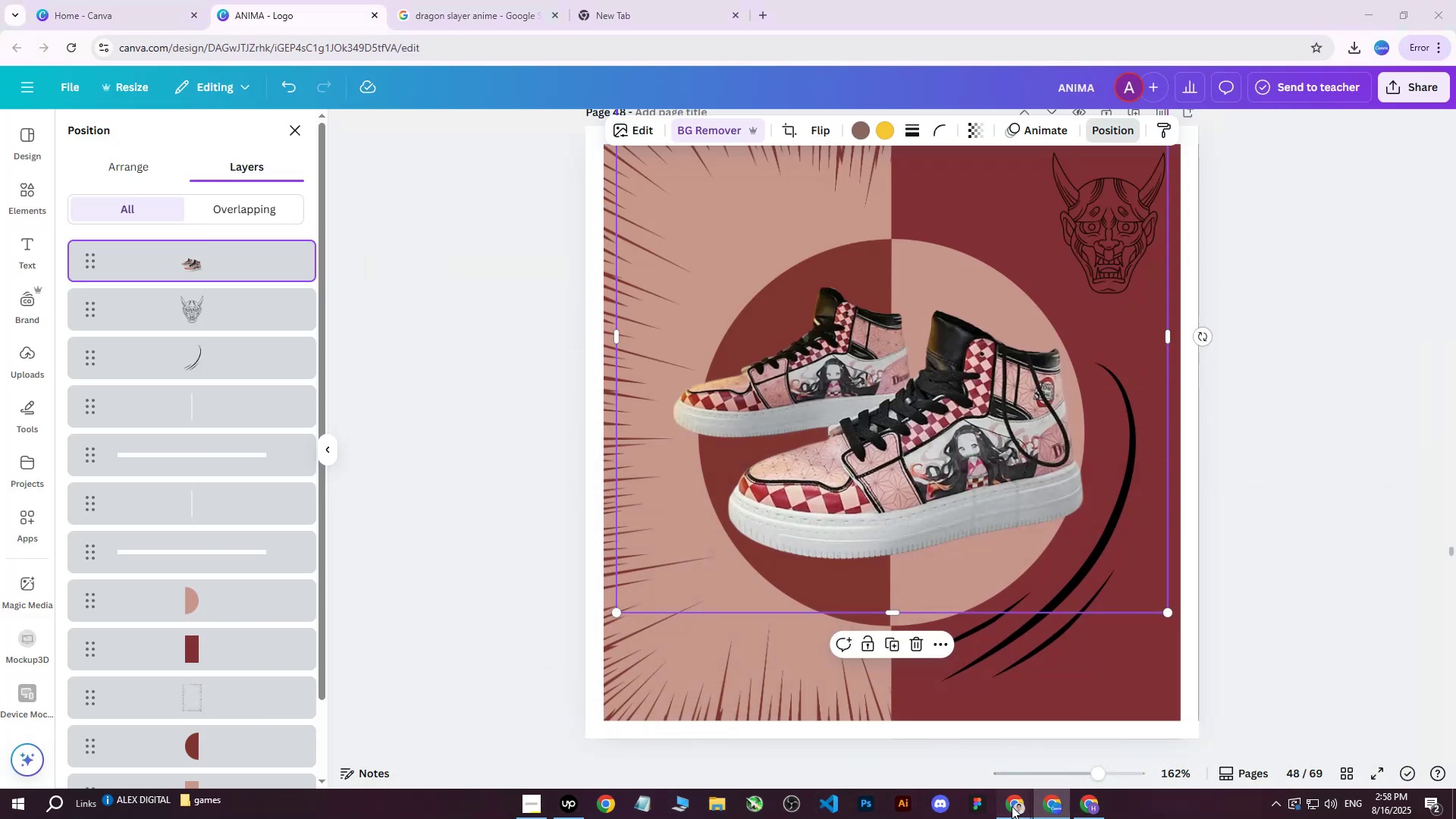 
triple_click([958, 770])
 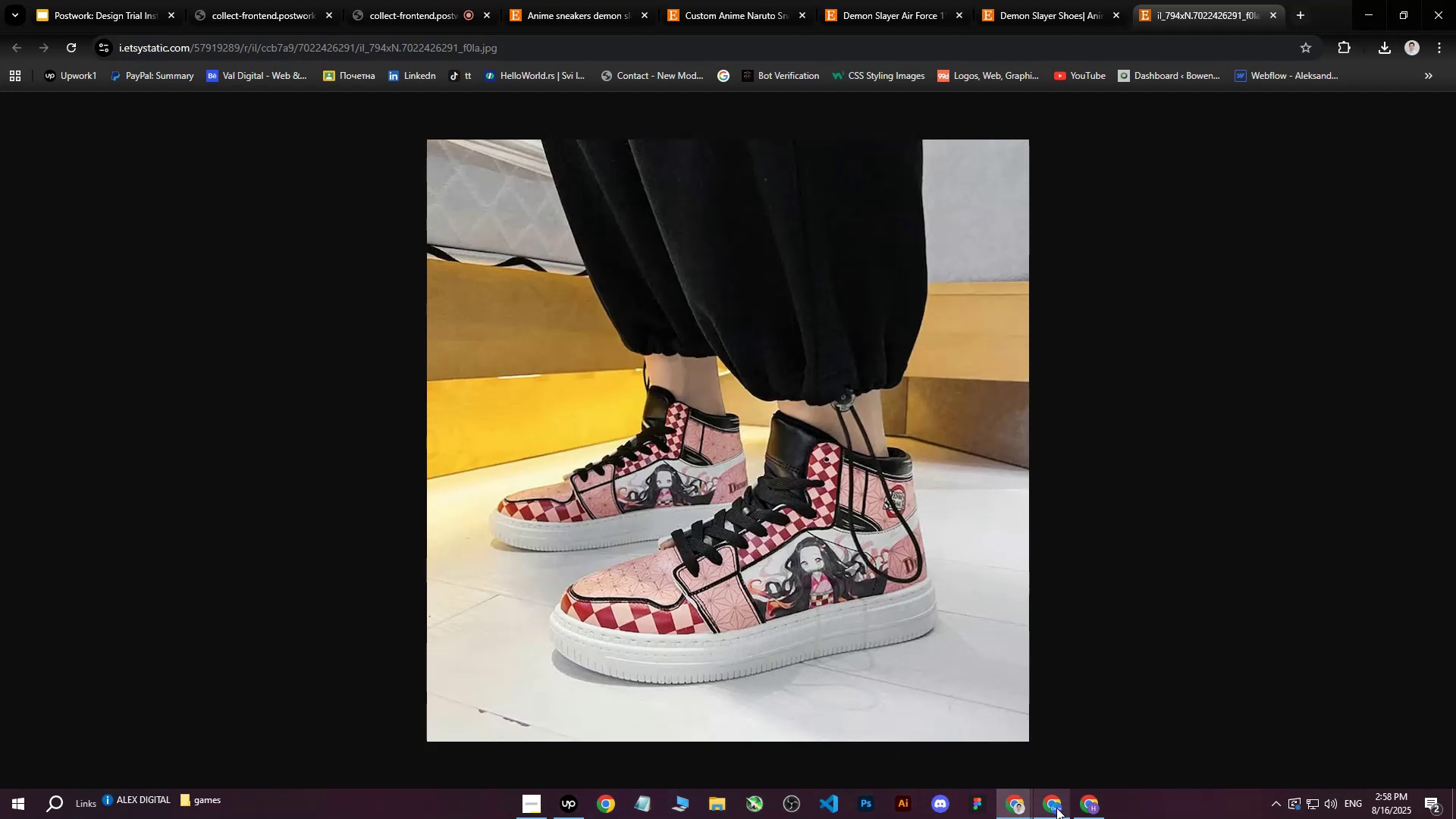 
left_click([1053, 812])
 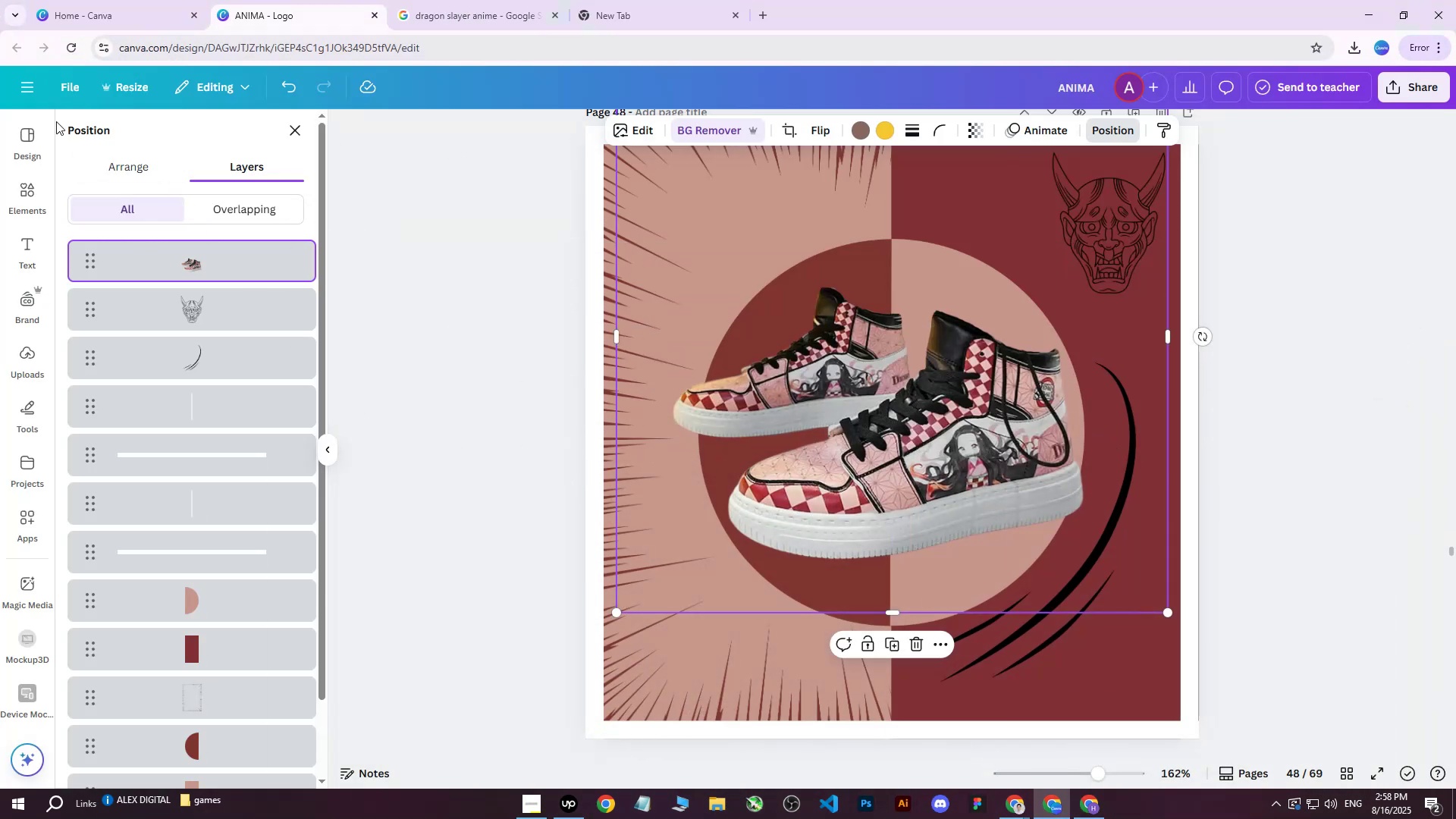 
wait(5.23)
 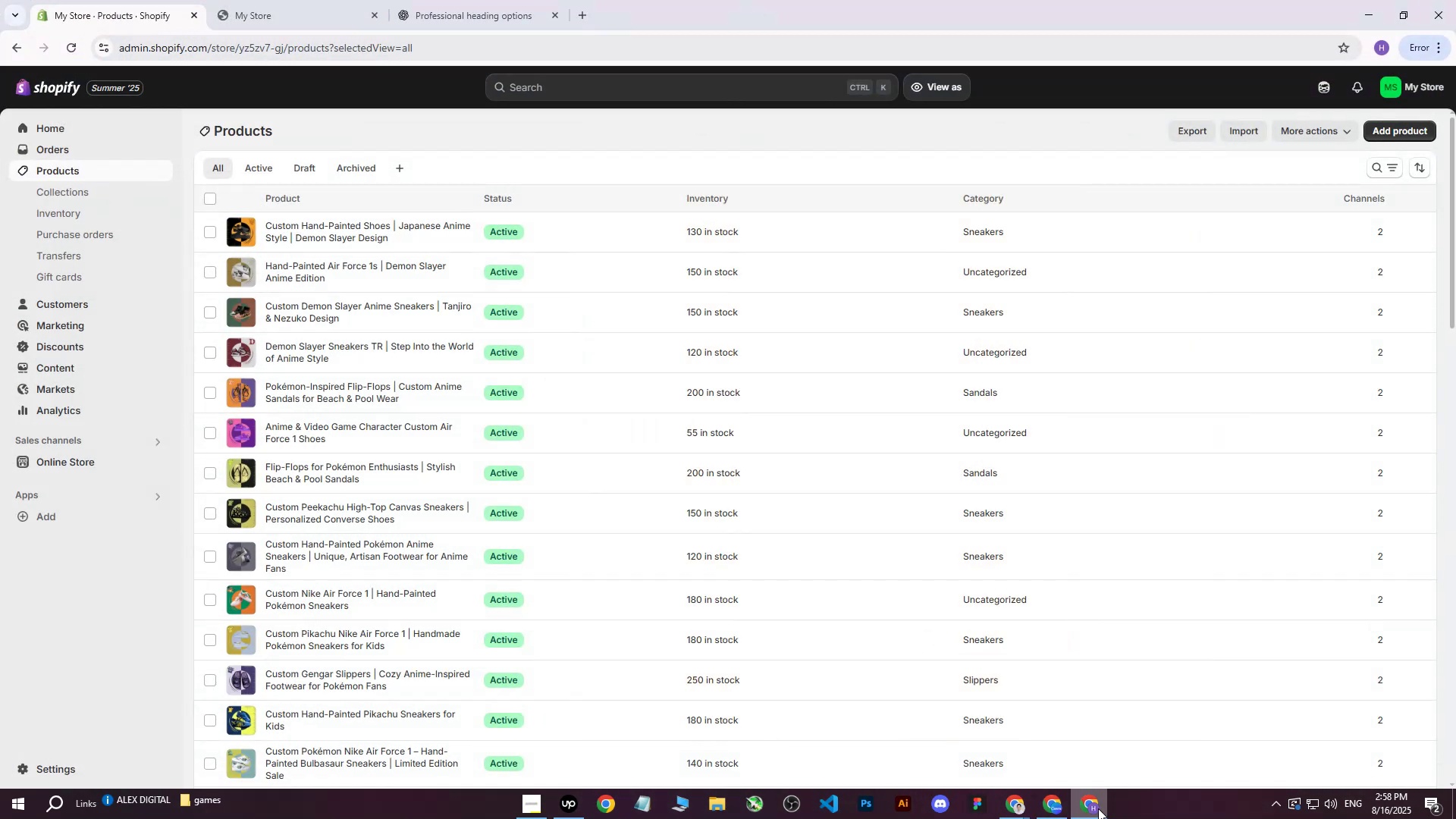 
left_click([1320, 213])
 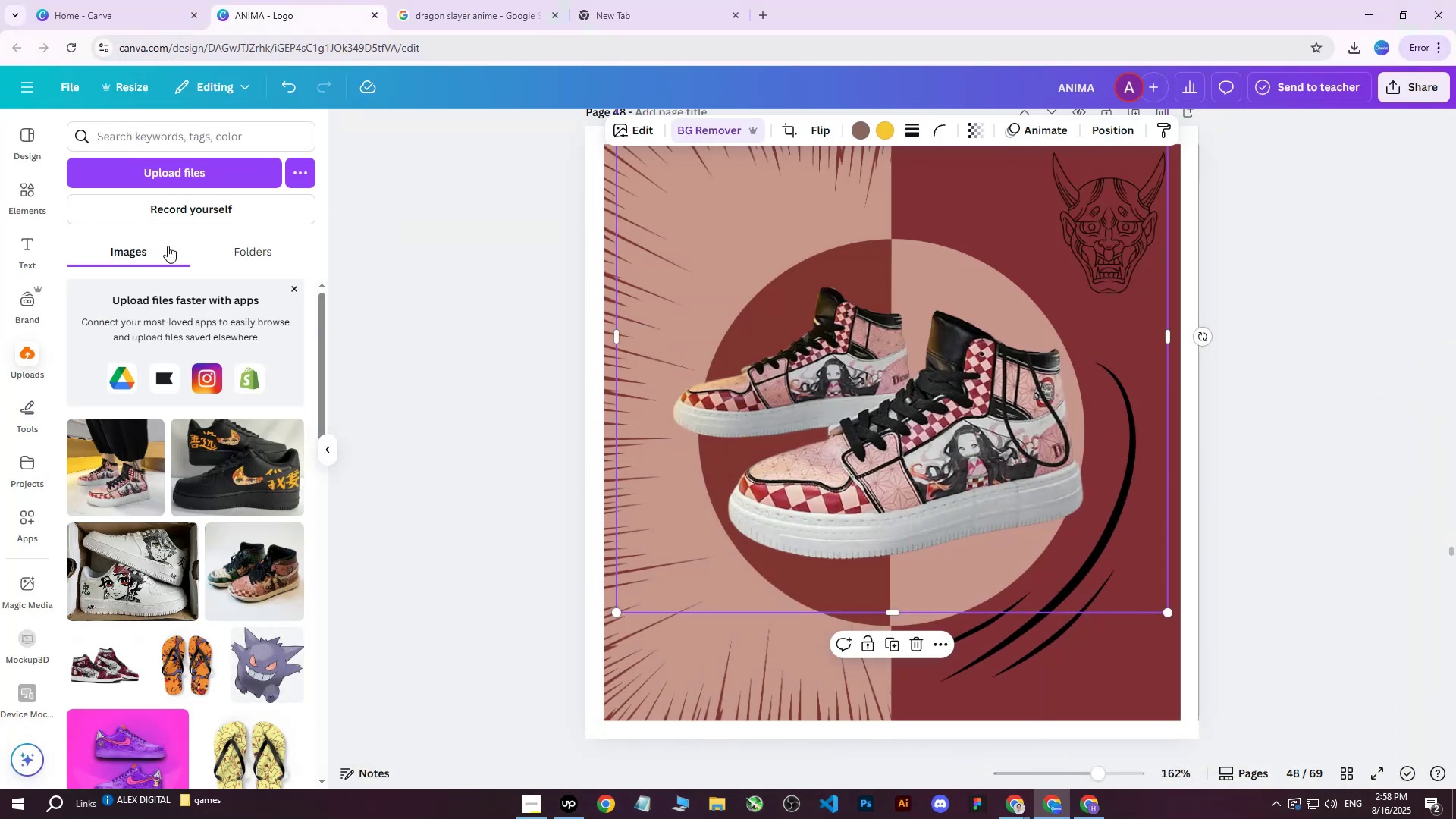 
left_click([180, 169])
 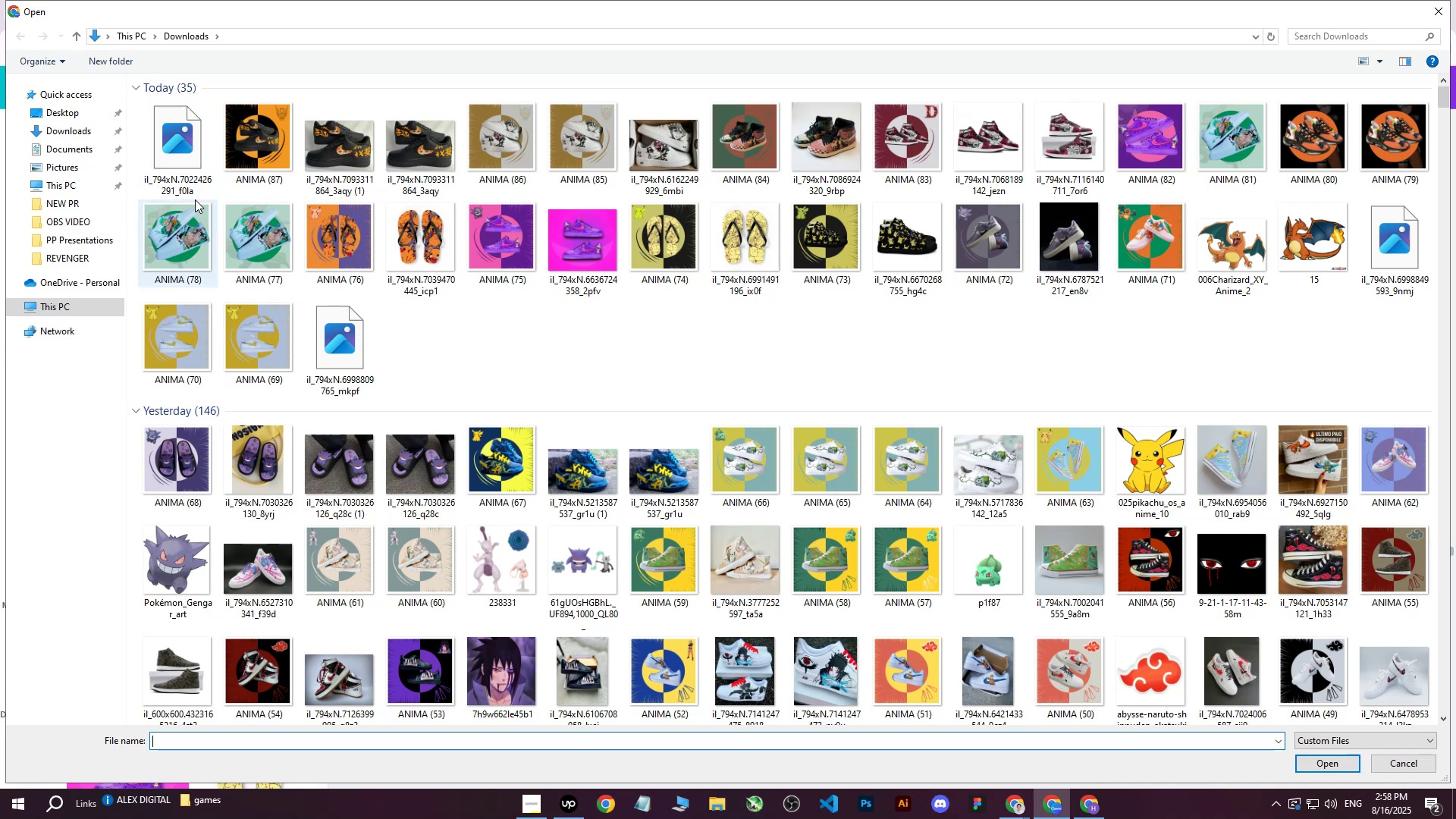 
left_click([180, 143])
 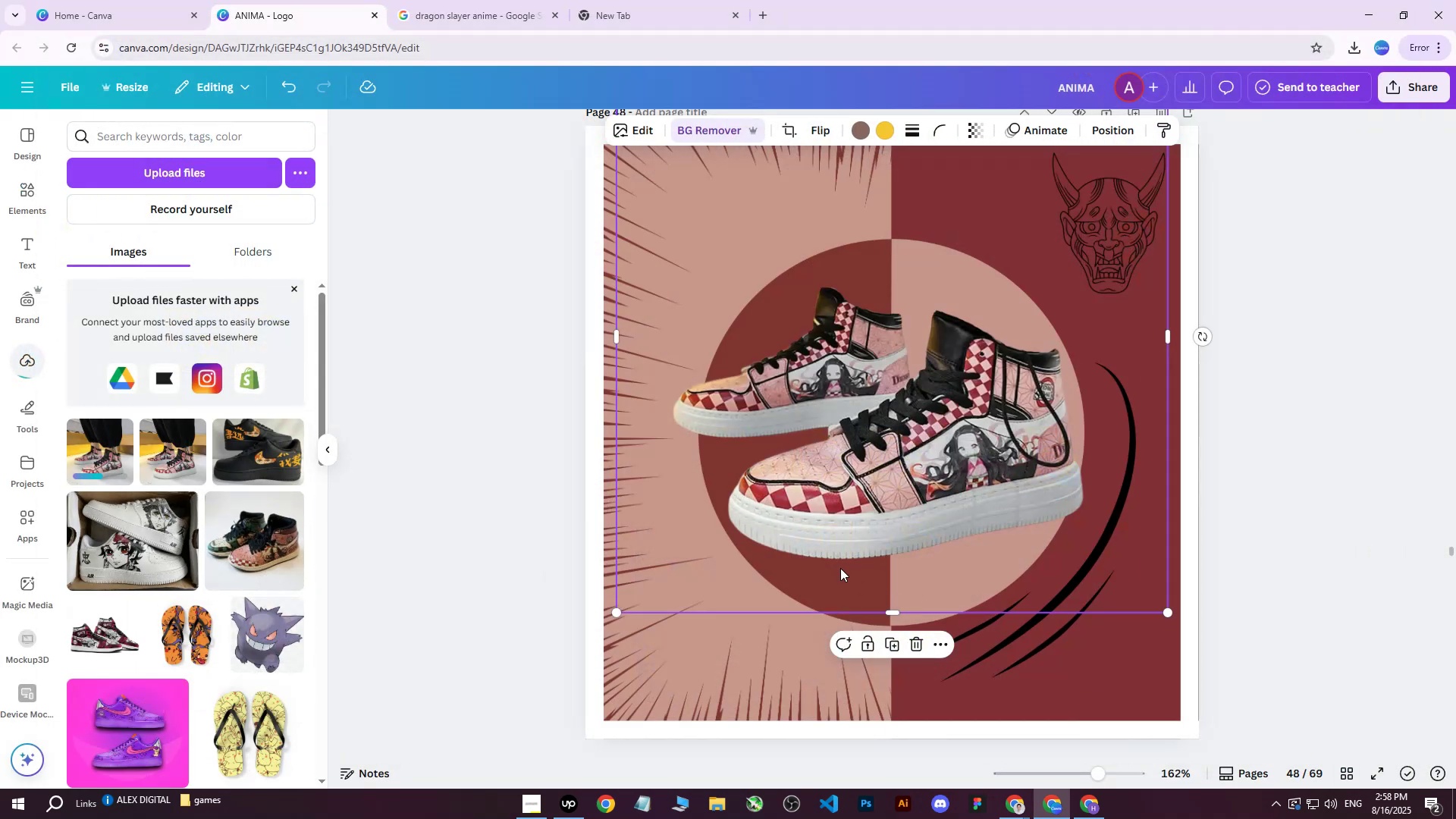 
mouse_move([187, 494])
 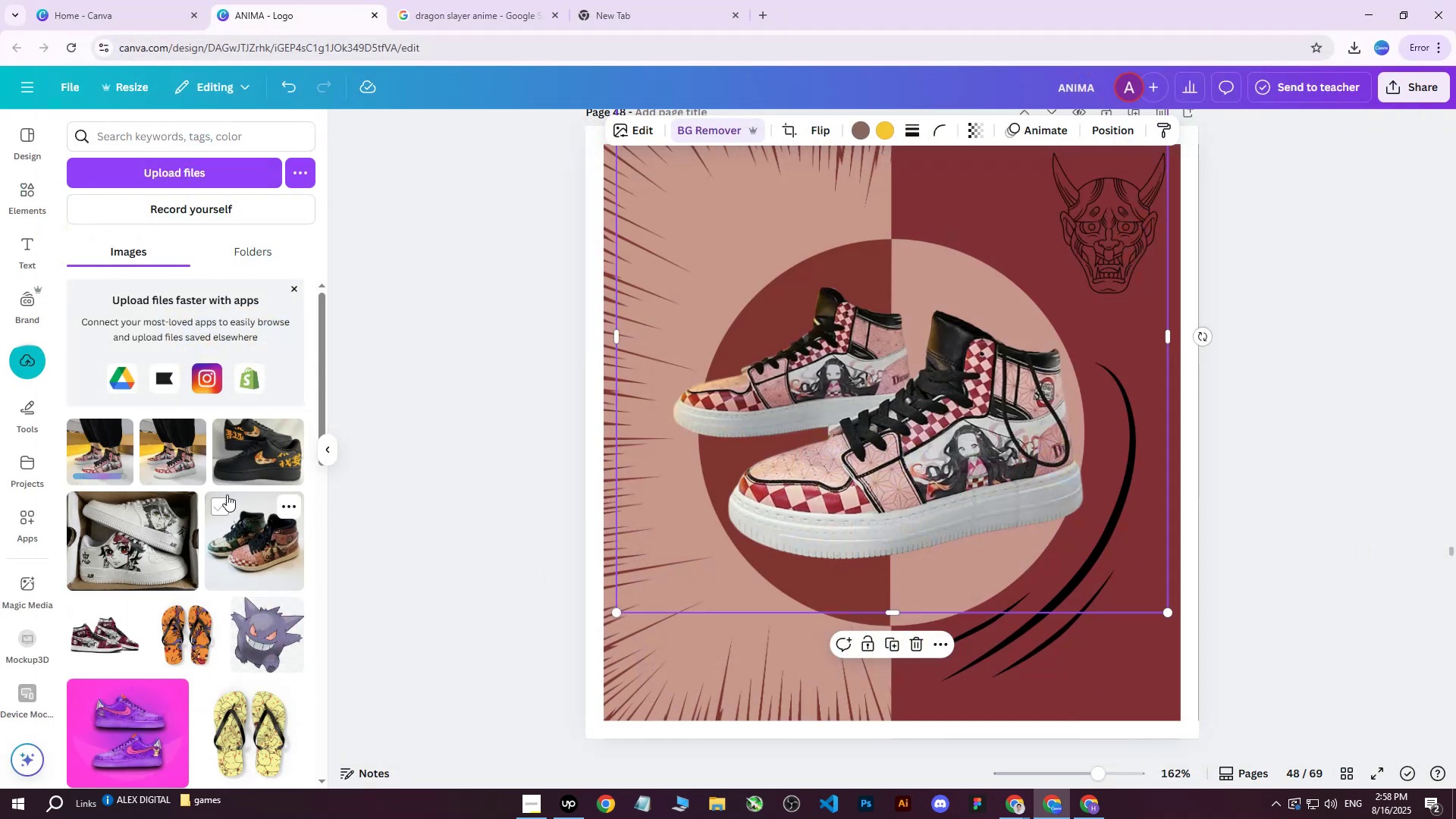 
scroll: coordinate [1145, 397], scroll_direction: up, amount: 2.0
 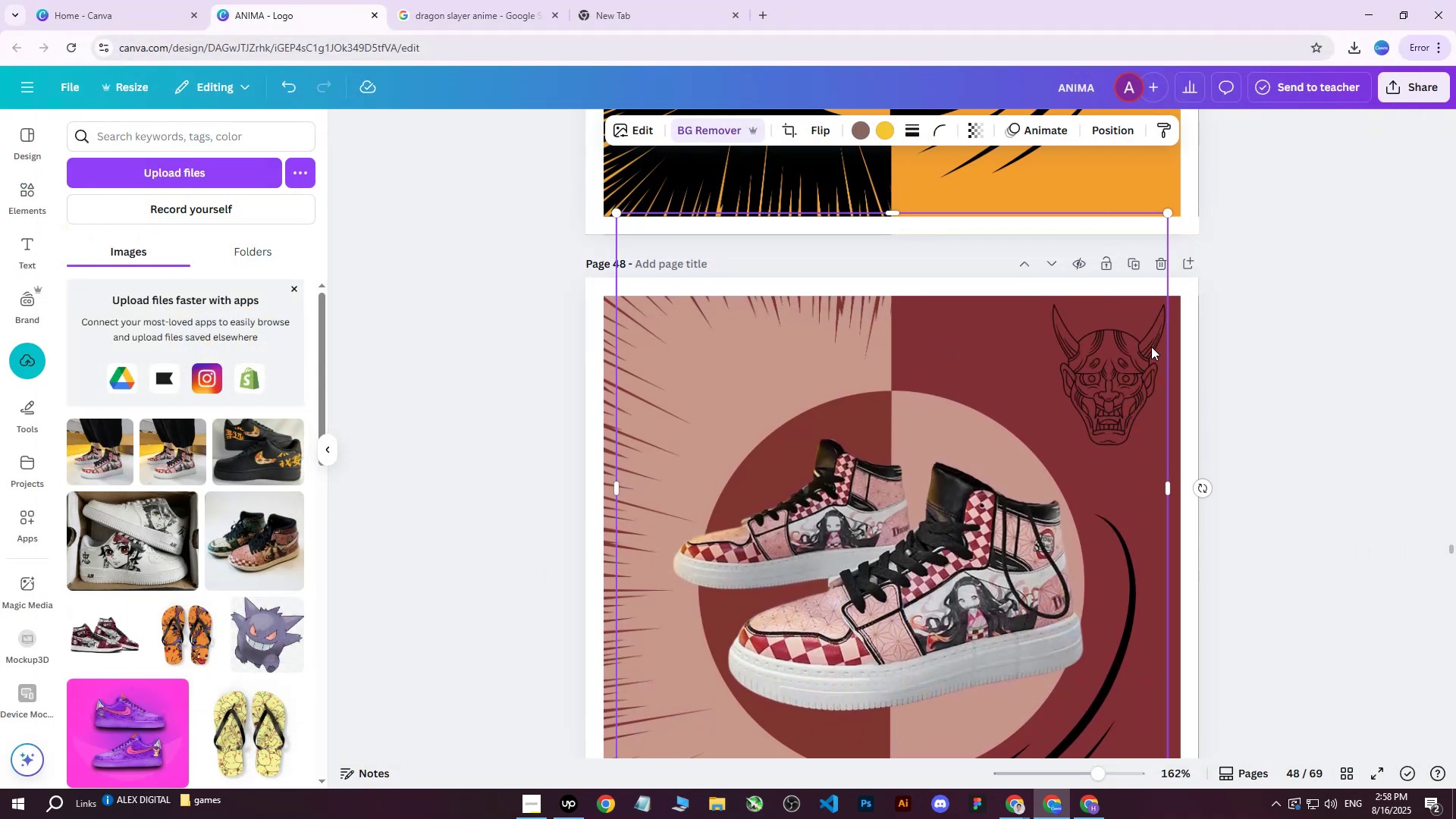 
left_click([1282, 358])
 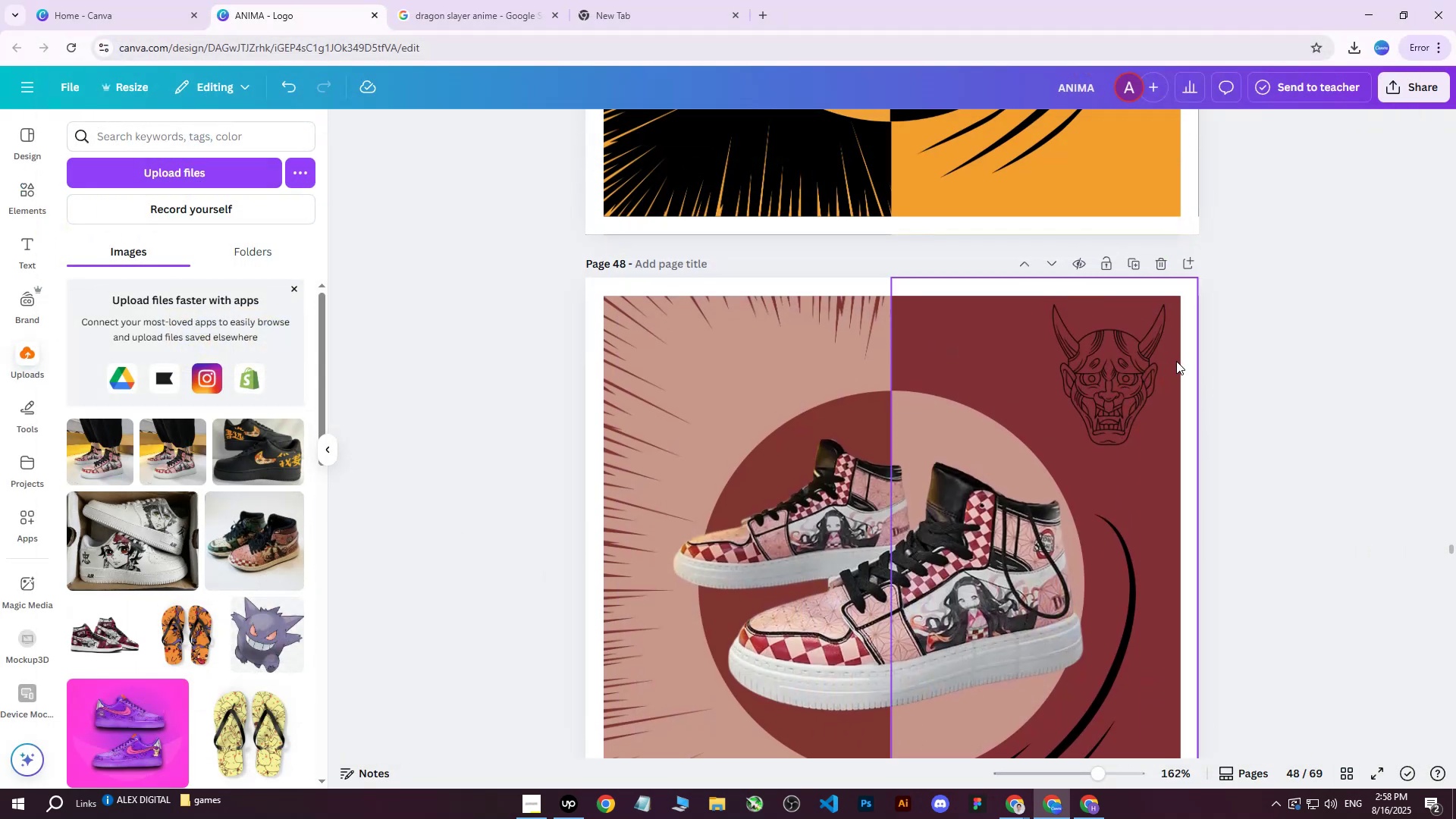 
left_click([1103, 371])
 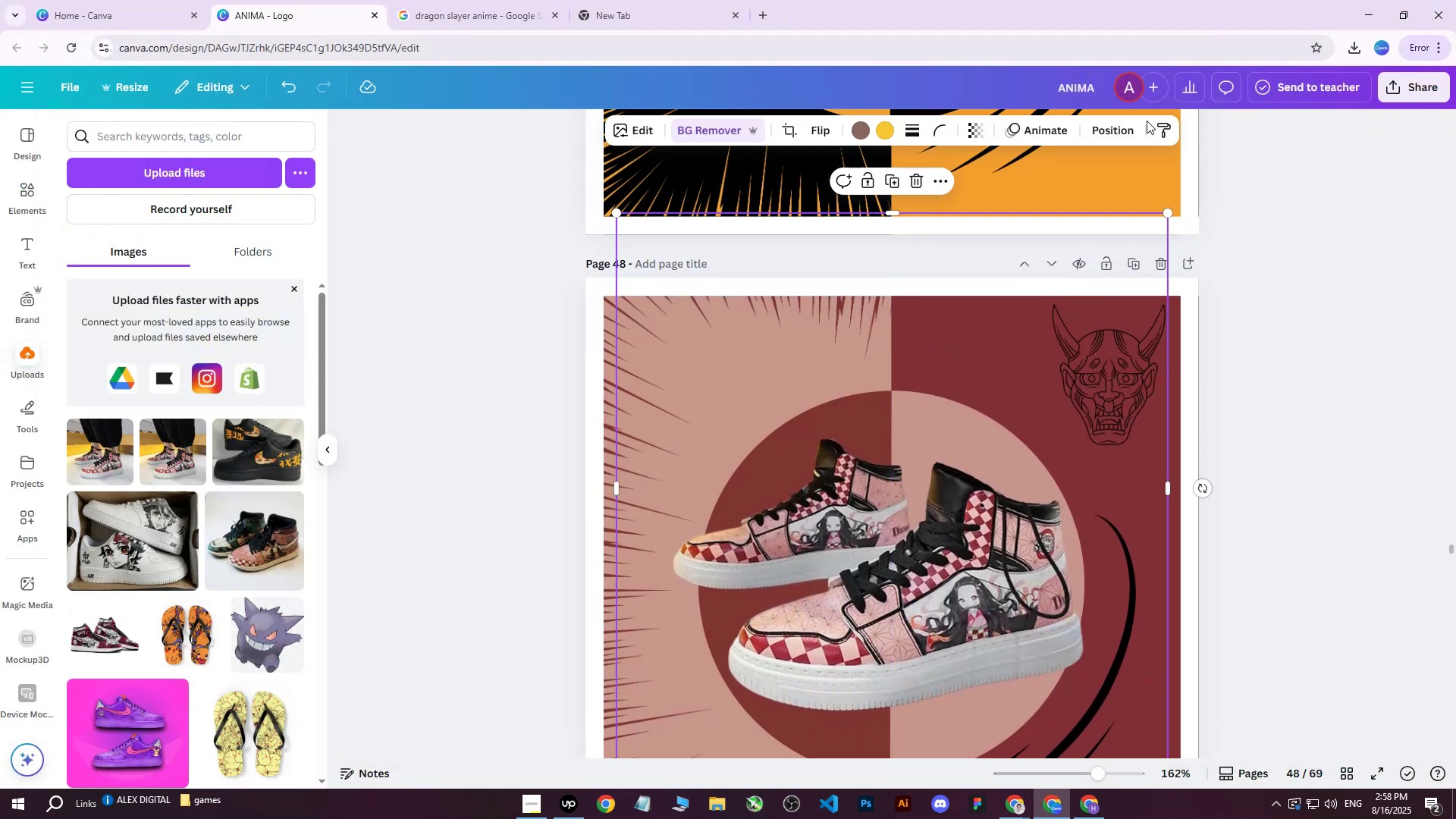 
left_click([1124, 133])
 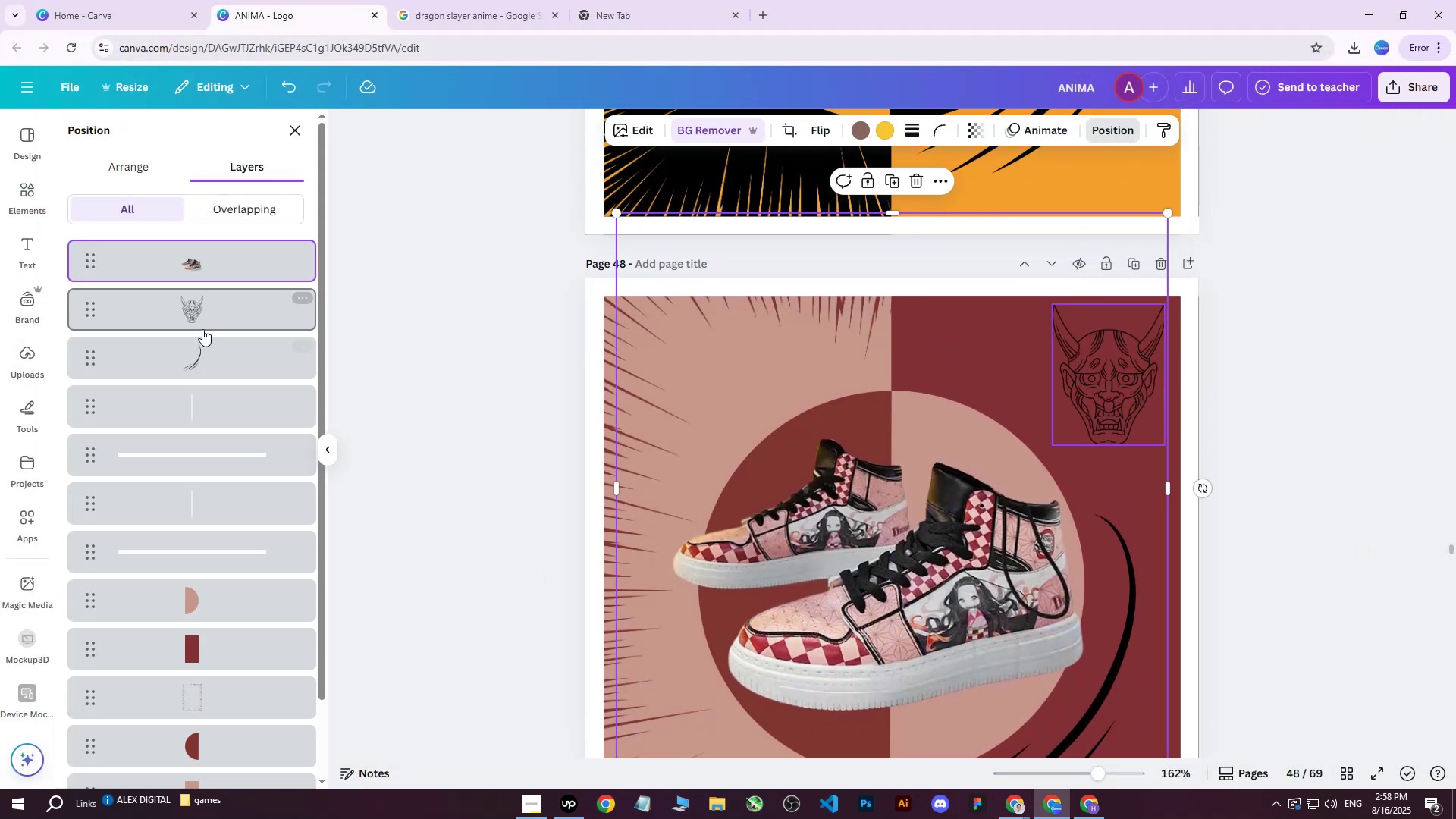 
left_click([202, 323])
 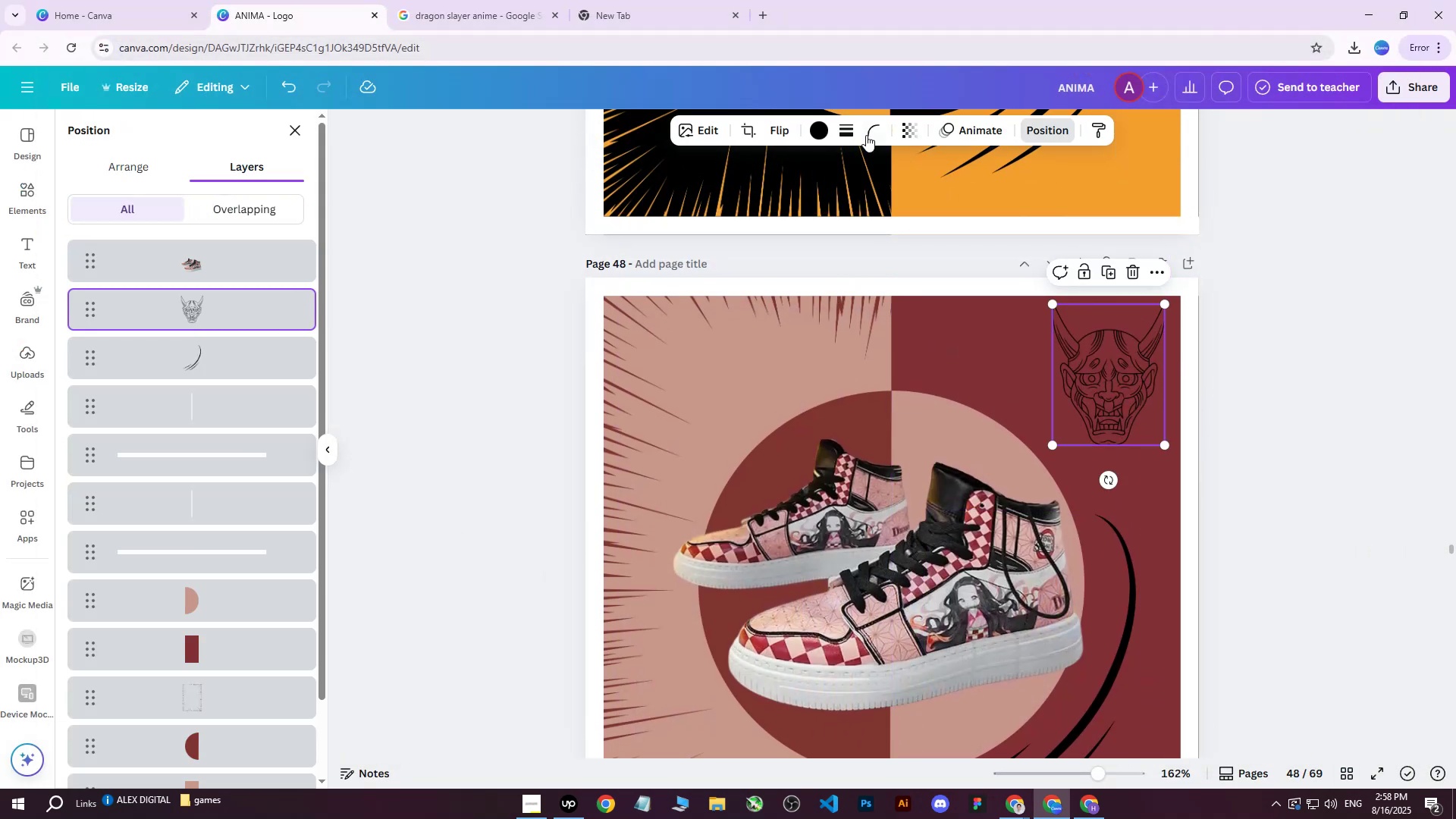 
left_click([829, 129])
 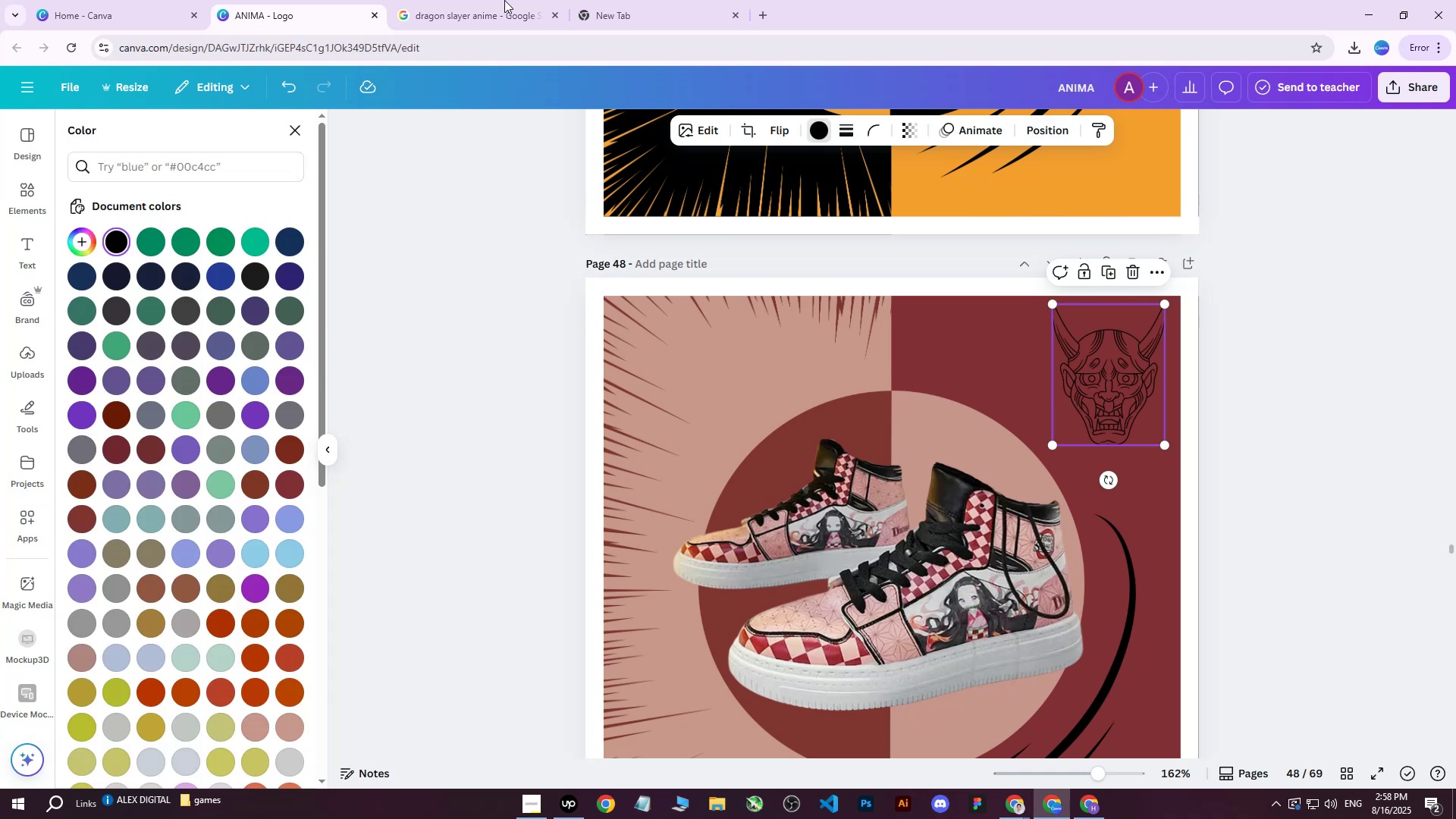 
left_click([492, 0])
 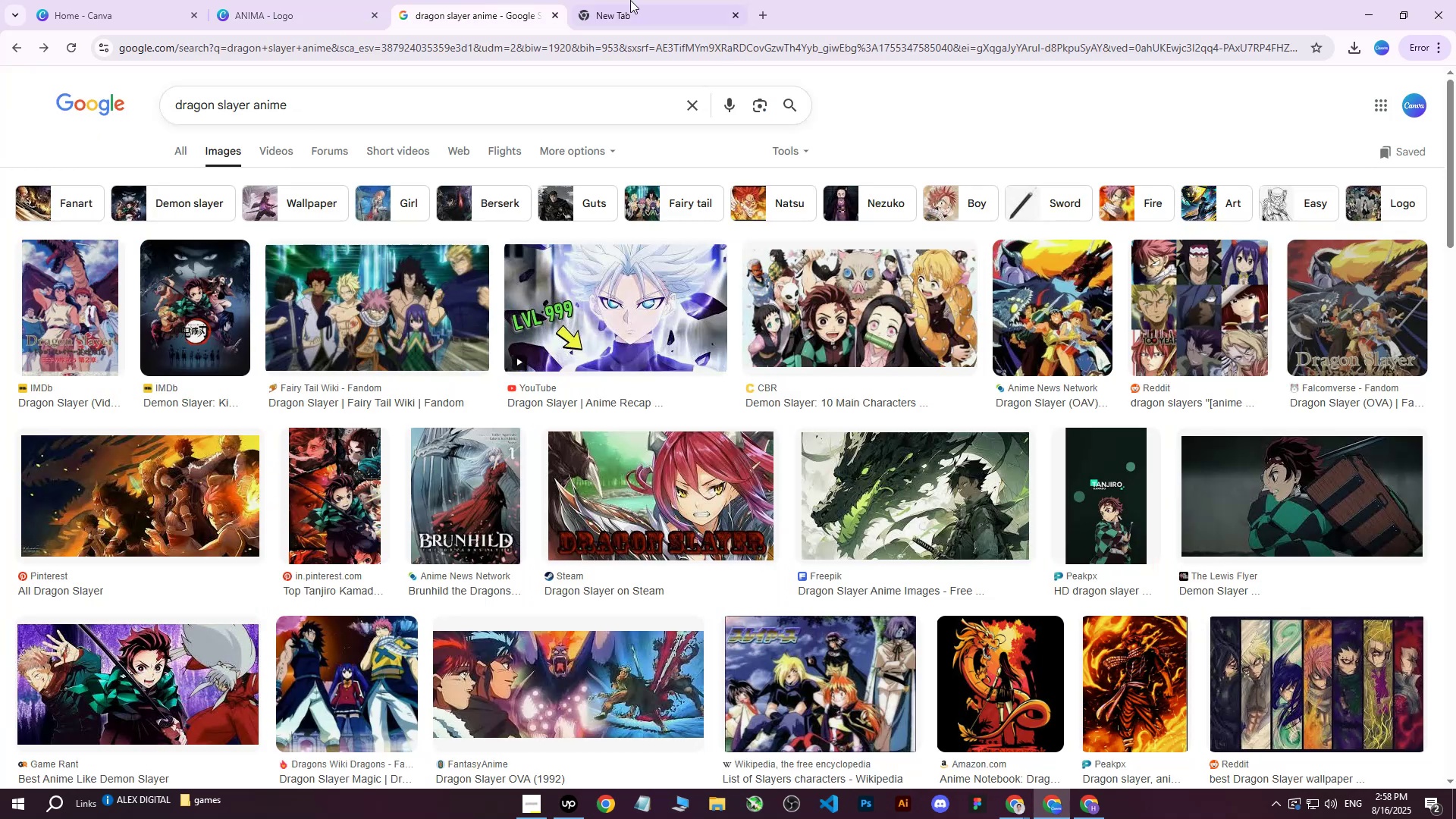 
left_click_drag(start_coordinate=[646, 0], to_coordinate=[642, 2])
 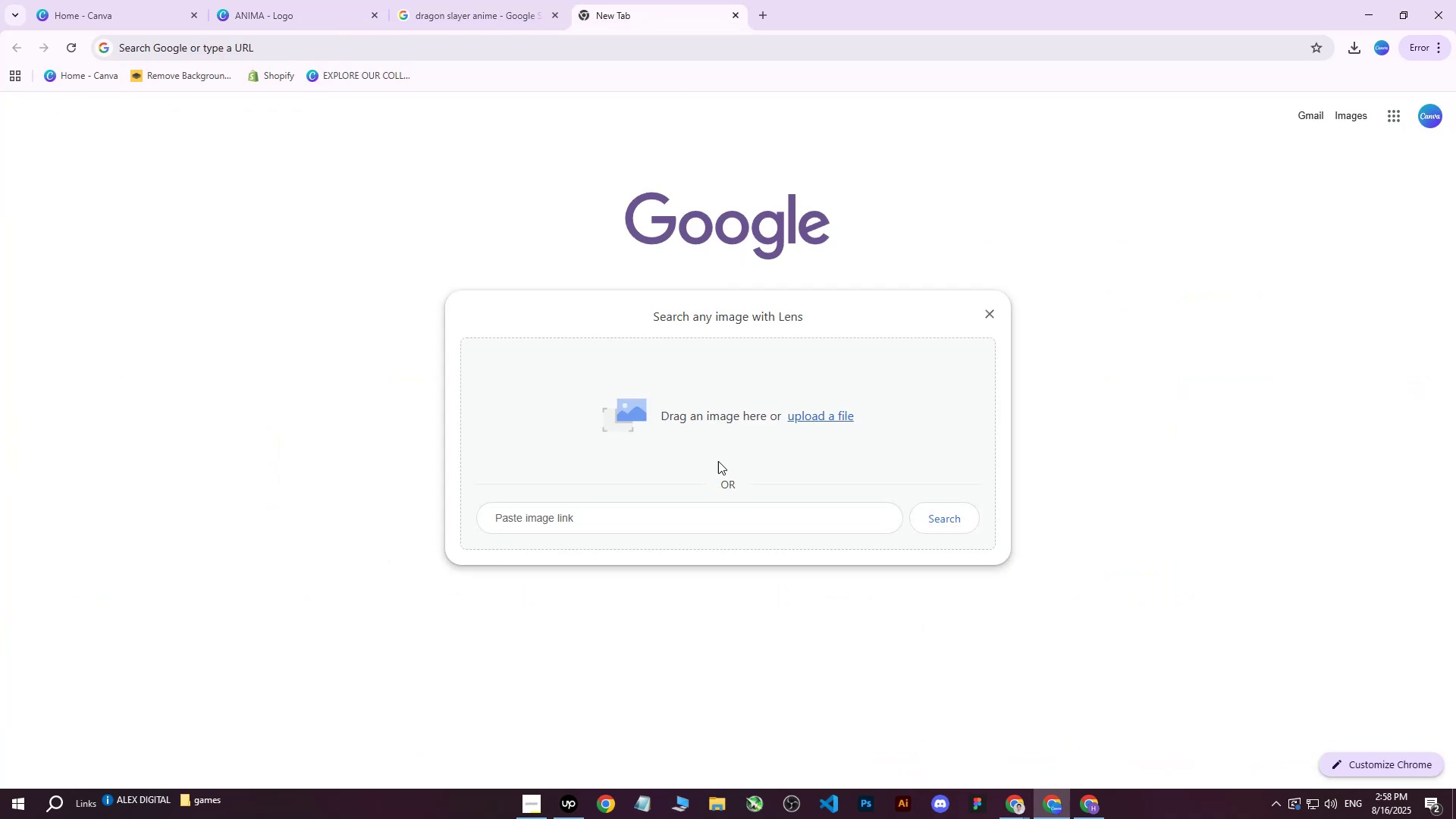 
left_click([844, 411])
 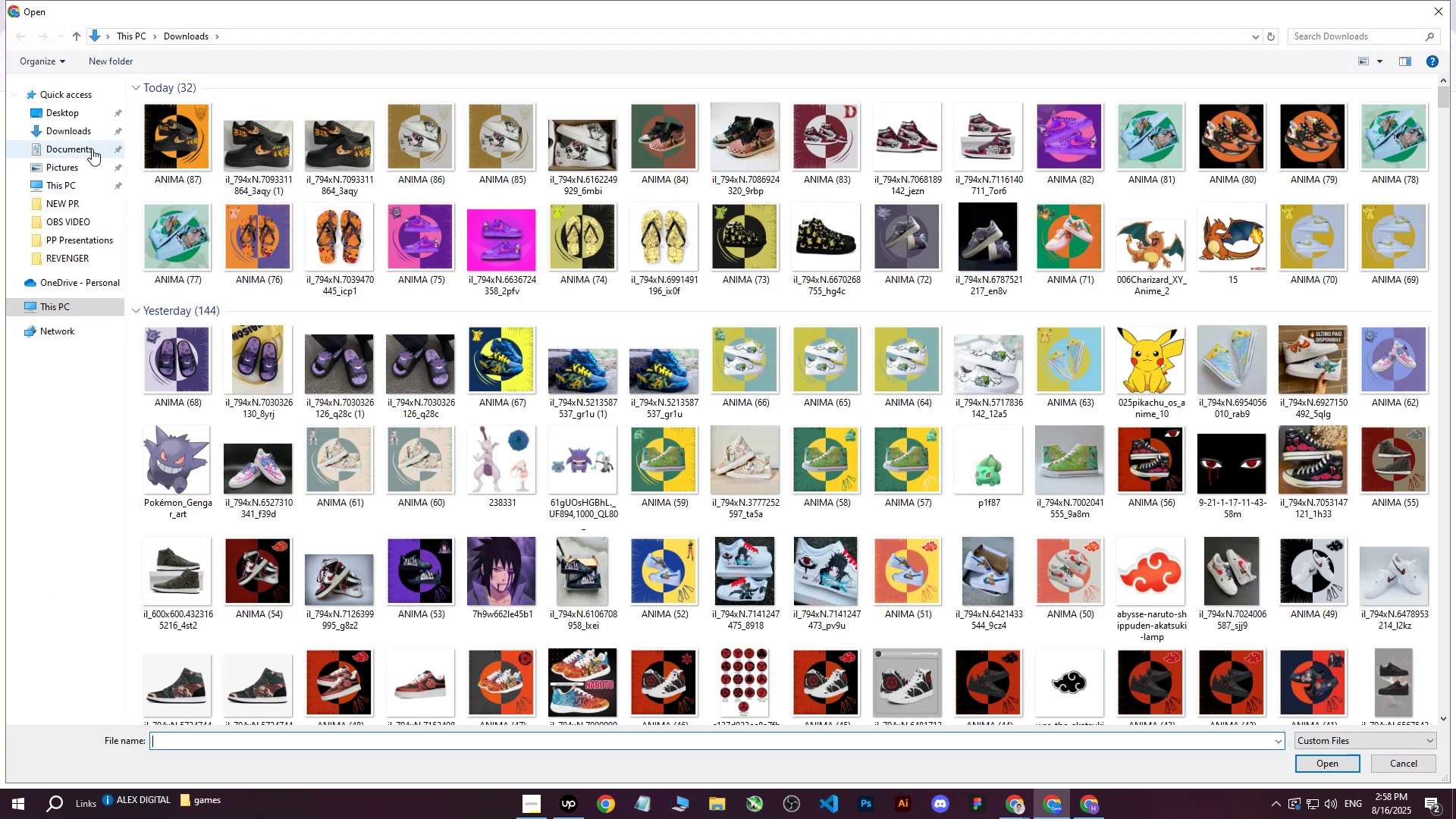 
double_click([60, 135])
 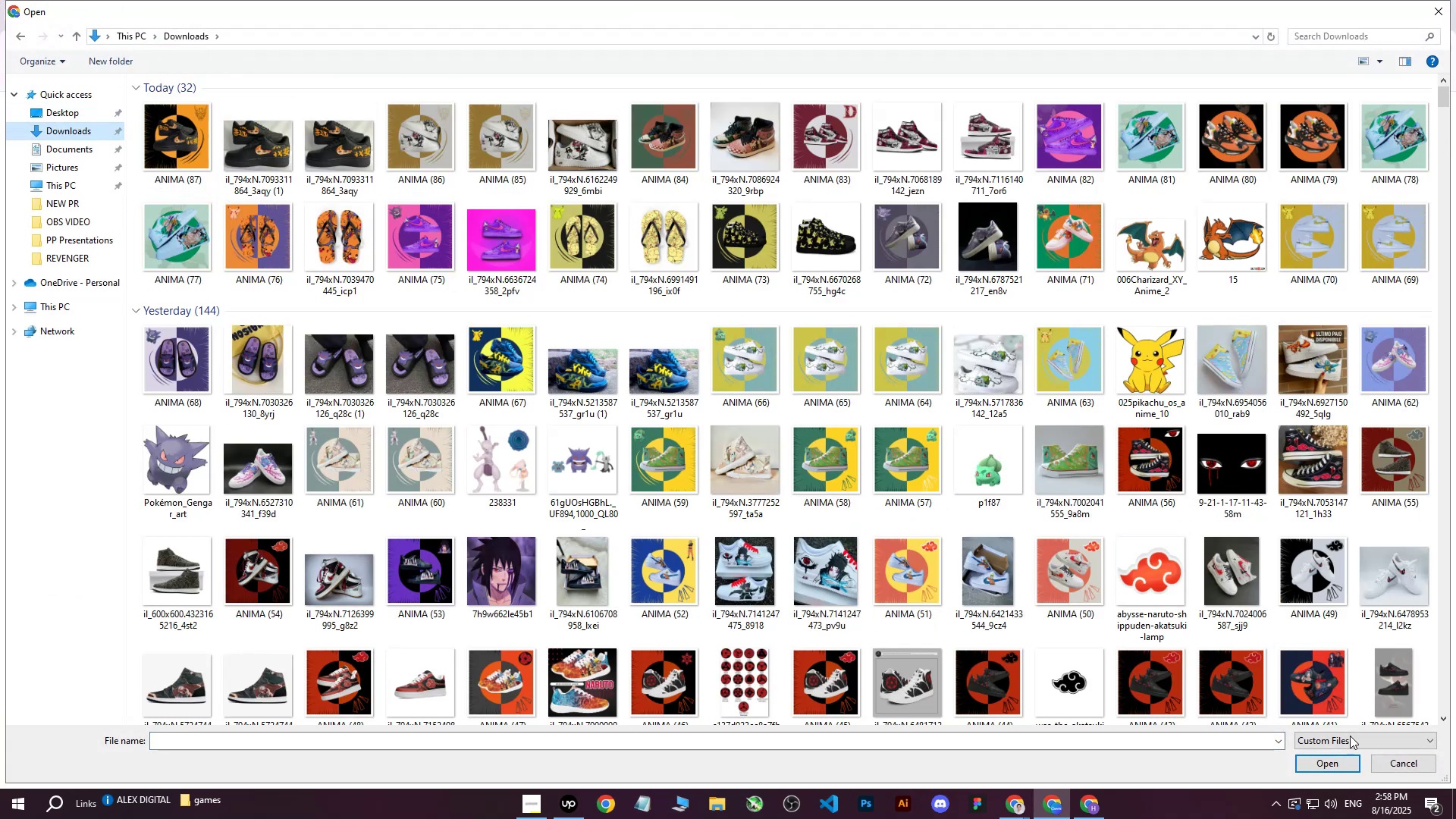 
left_click([1379, 762])
 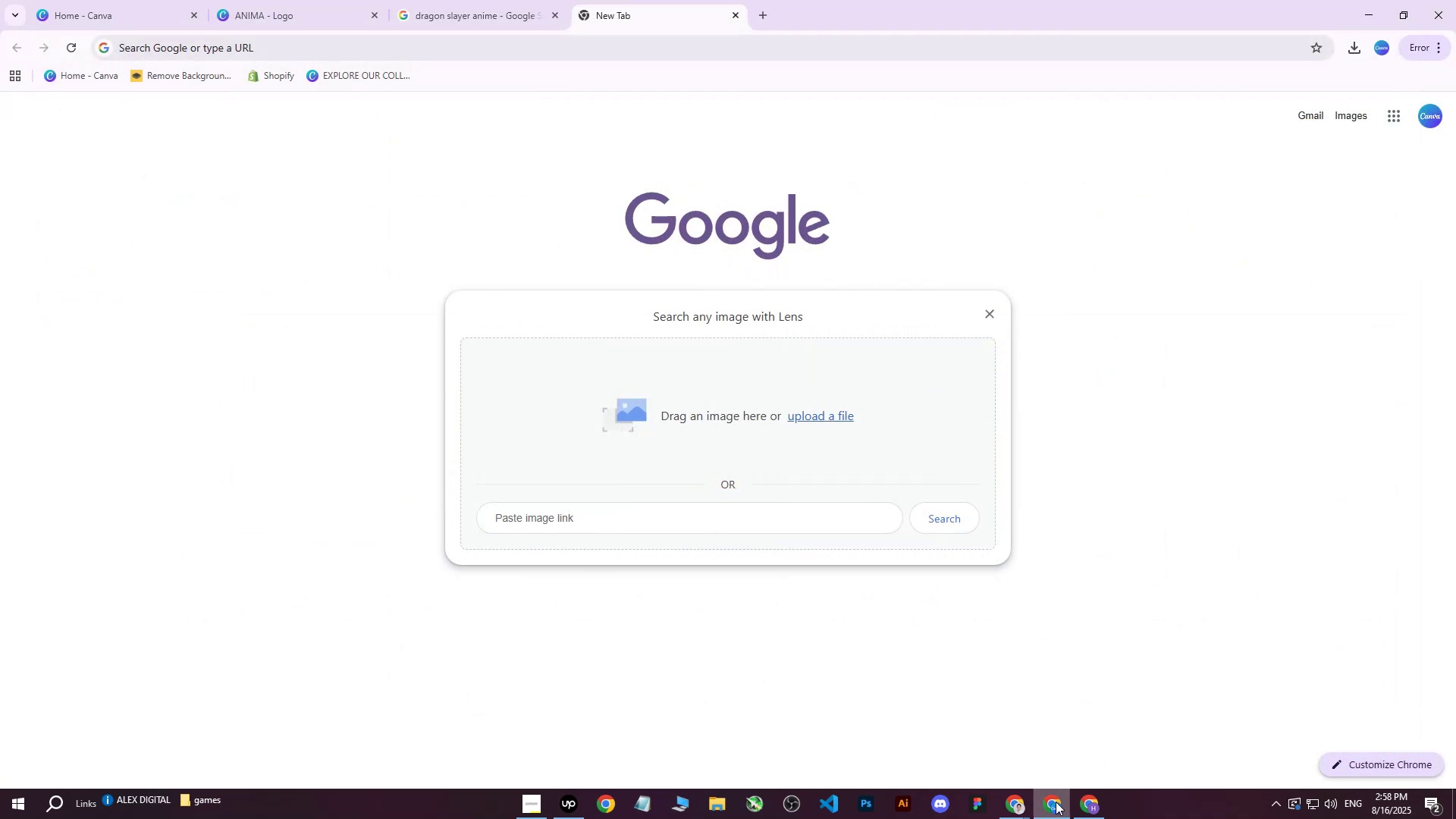 
left_click([1015, 817])
 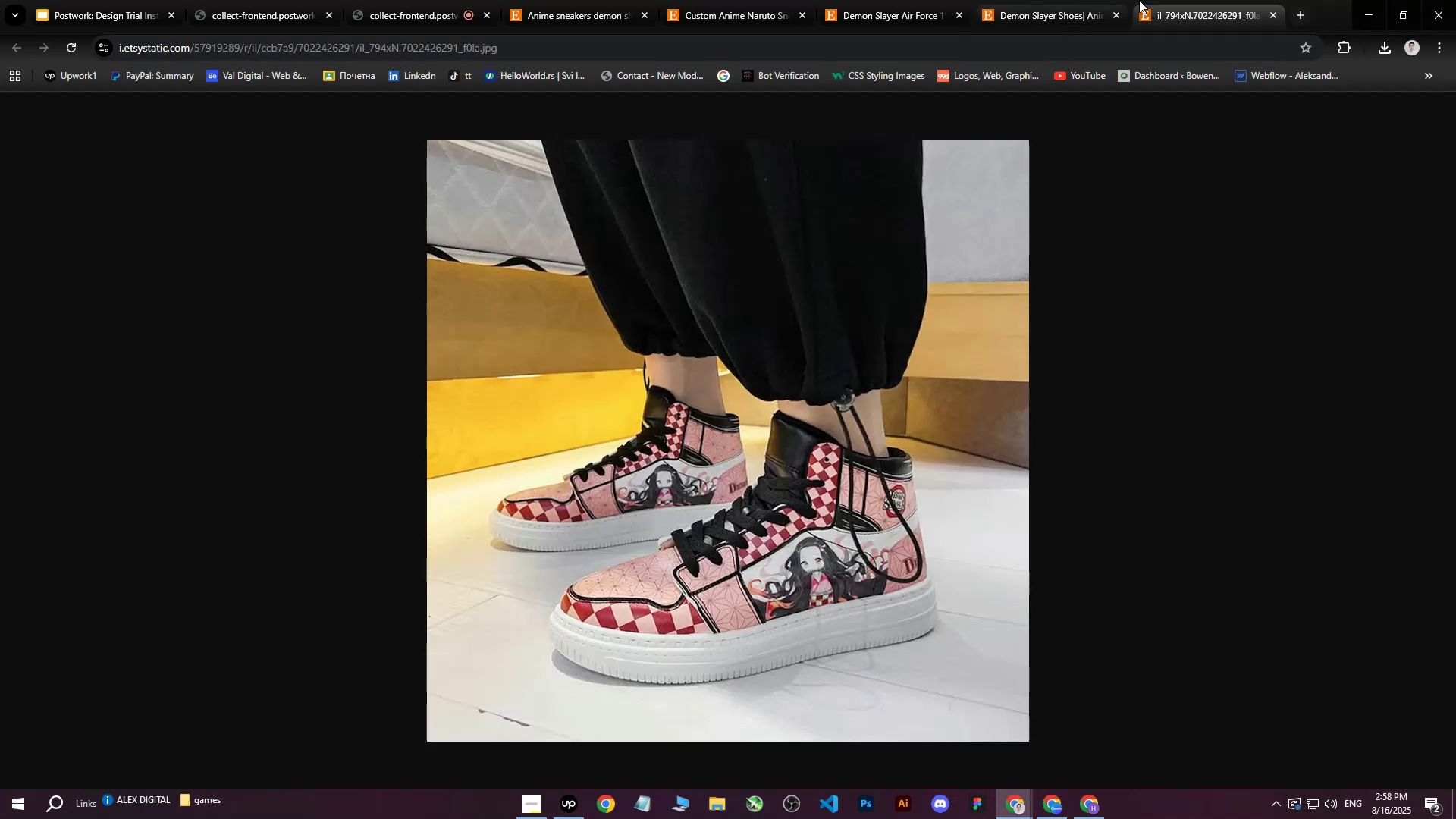 
left_click([1272, 14])
 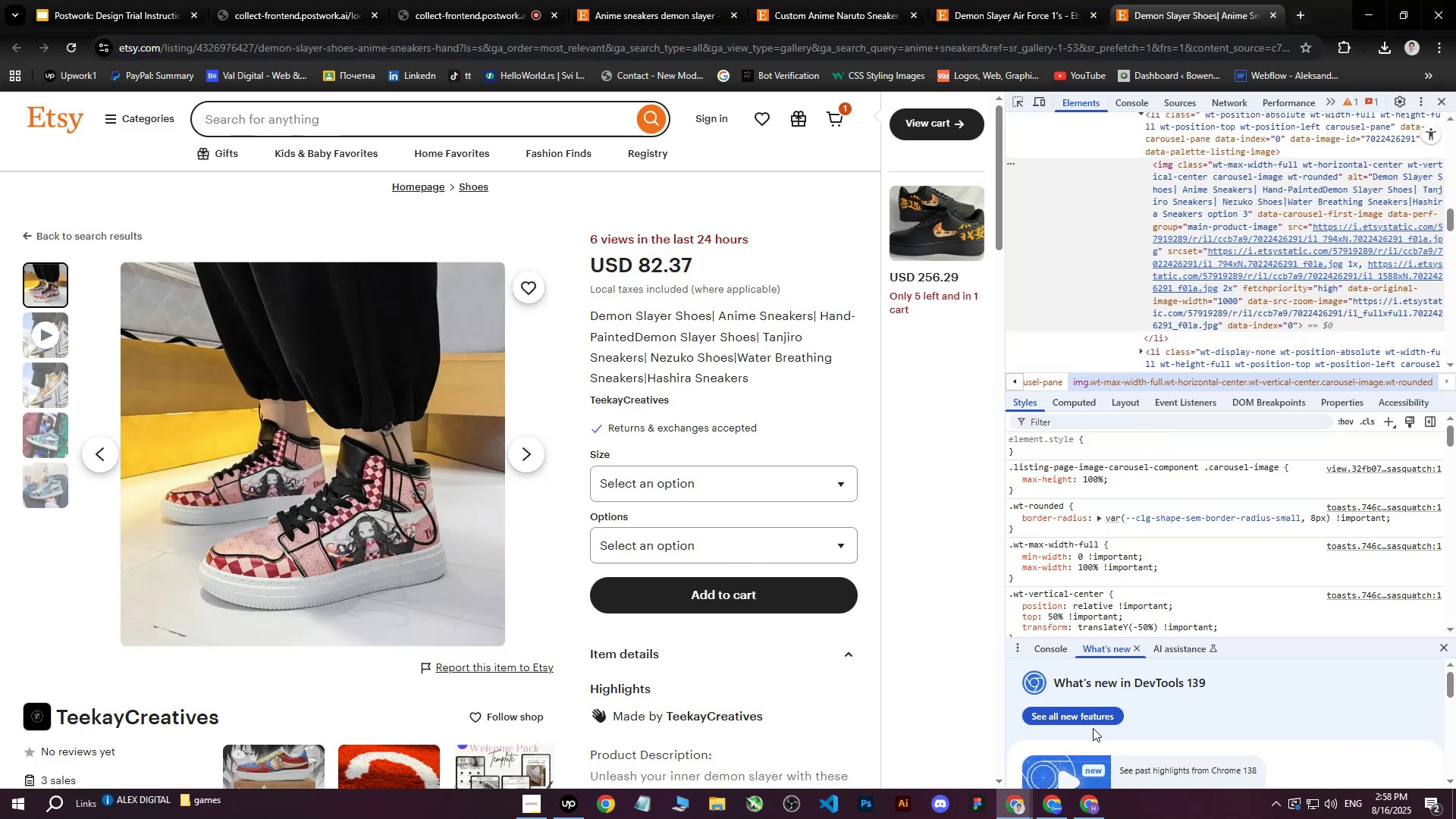 
left_click([1037, 818])
 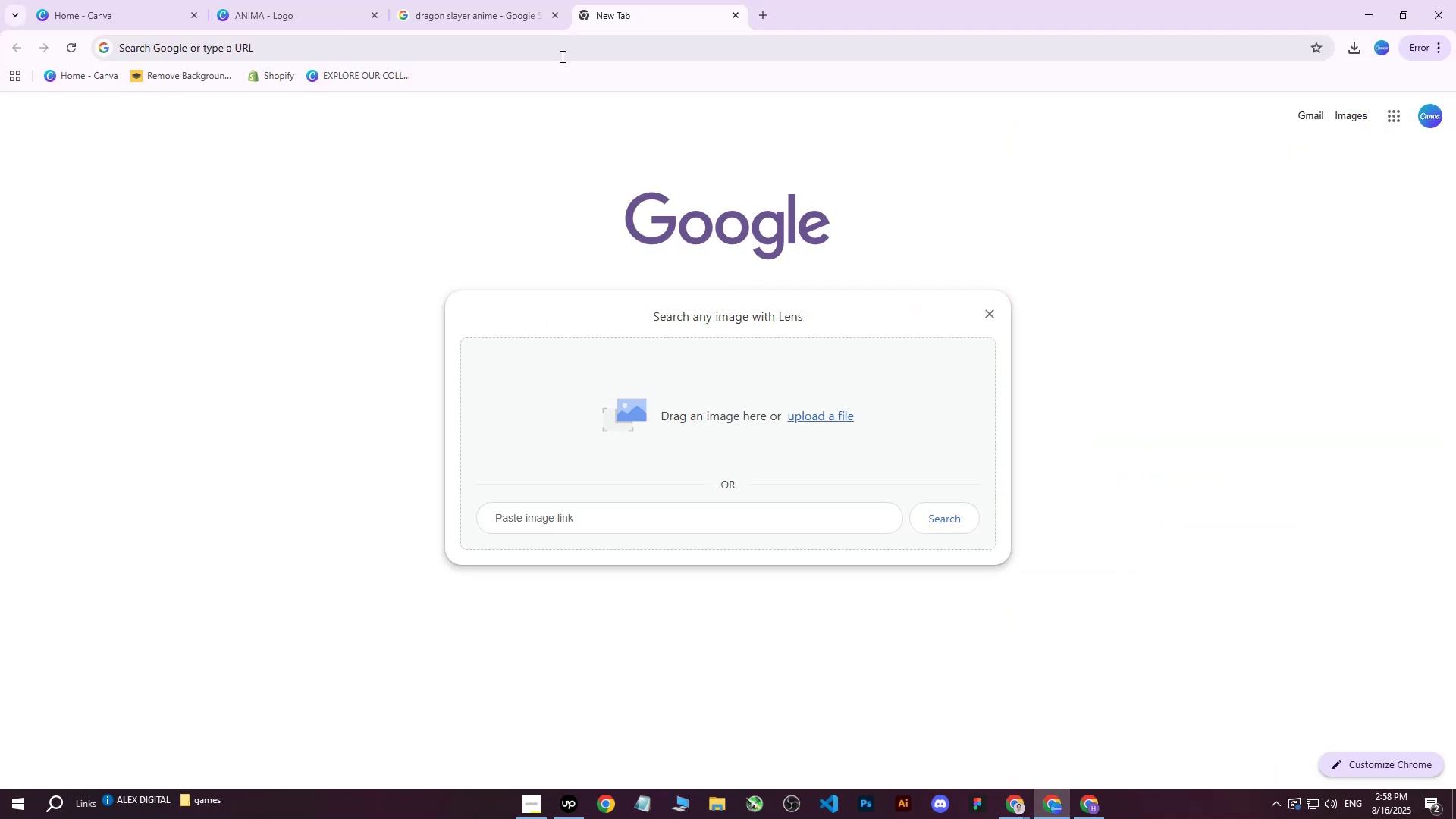 
left_click([494, 0])
 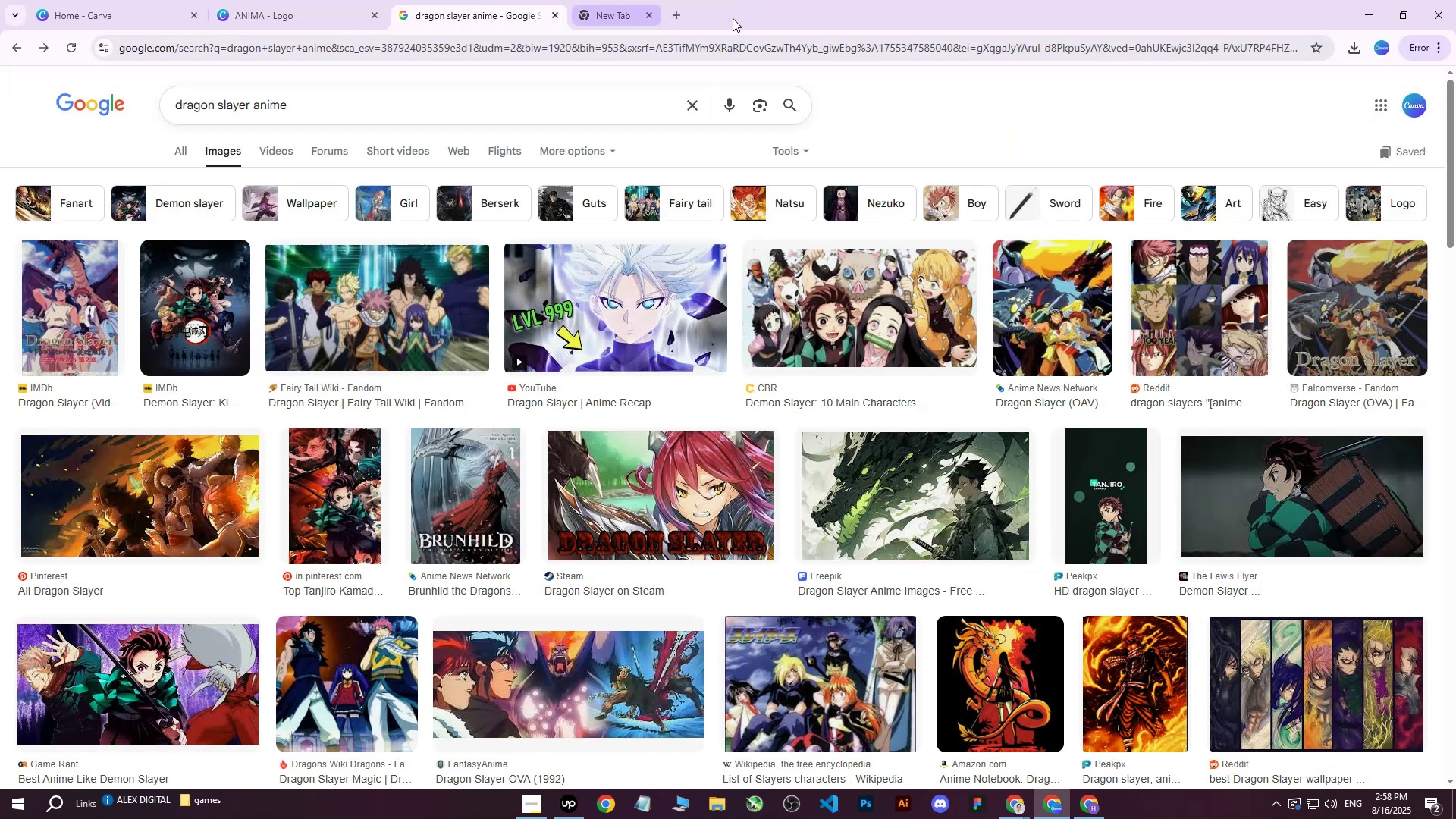 
double_click([327, 0])
 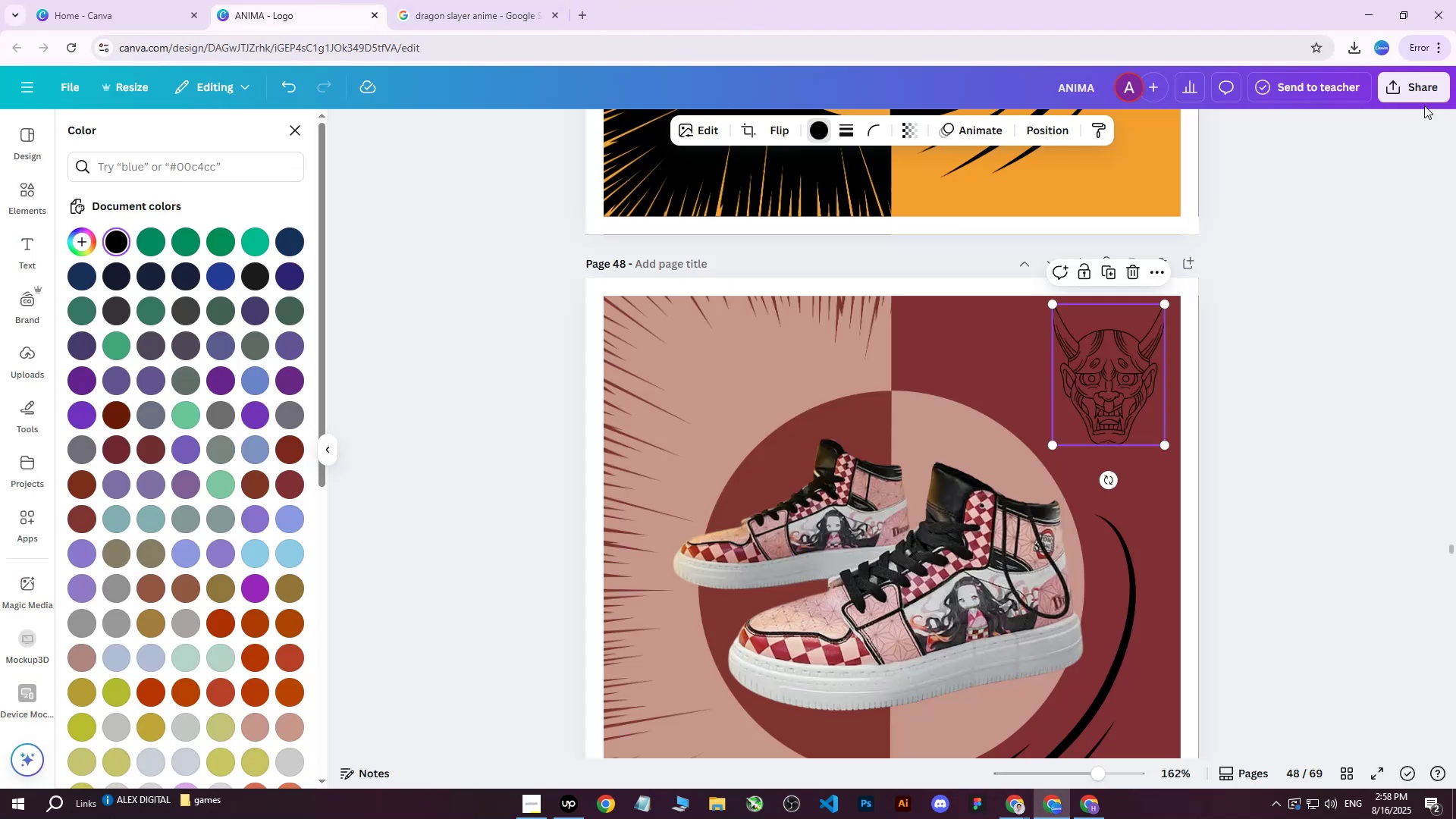 
double_click([1410, 102])
 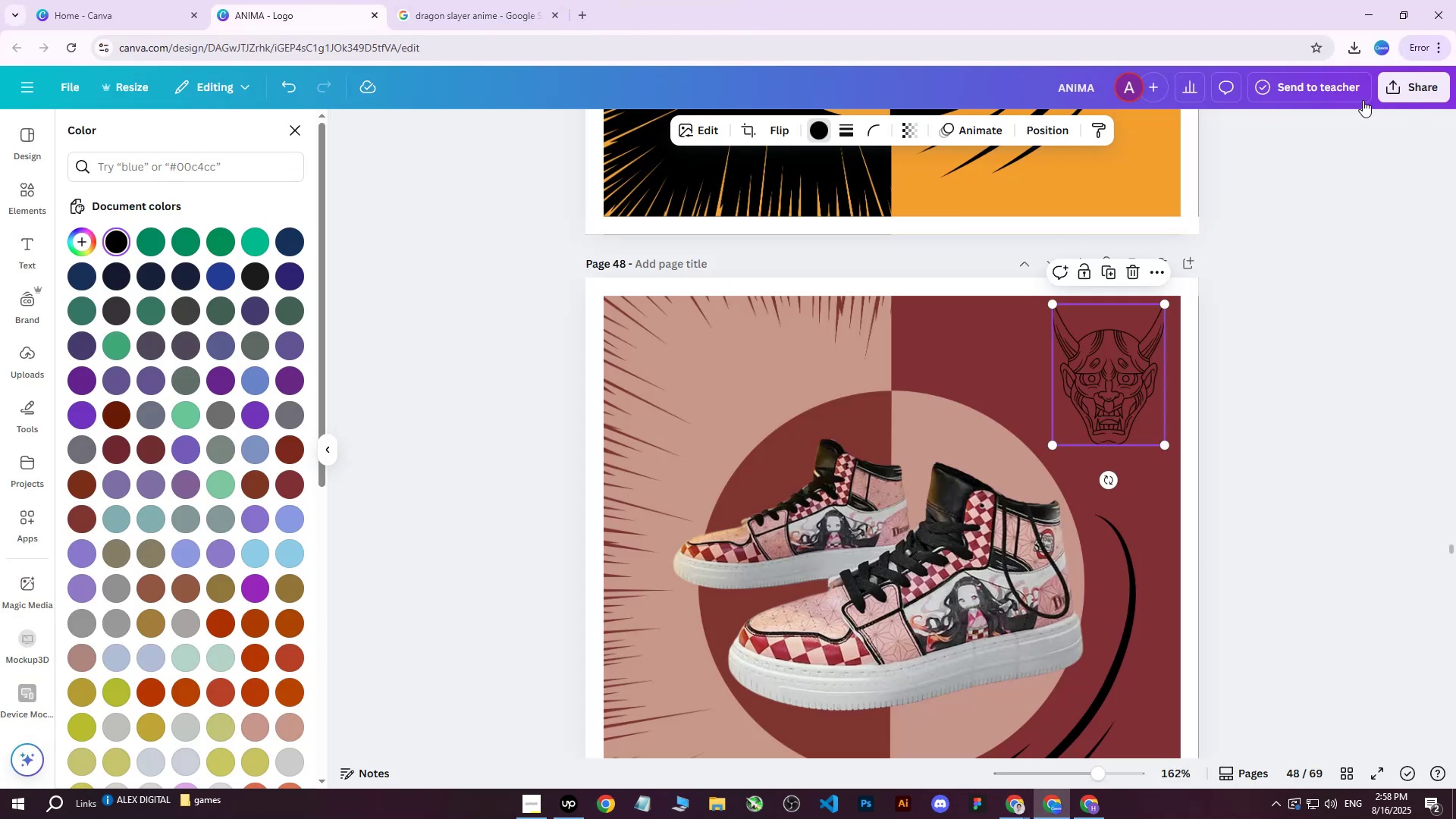 
left_click([1366, 93])
 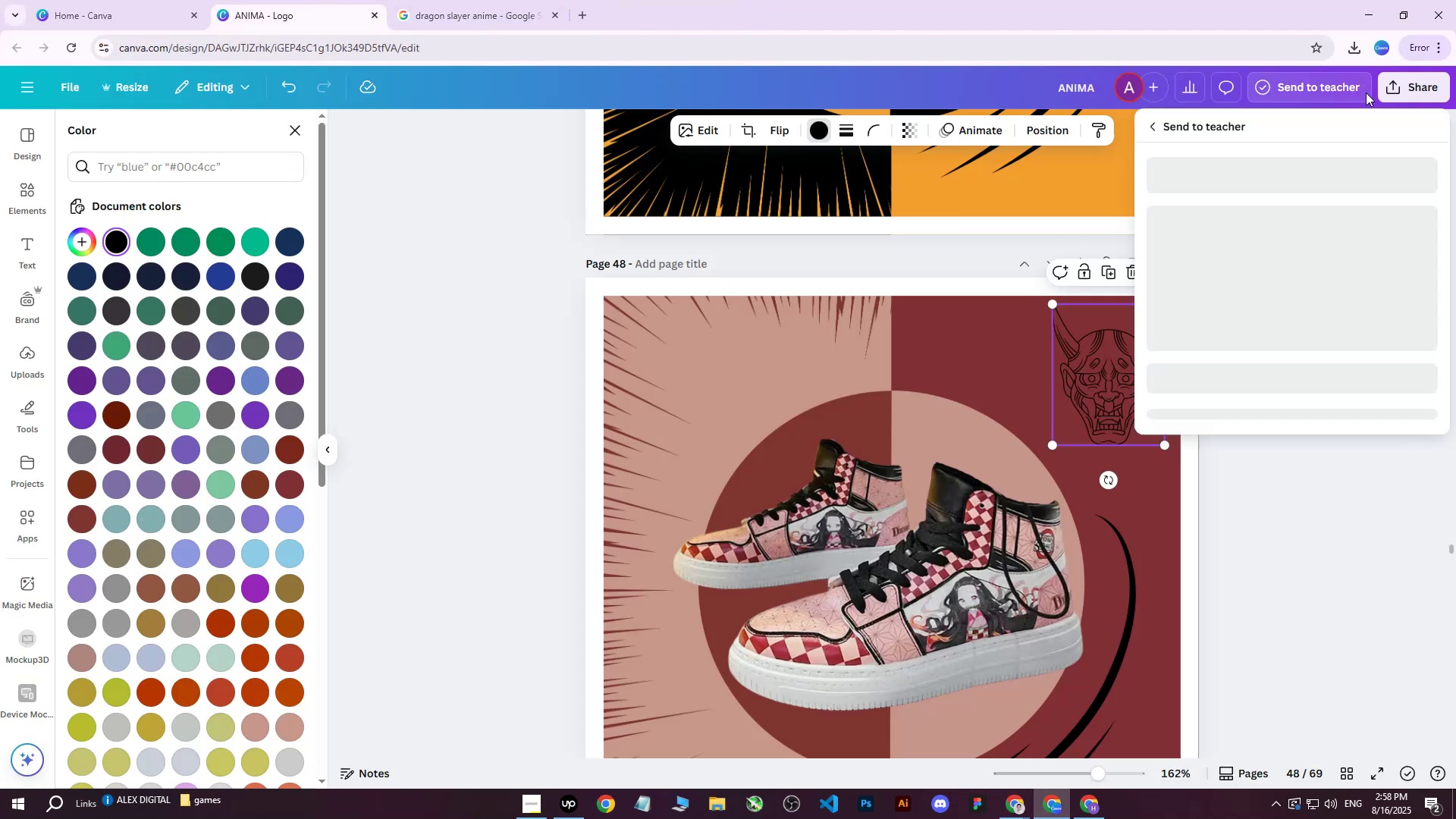 
mouse_move([1361, 89])
 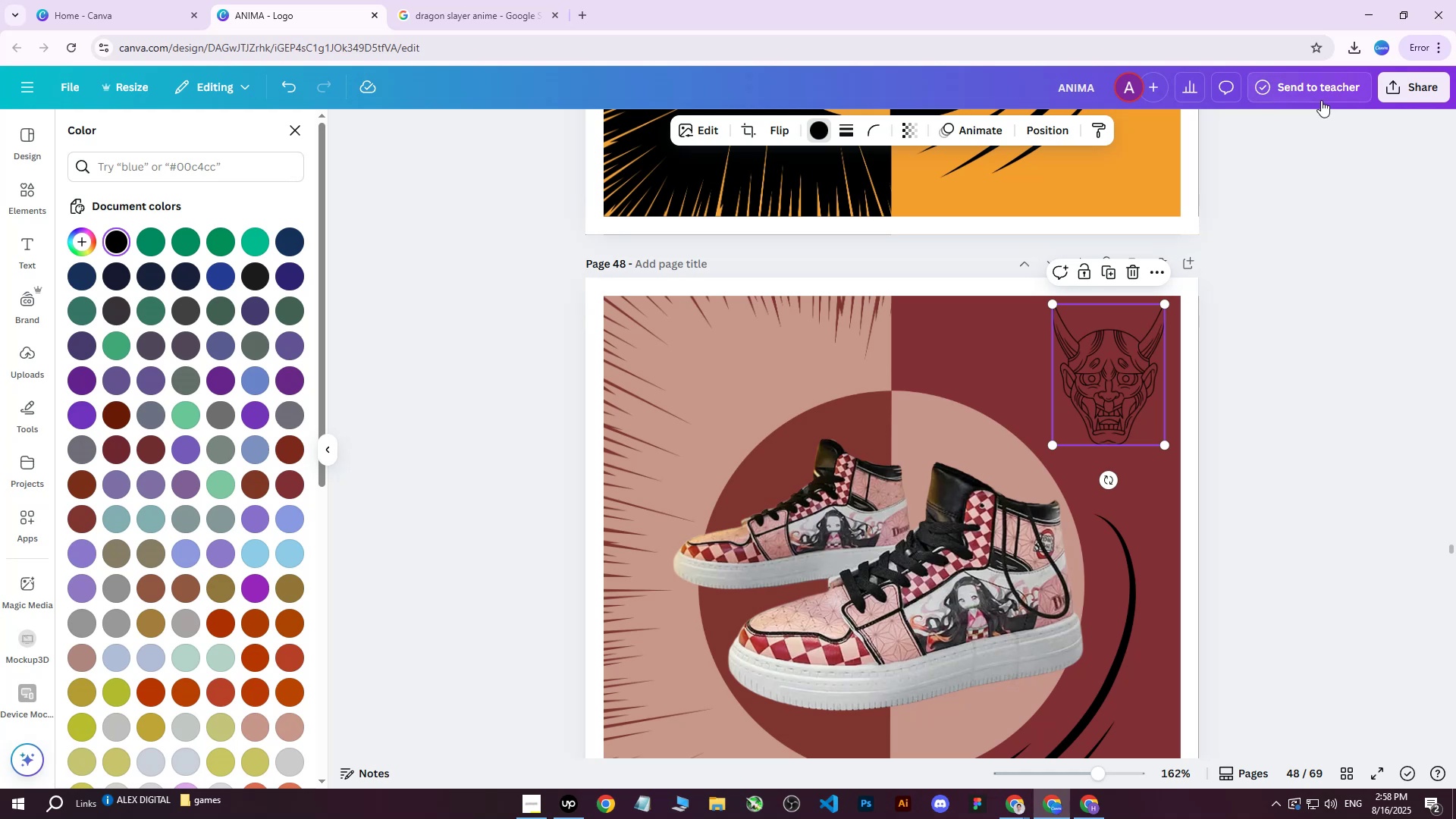 
left_click([1416, 100])
 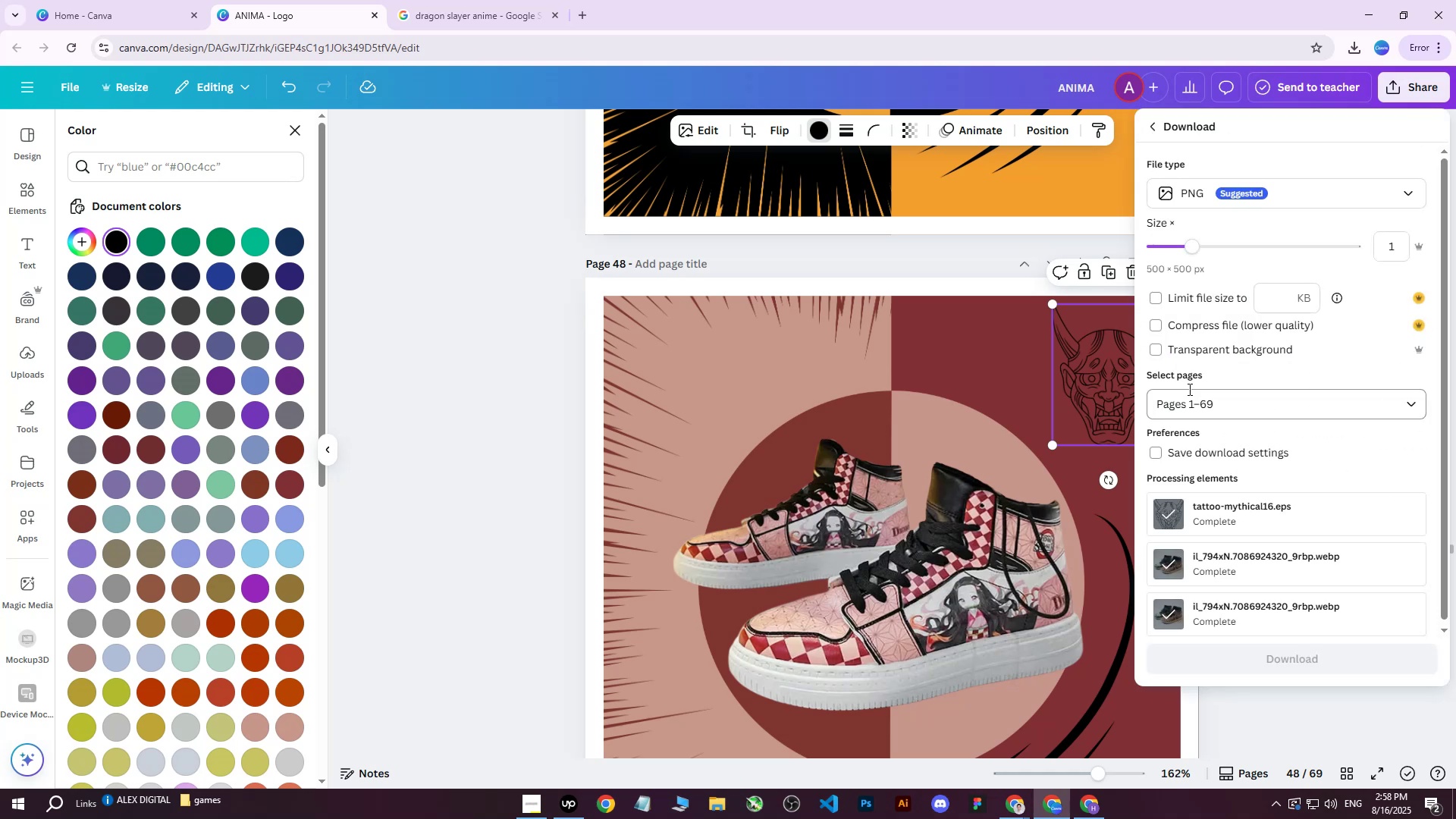 
double_click([1202, 414])
 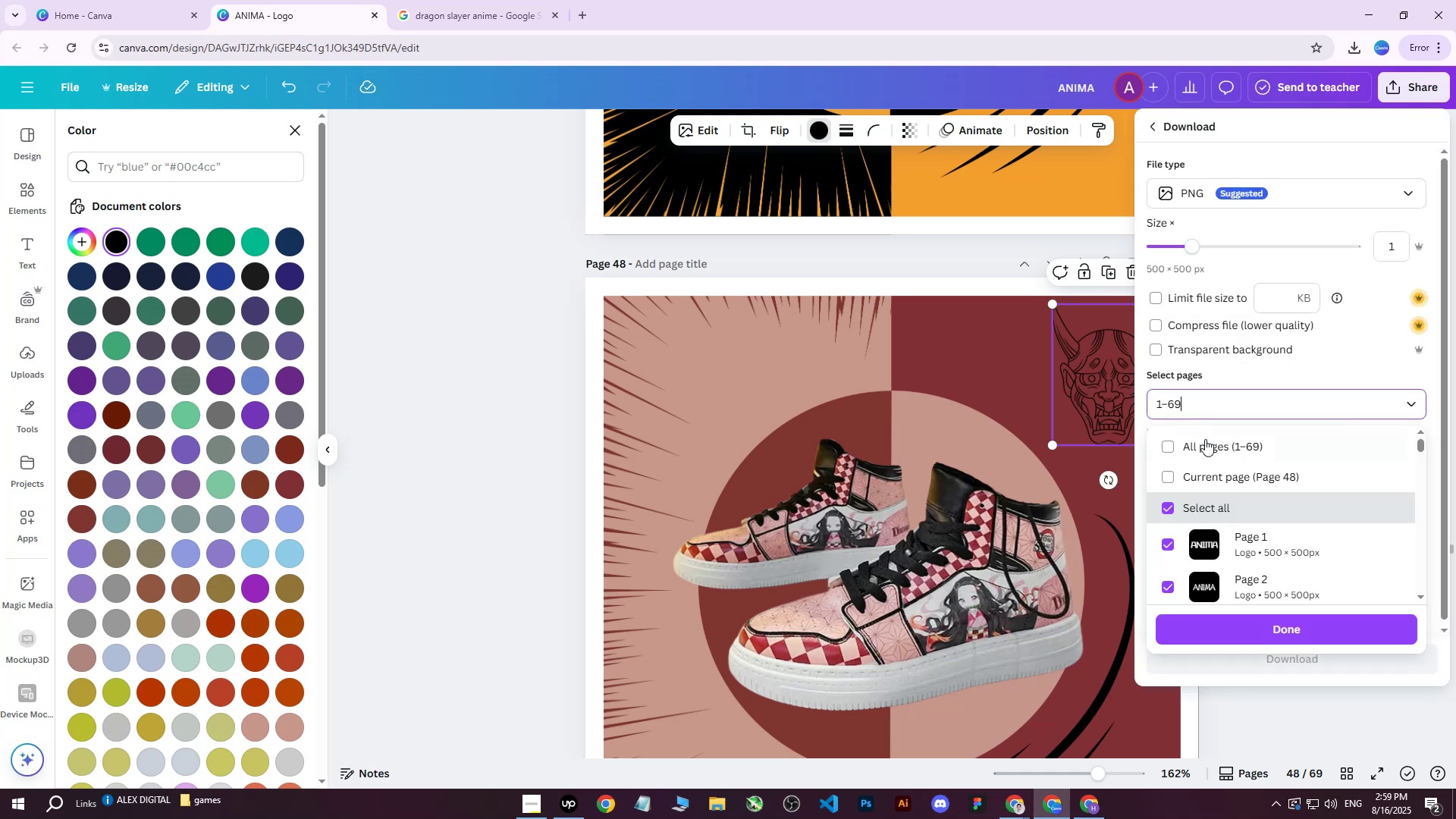 
triple_click([1204, 444])
 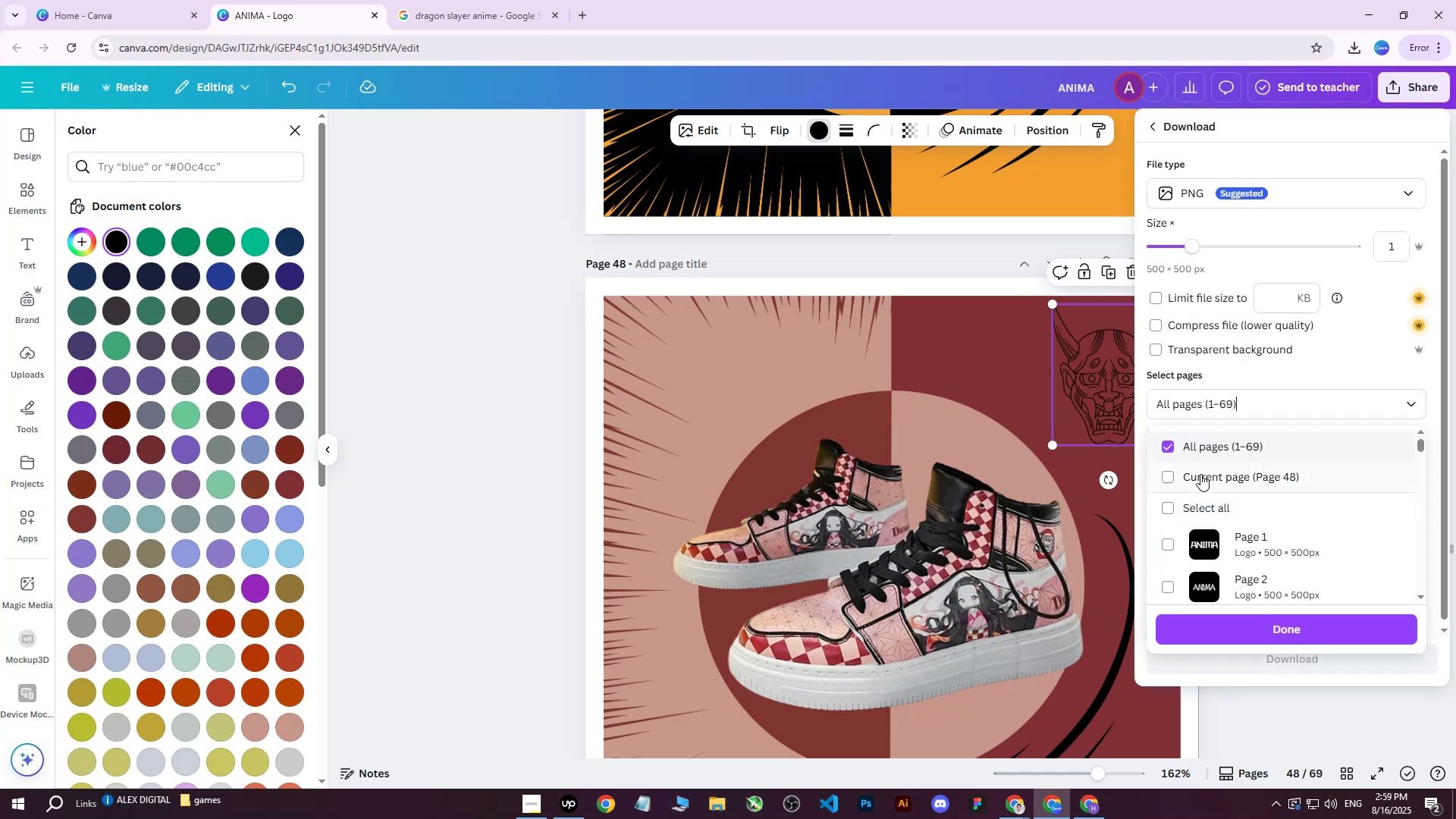 
triple_click([1200, 475])
 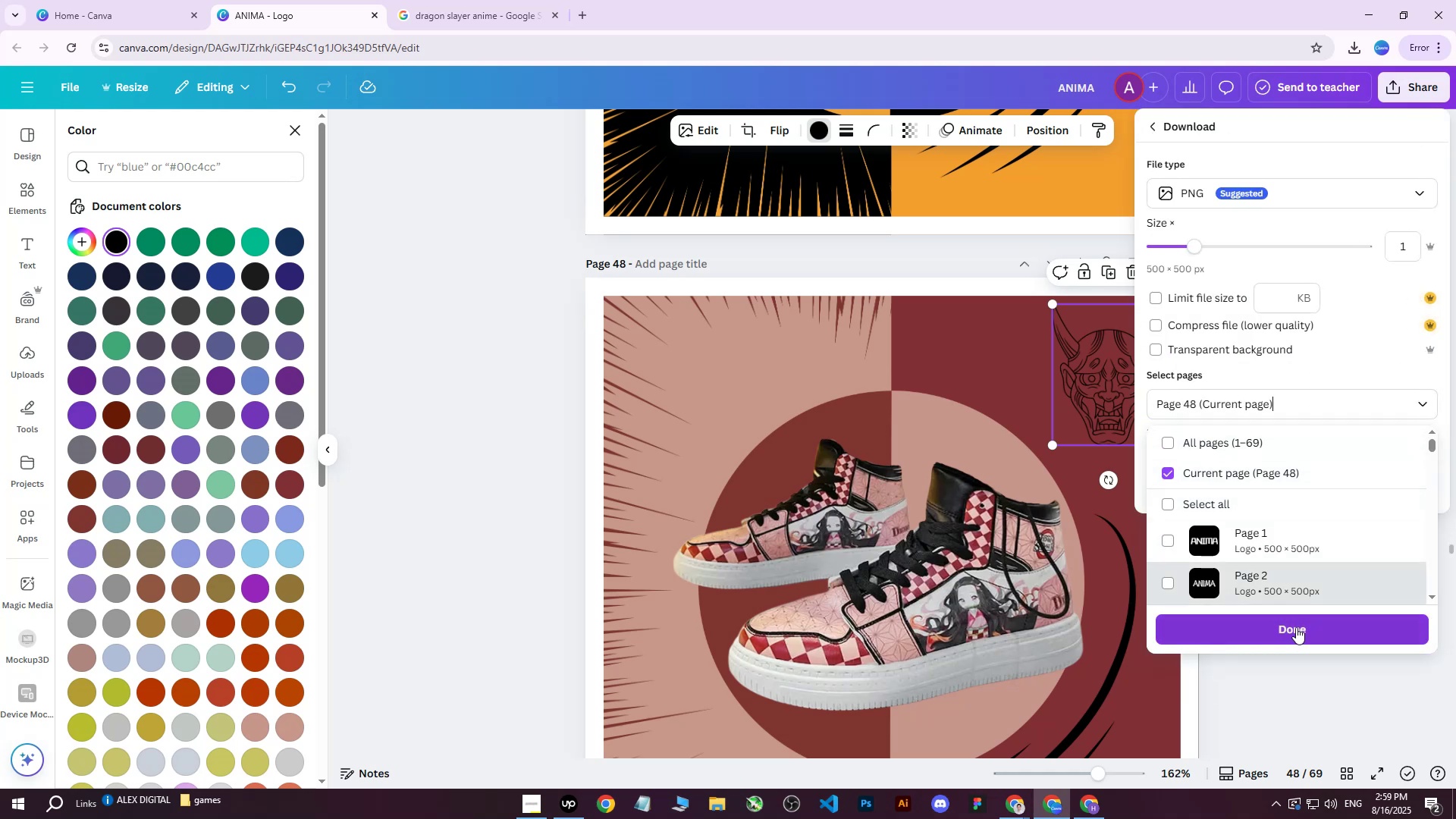 
left_click([1286, 631])
 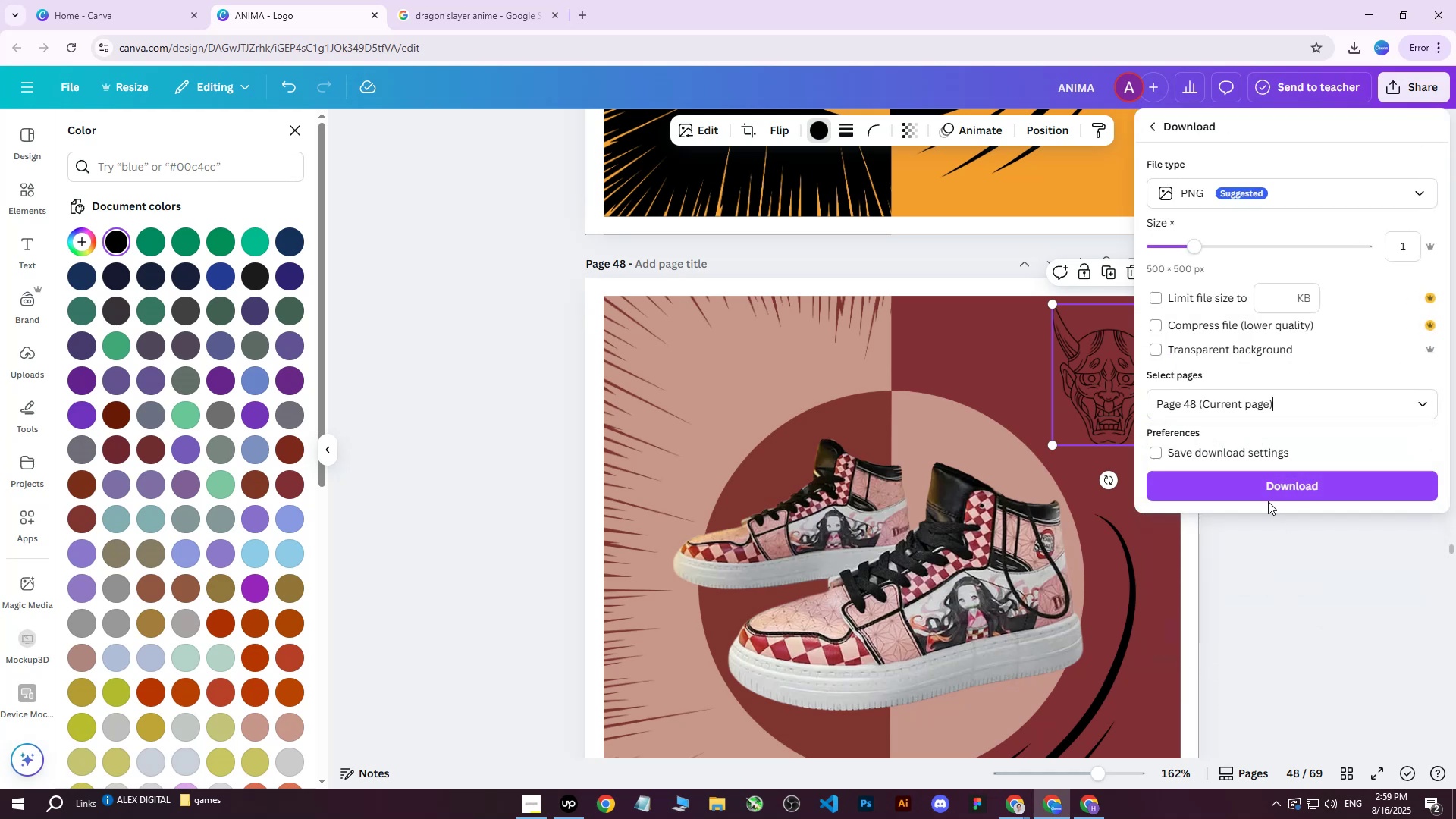 
left_click([1268, 499])
 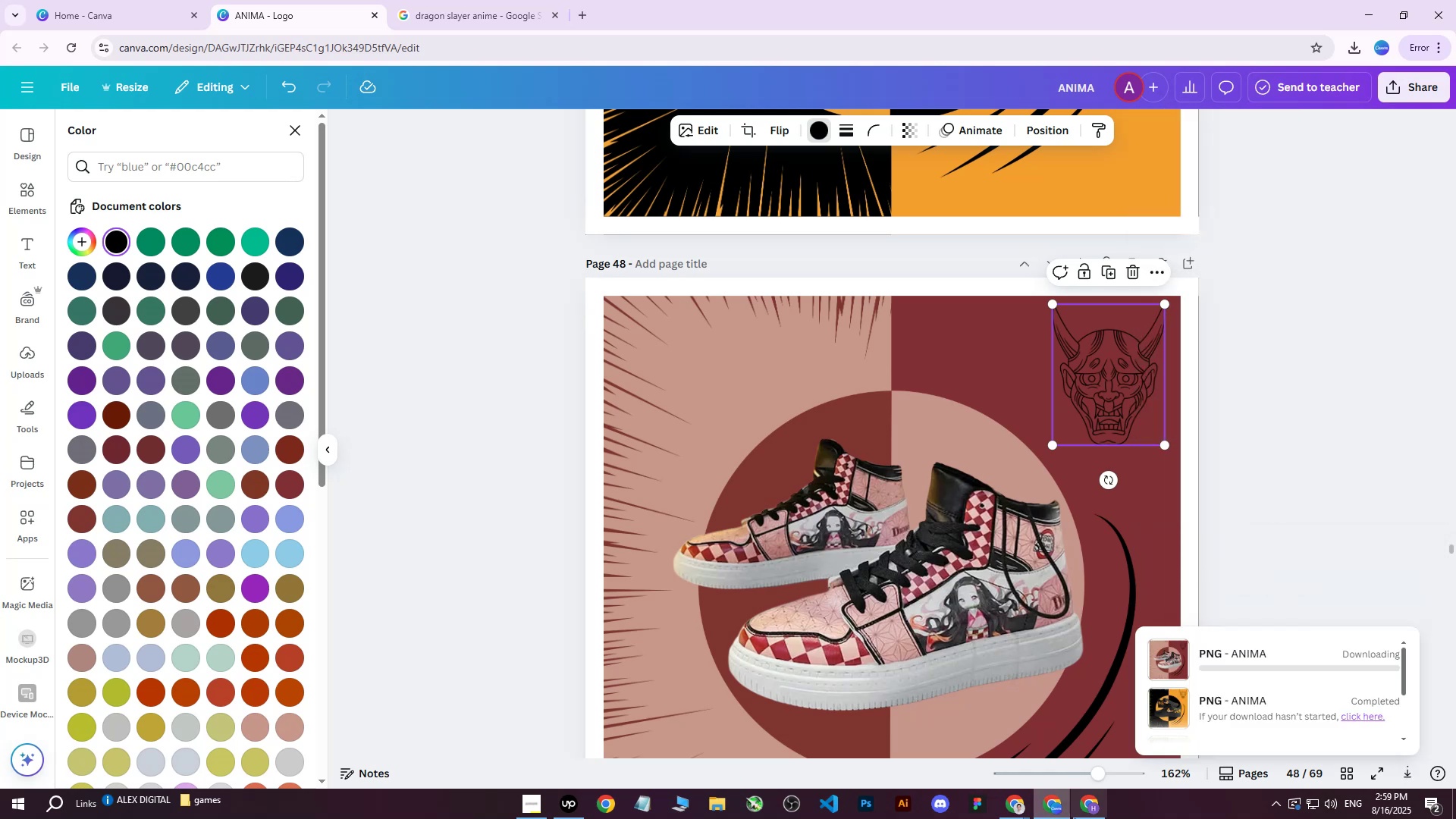 
left_click([1084, 810])
 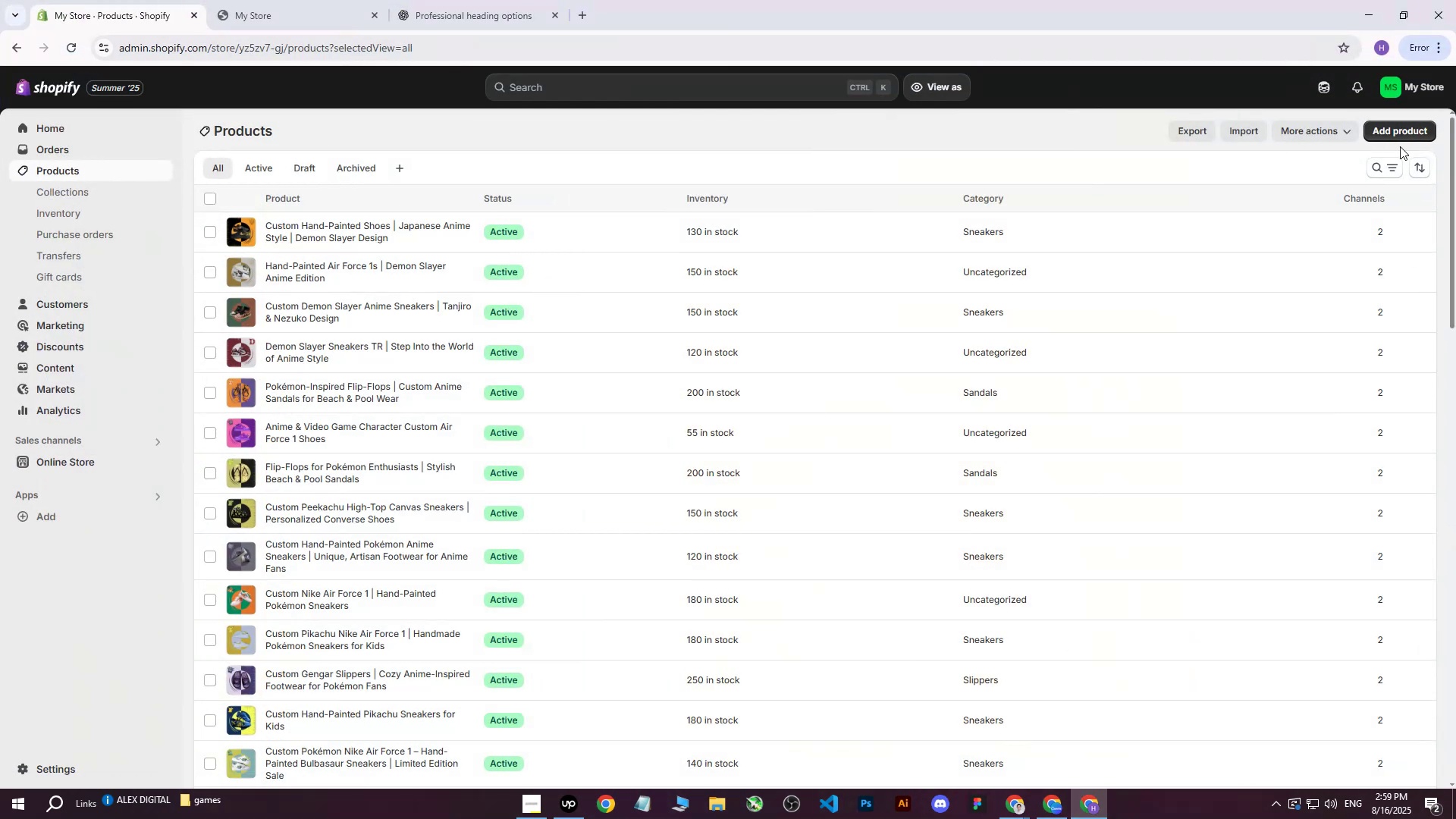 
left_click_drag(start_coordinate=[1411, 129], to_coordinate=[1283, 232])
 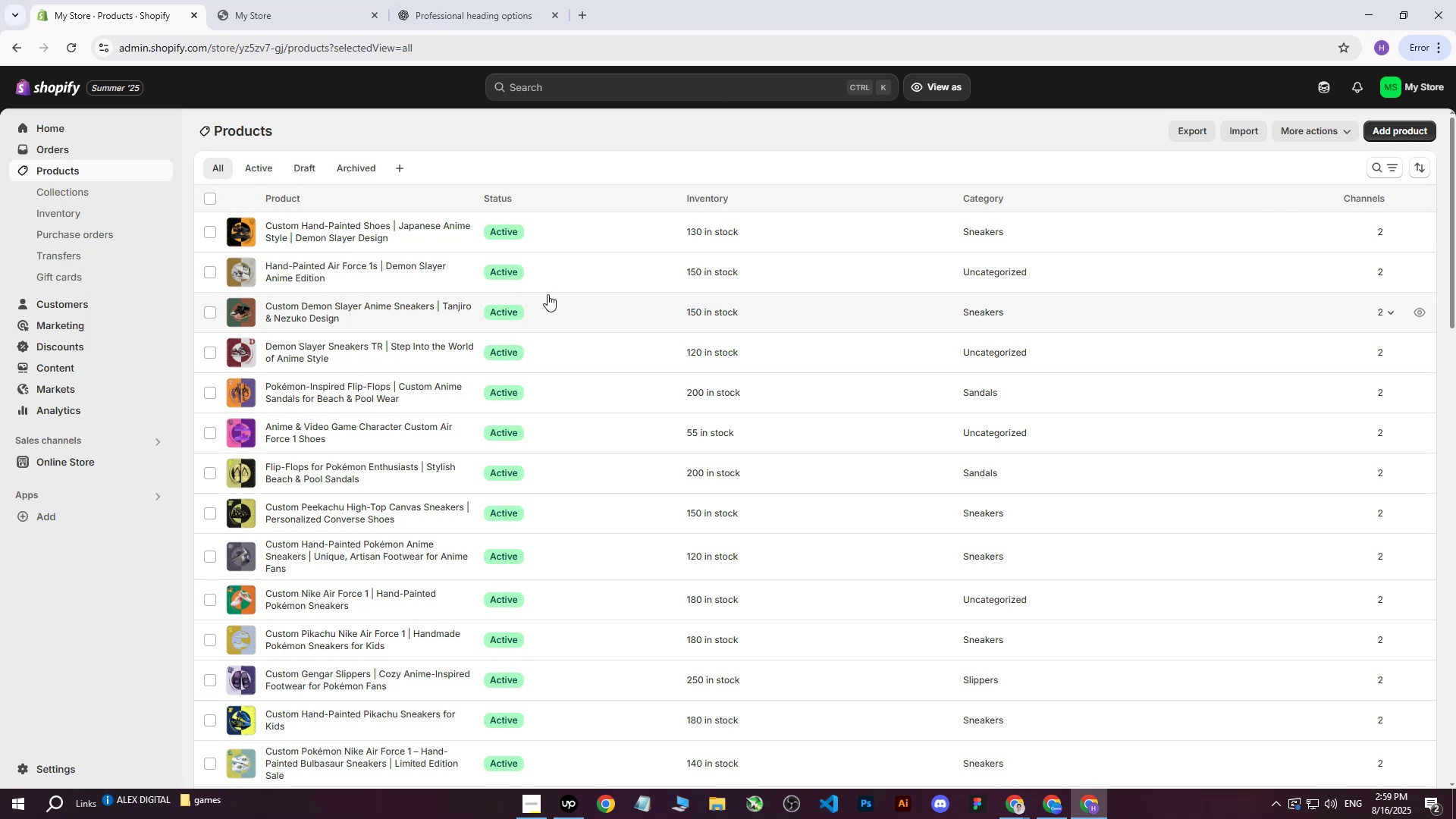 
wait(7.56)
 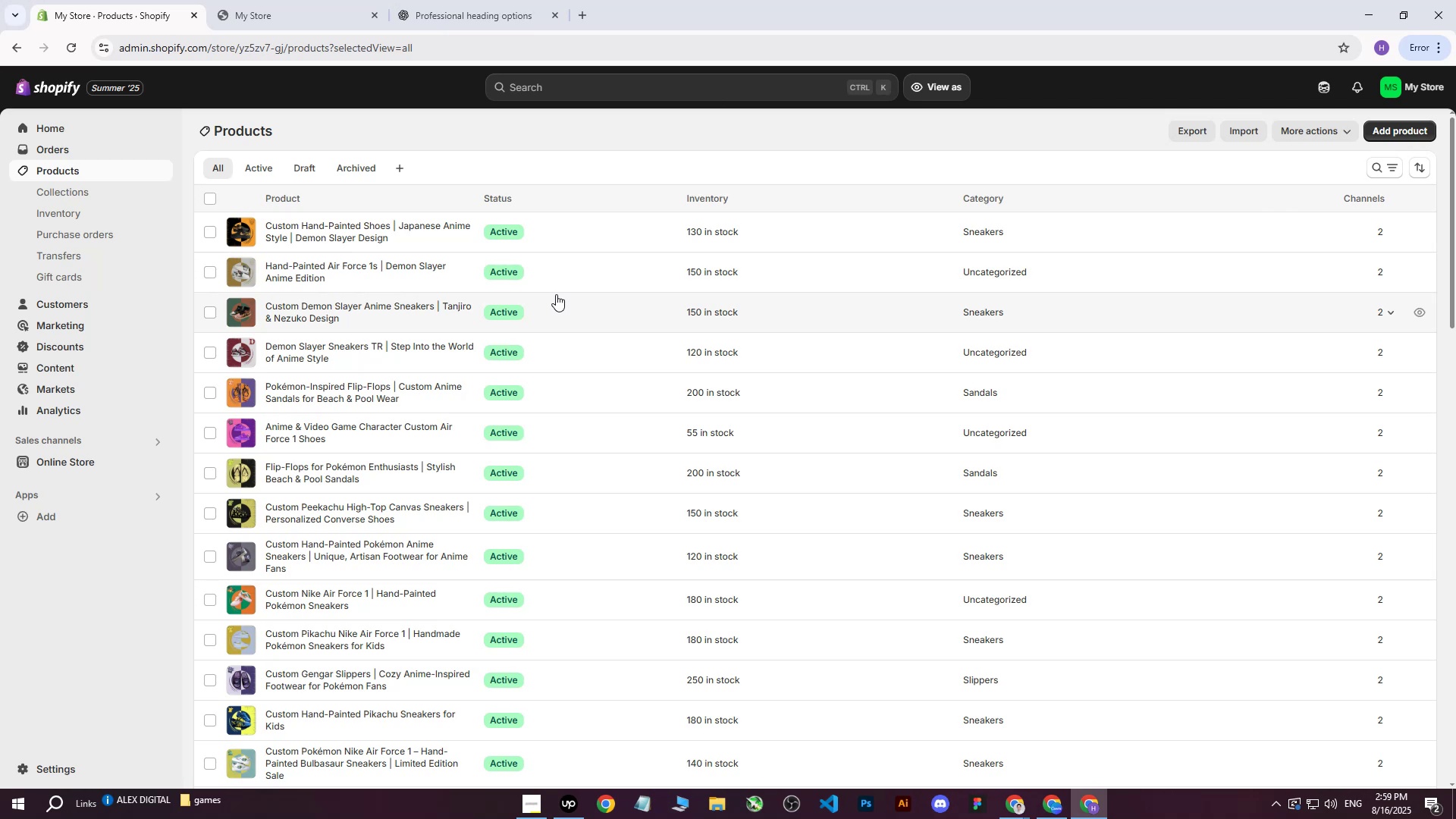 
left_click([1053, 808])
 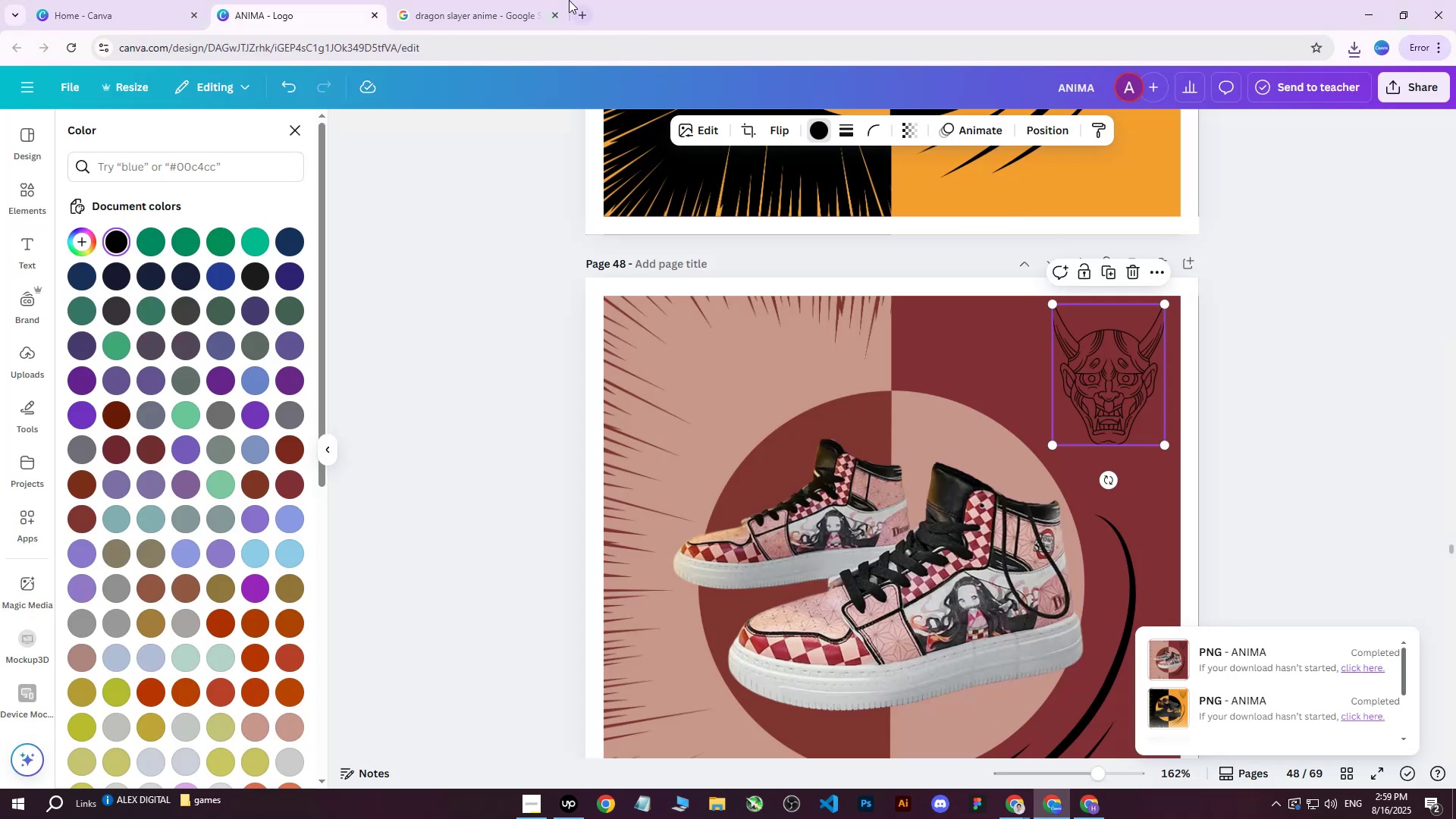 
left_click([497, 0])
 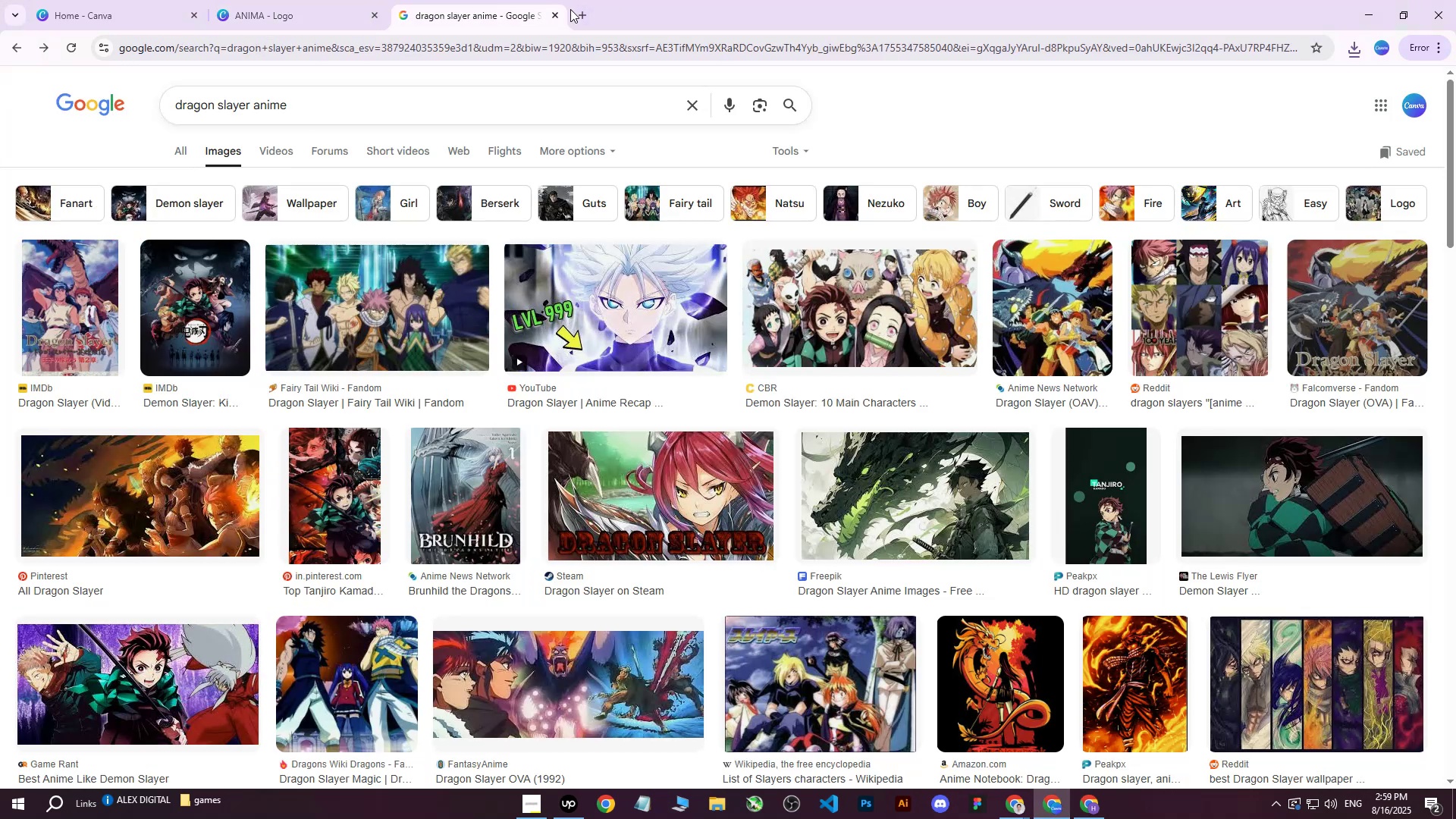 
left_click([576, 11])
 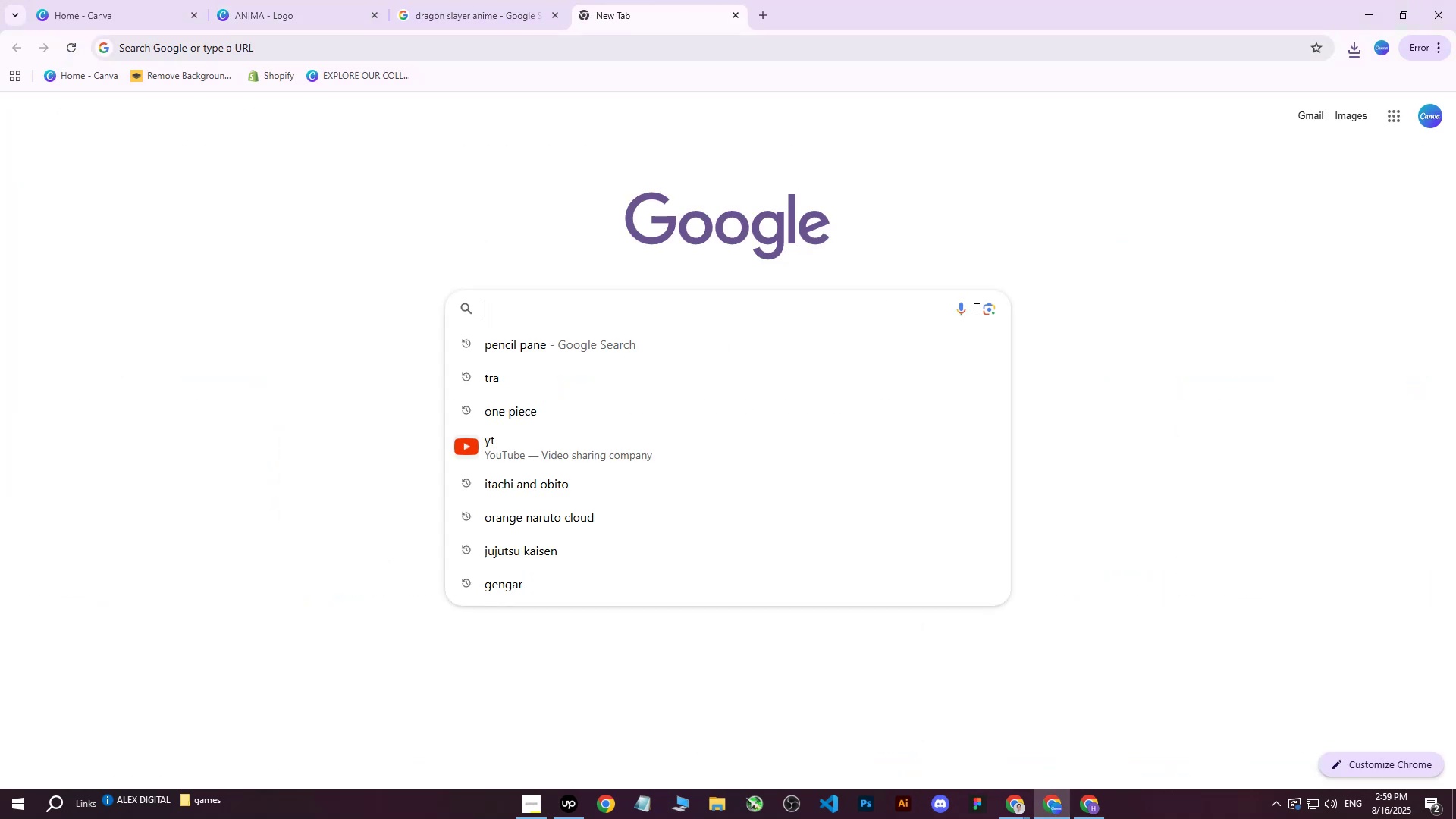 
double_click([986, 309])
 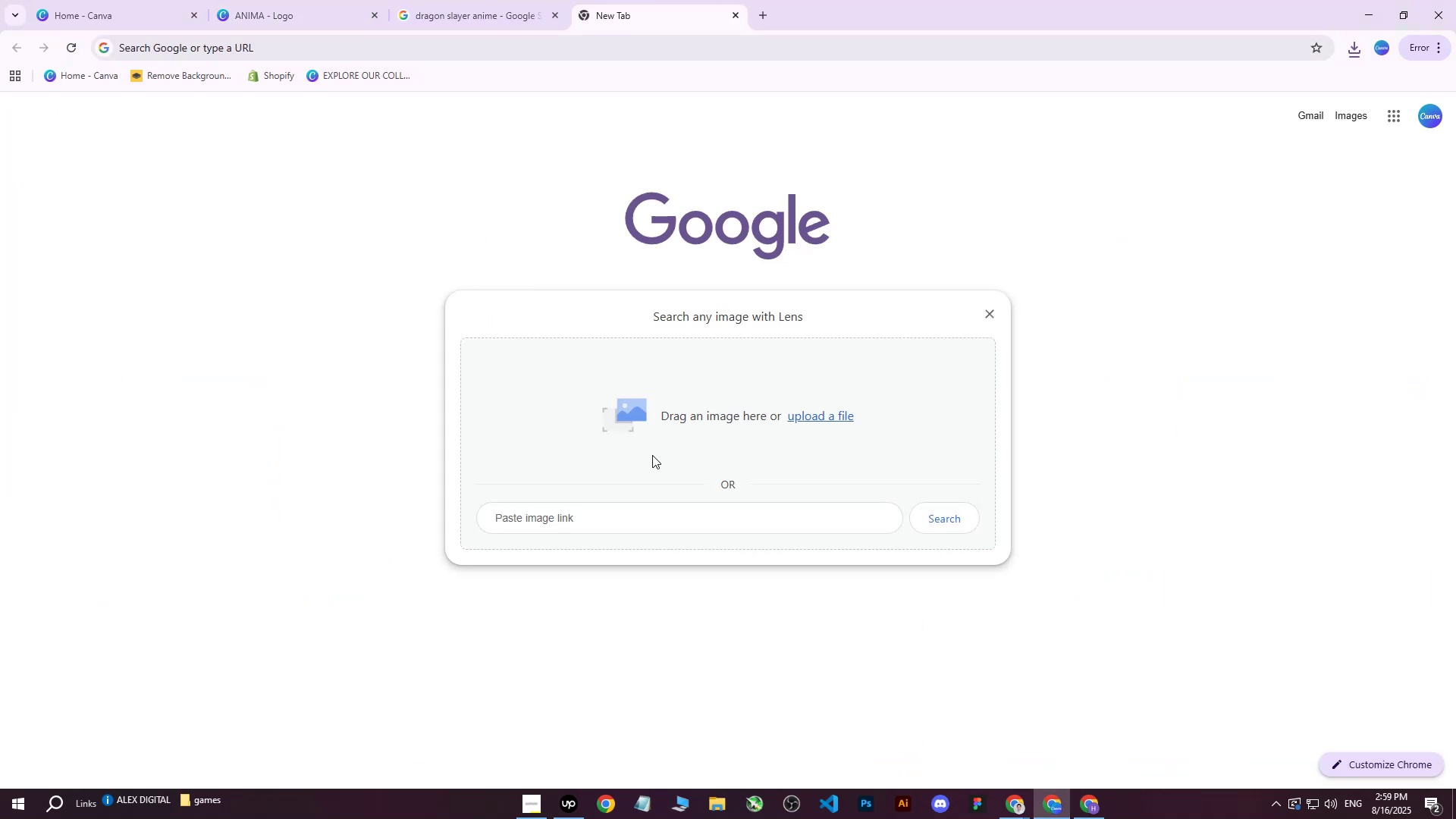 
left_click([797, 418])
 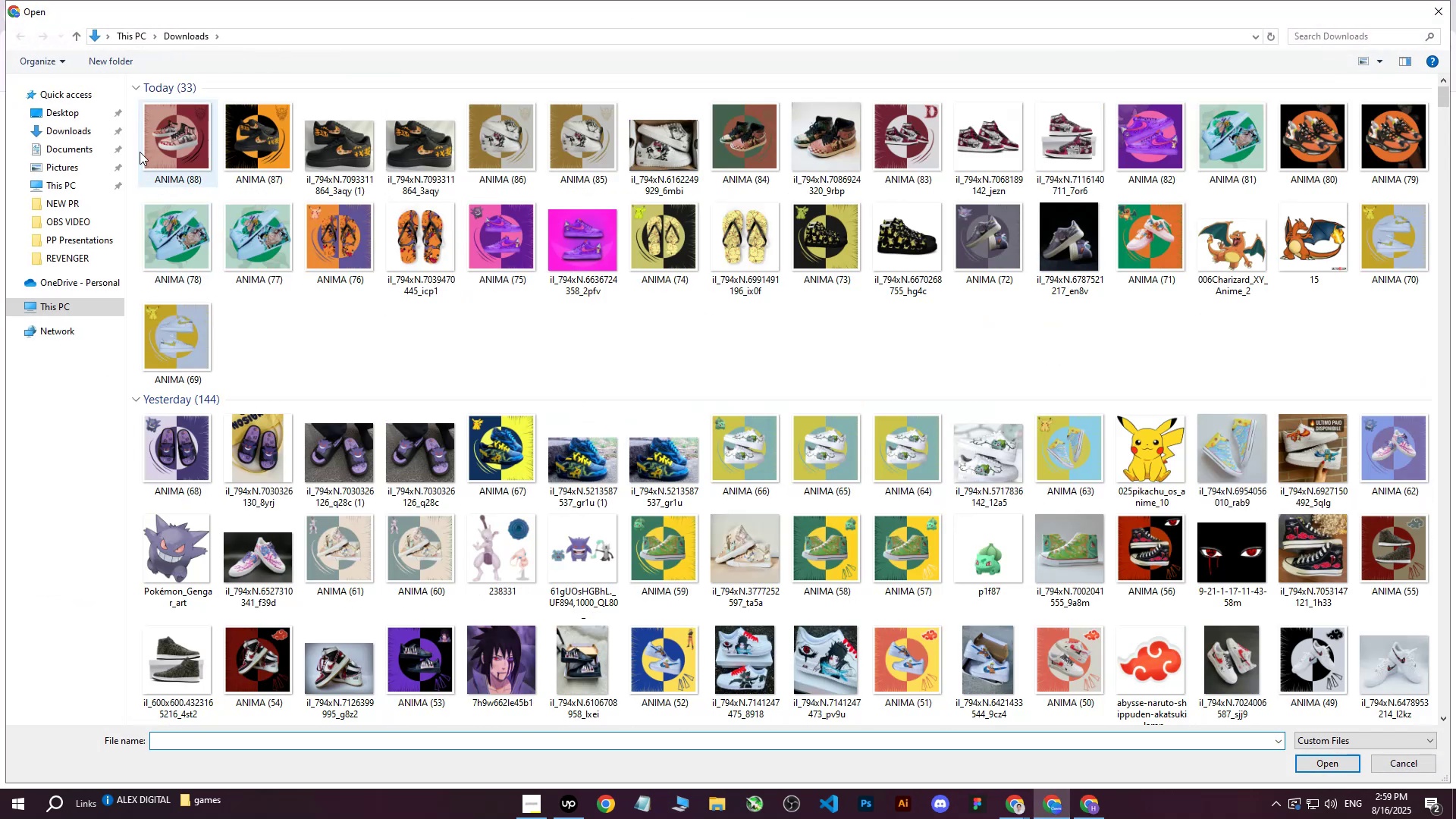 
left_click([171, 134])
 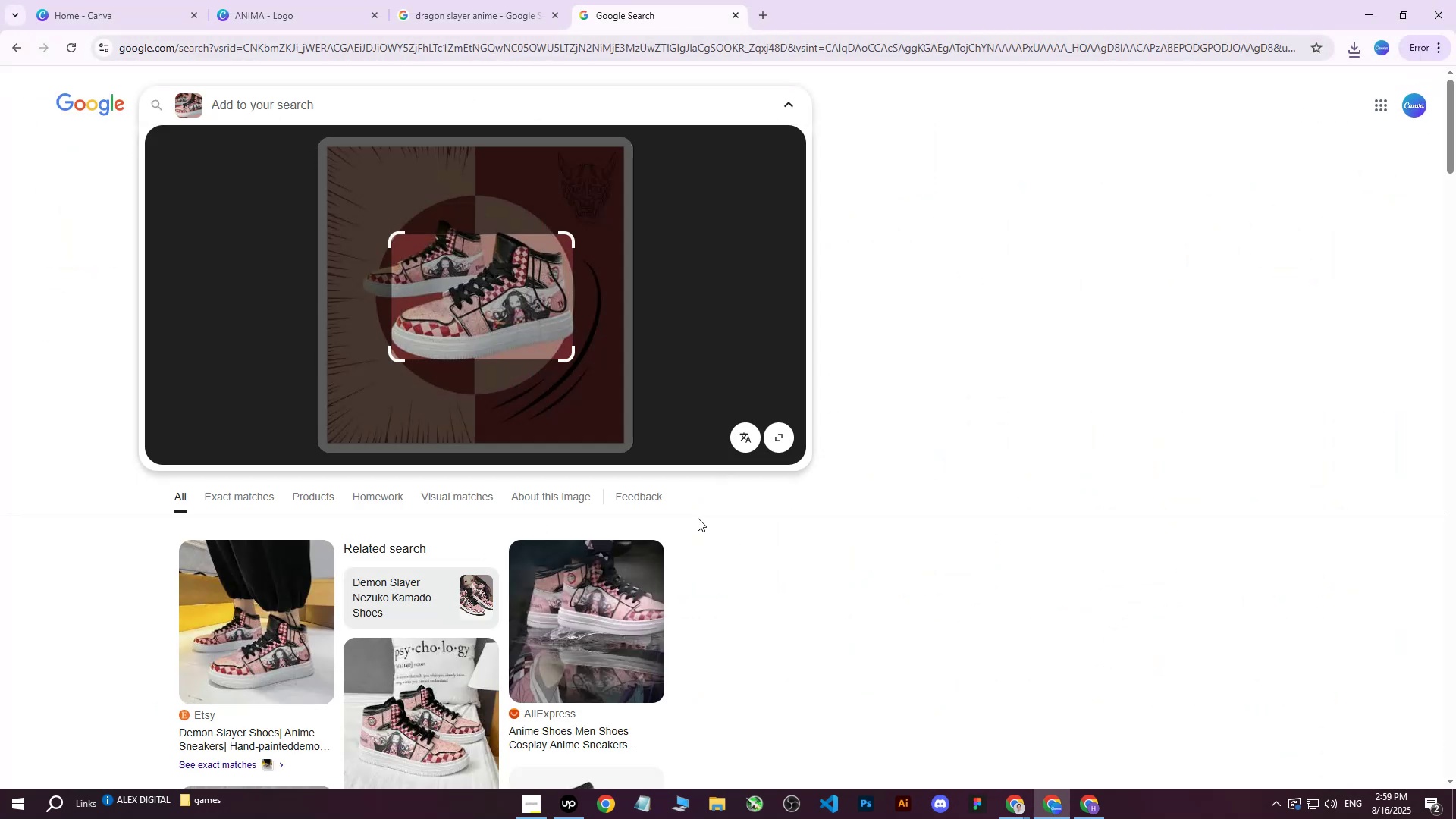 
scroll: coordinate [392, 348], scroll_direction: down, amount: 3.0
 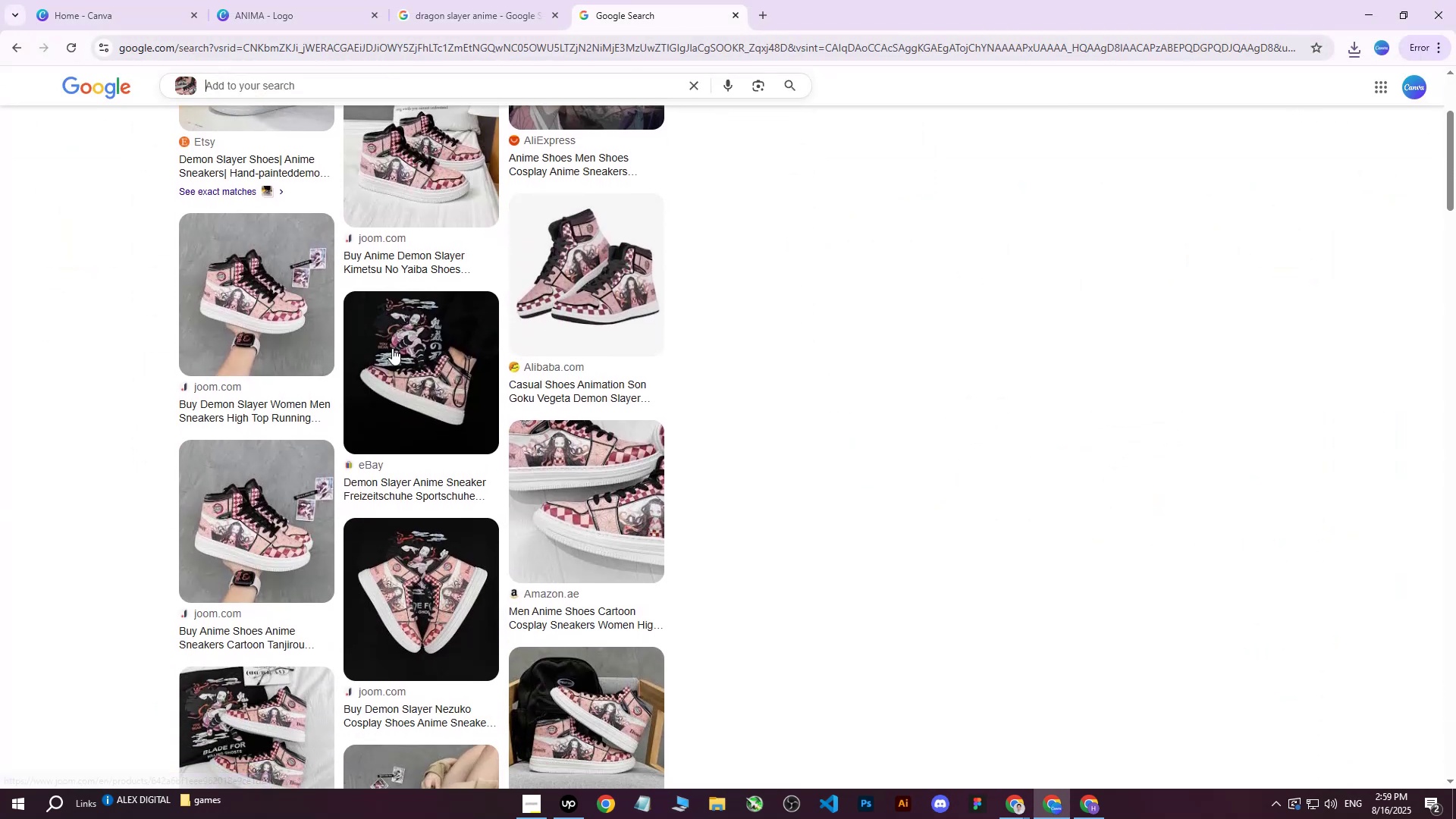 
scroll: coordinate [392, 347], scroll_direction: up, amount: 4.0
 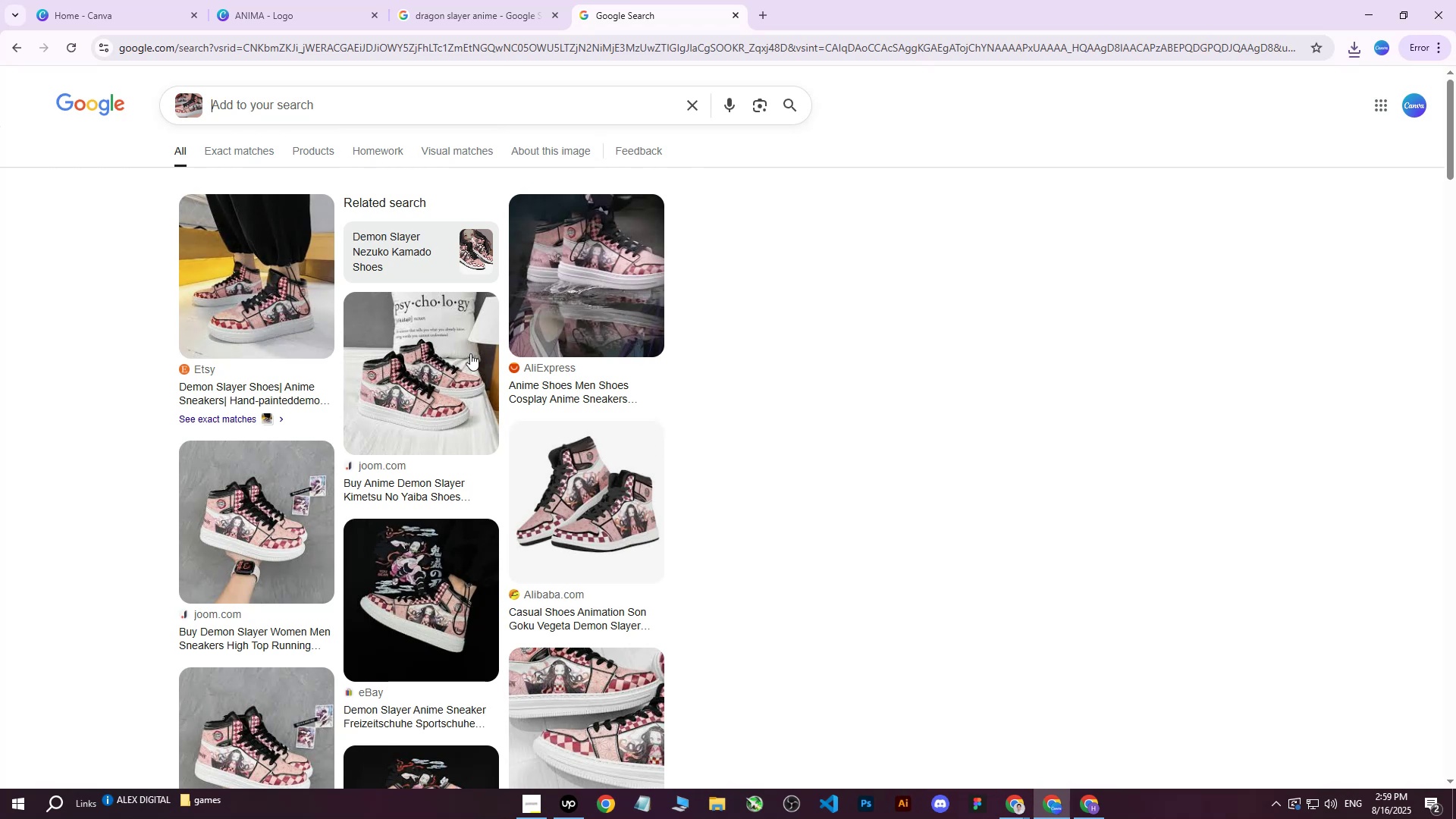 
wait(6.67)
 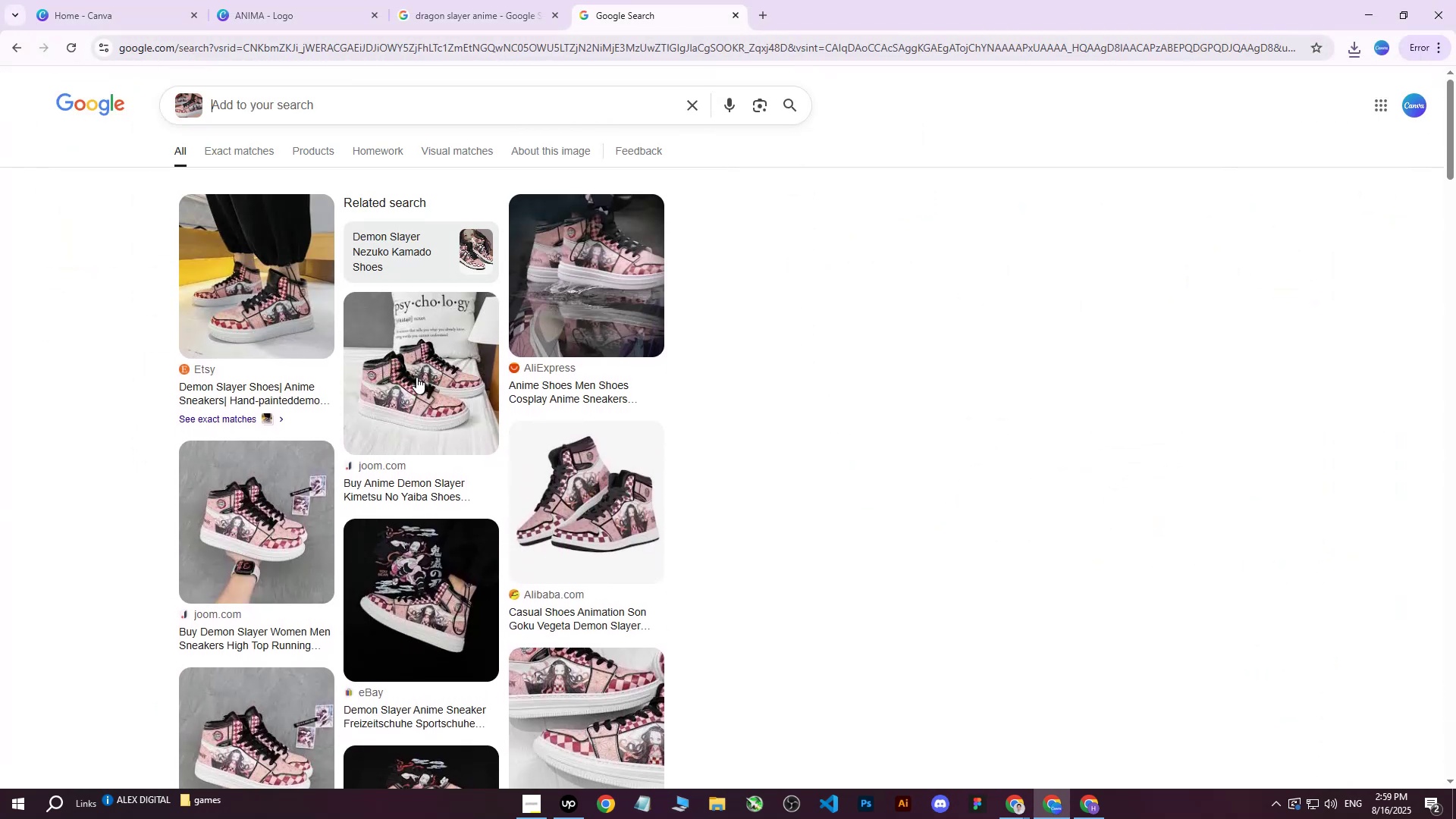 
left_click([448, 0])
 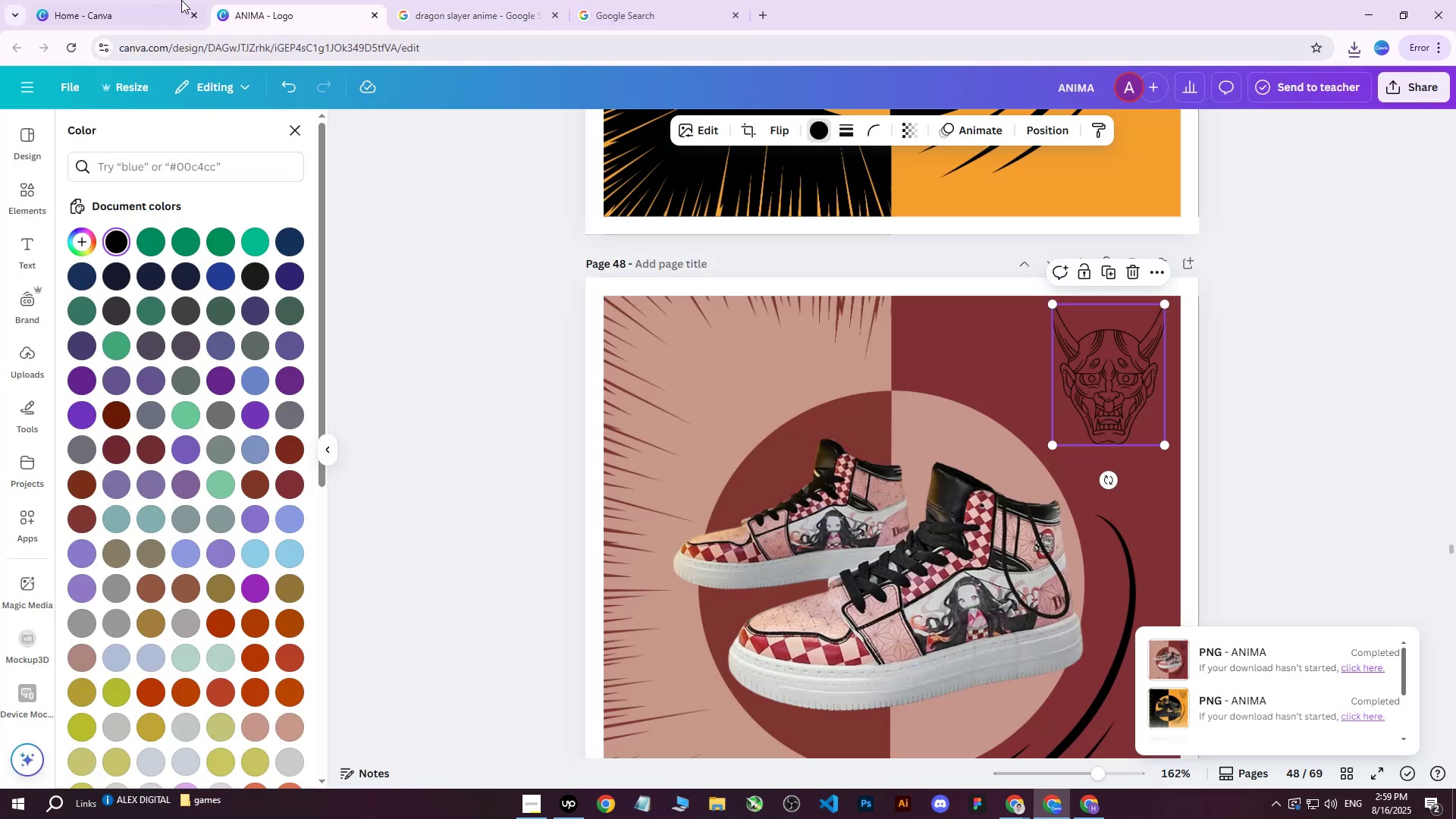 
double_click([100, 0])
 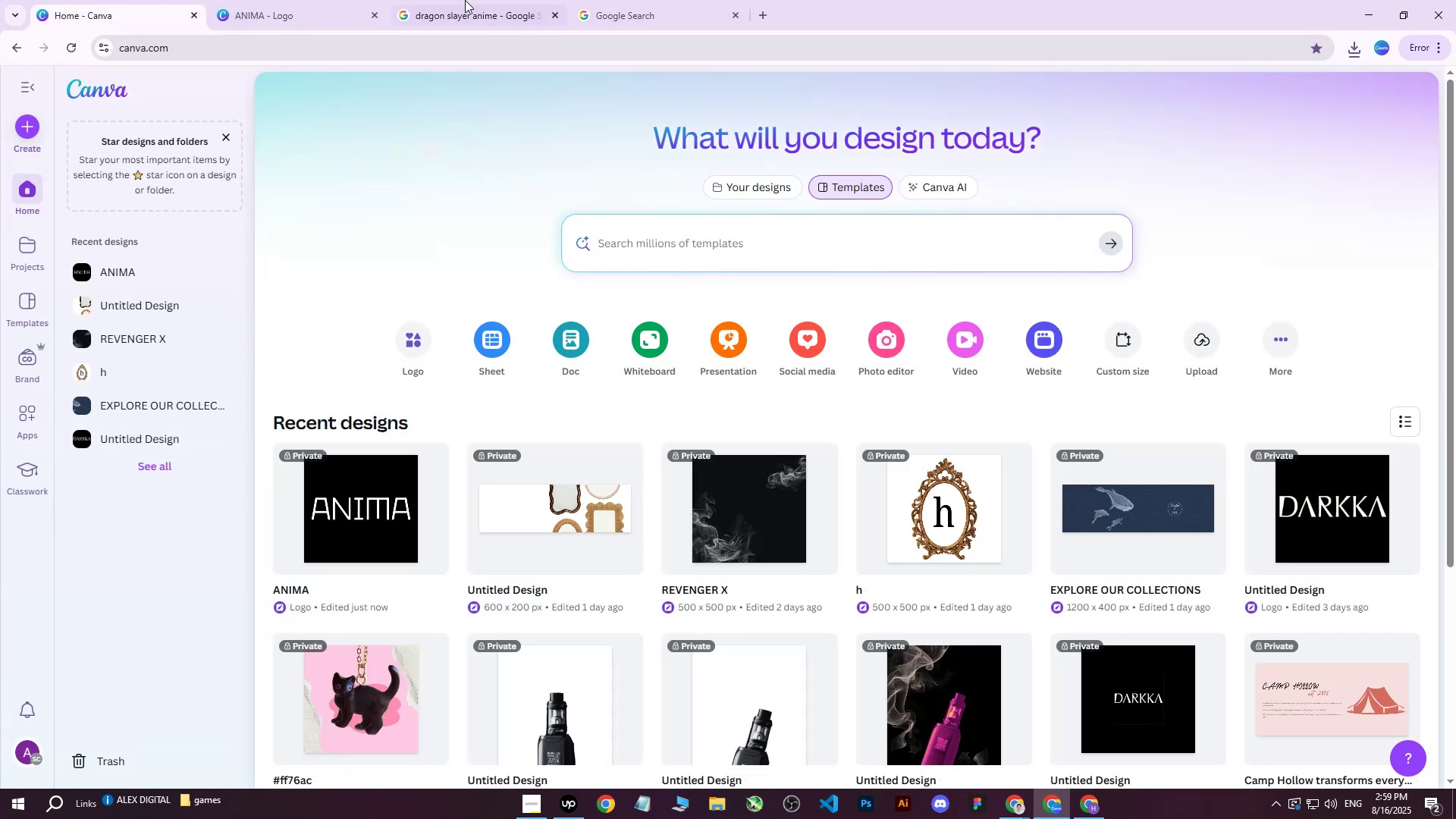 
left_click([356, 0])
 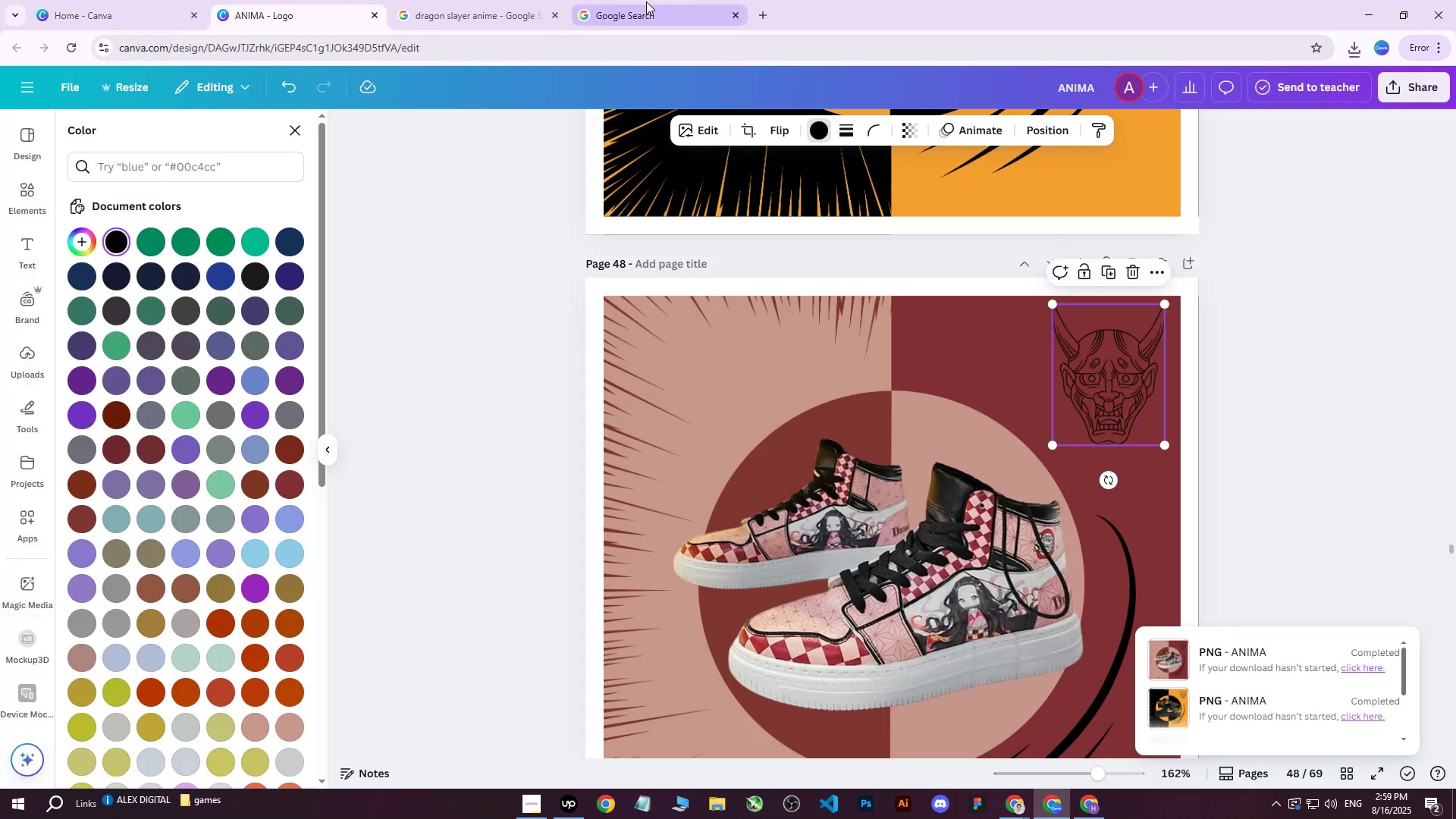 
left_click([197, 162])
 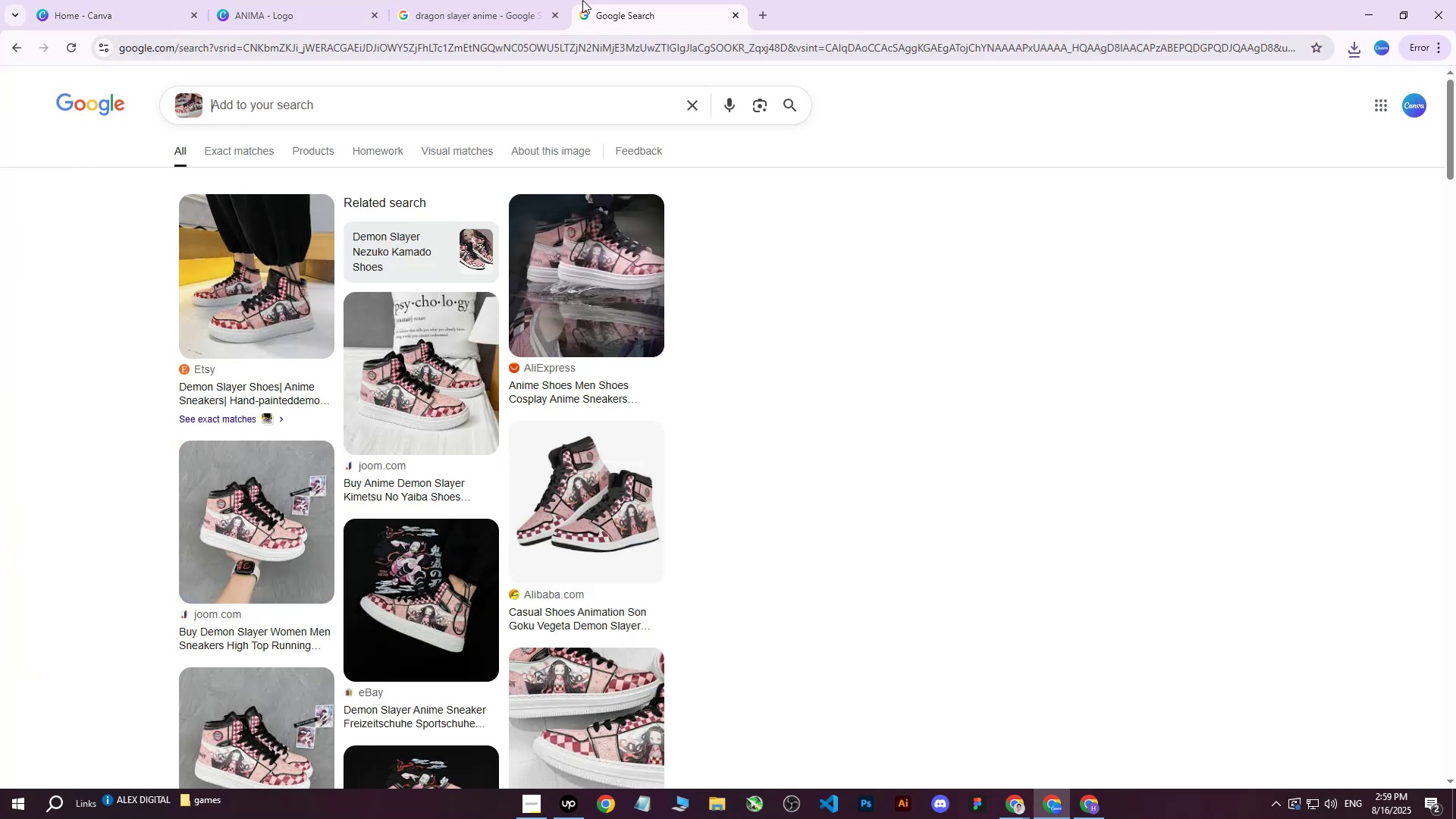 
left_click_drag(start_coordinate=[535, 92], to_coordinate=[215, 109])
 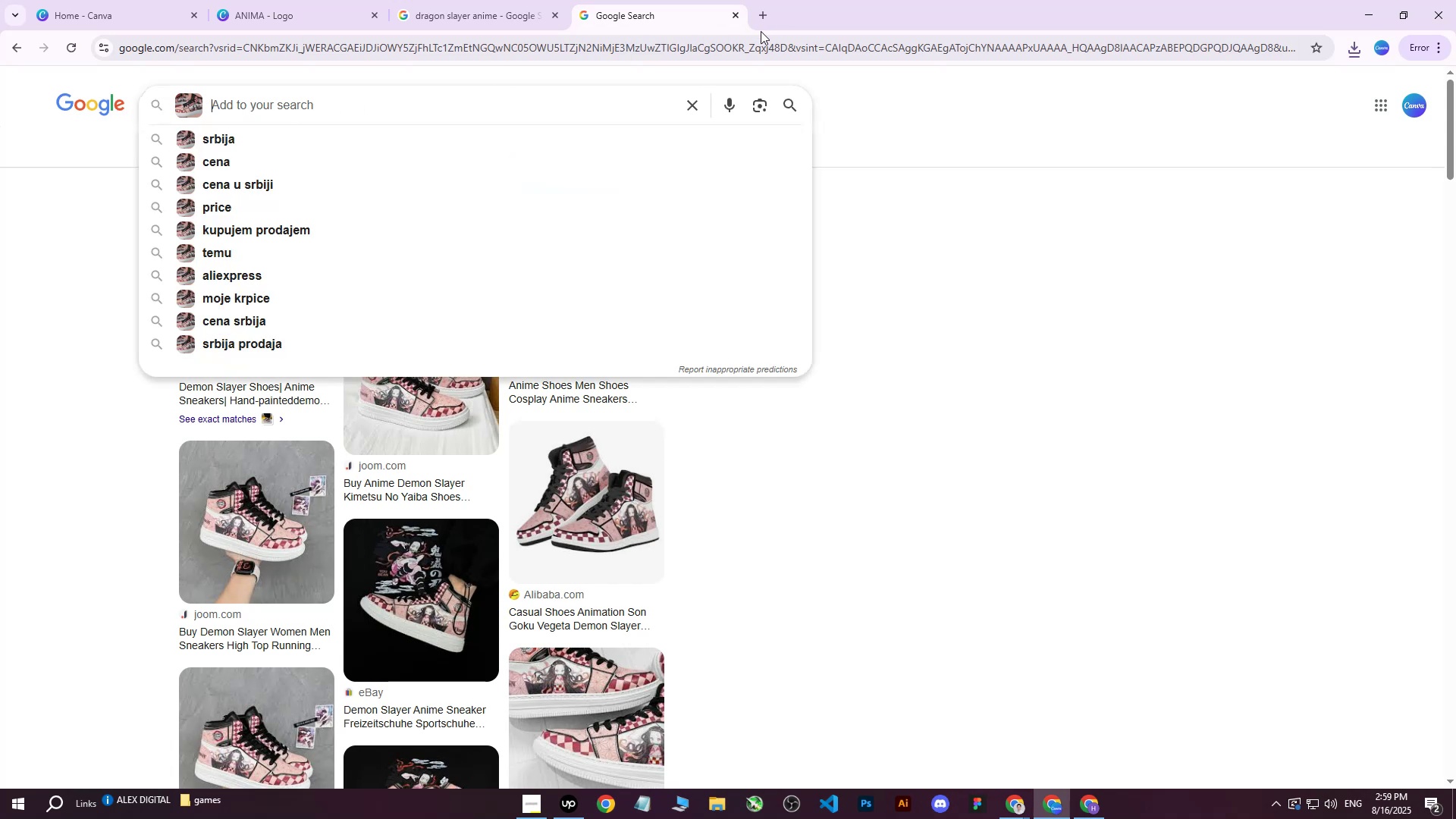 
left_click([737, 19])
 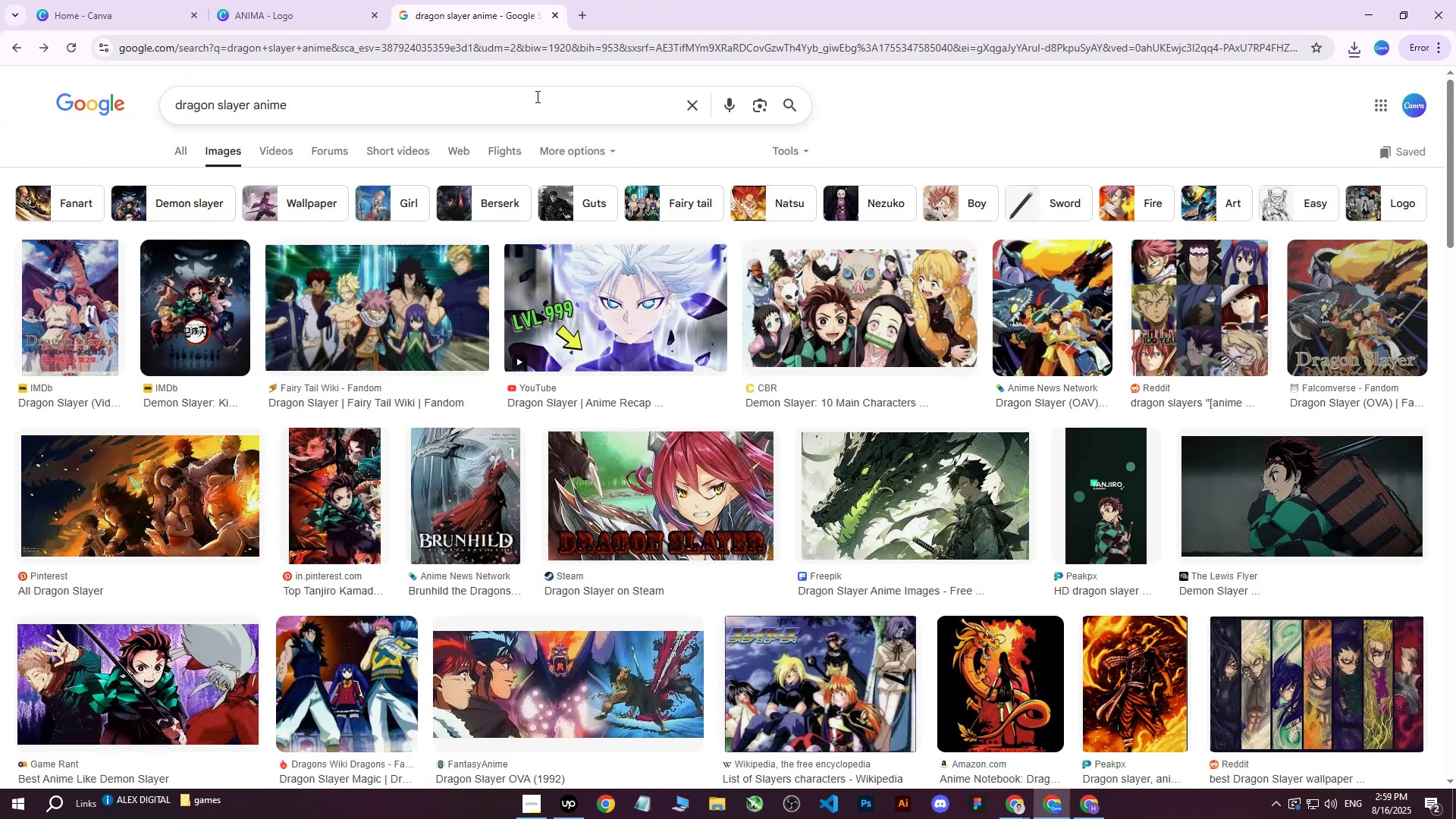 
left_click_drag(start_coordinate=[520, 105], to_coordinate=[127, 111])
 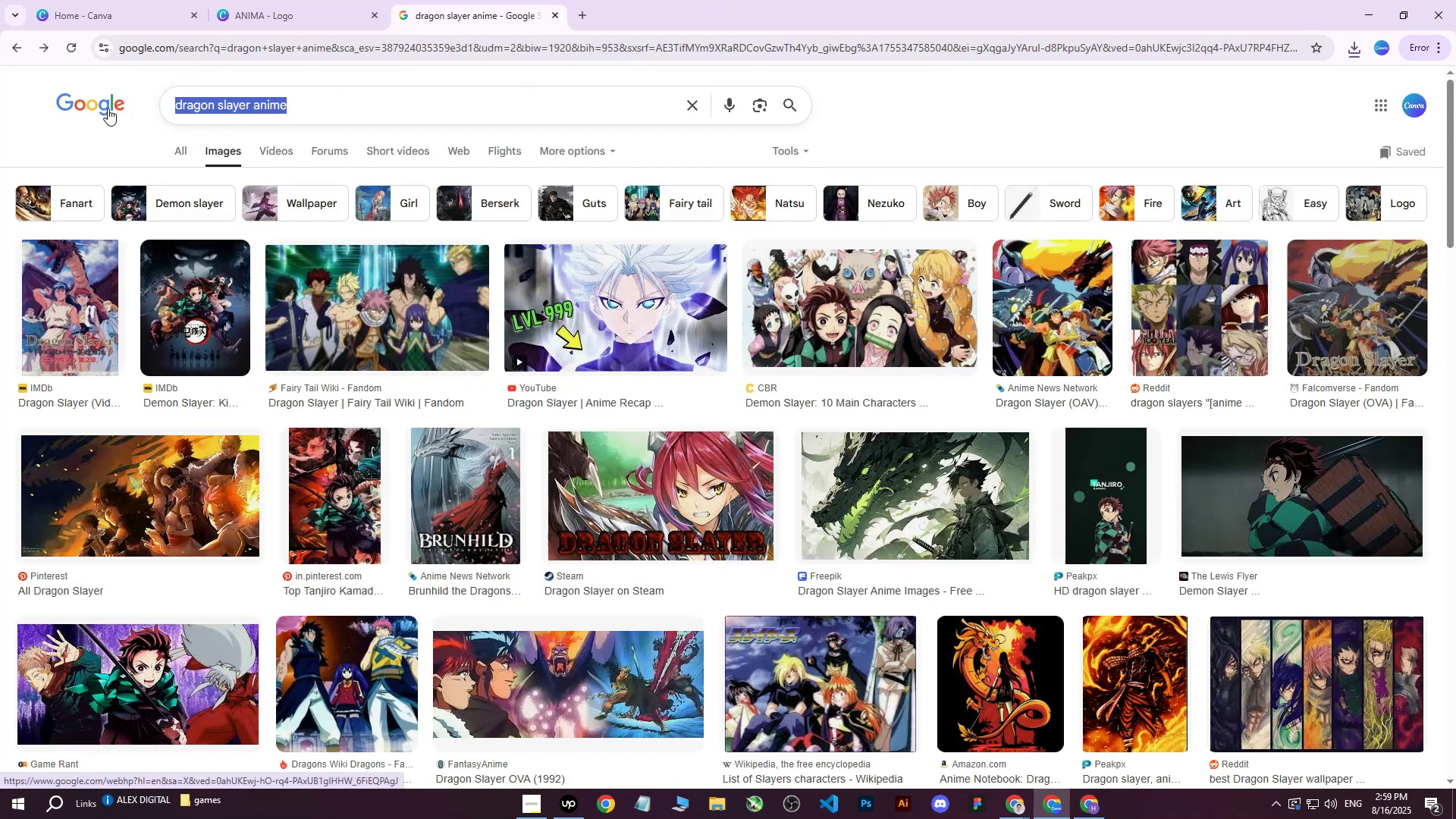 
type(nezuko kad)
key(Backspace)
type(mado)
 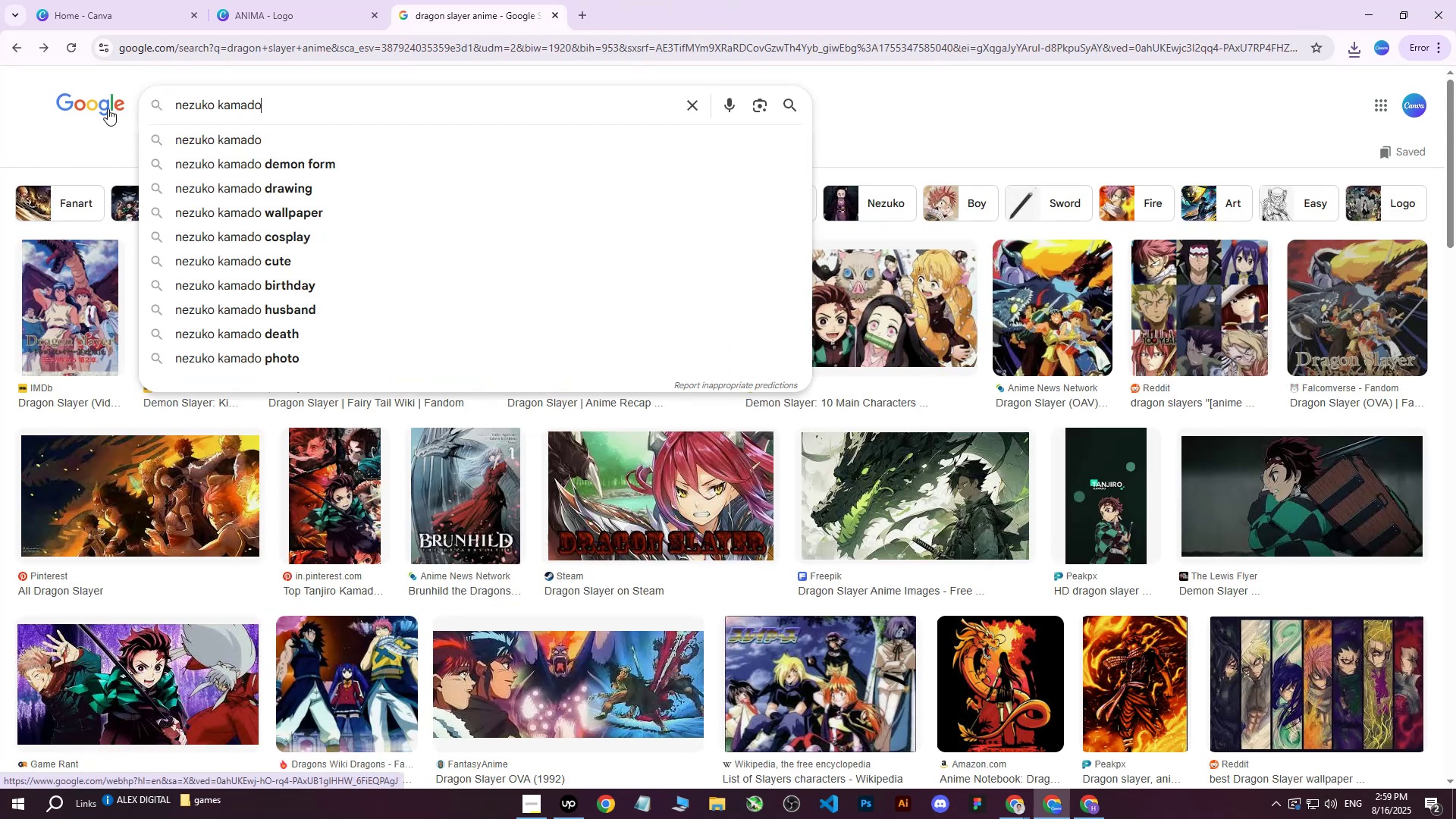 
key(Enter)
 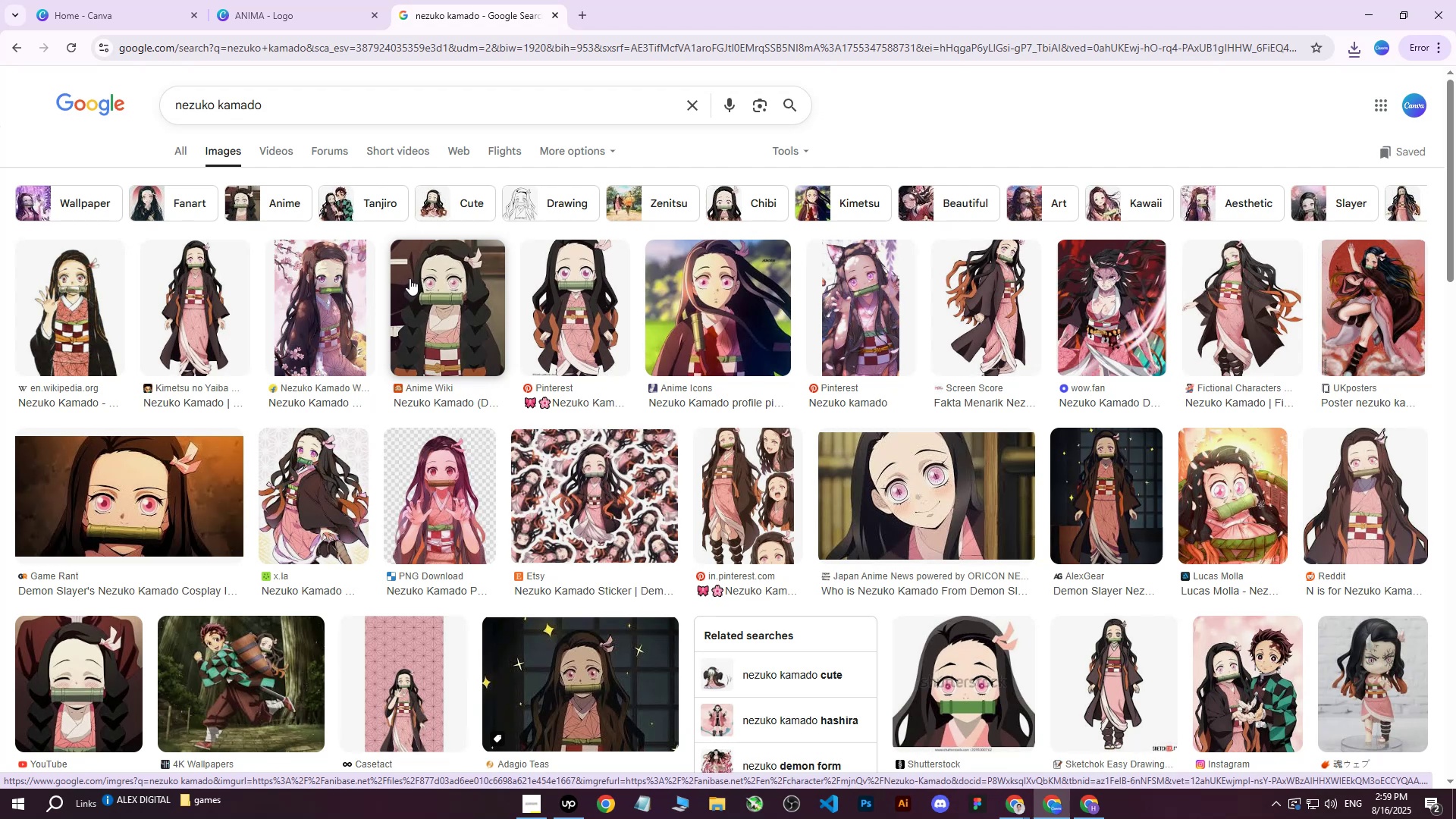 
wait(5.07)
 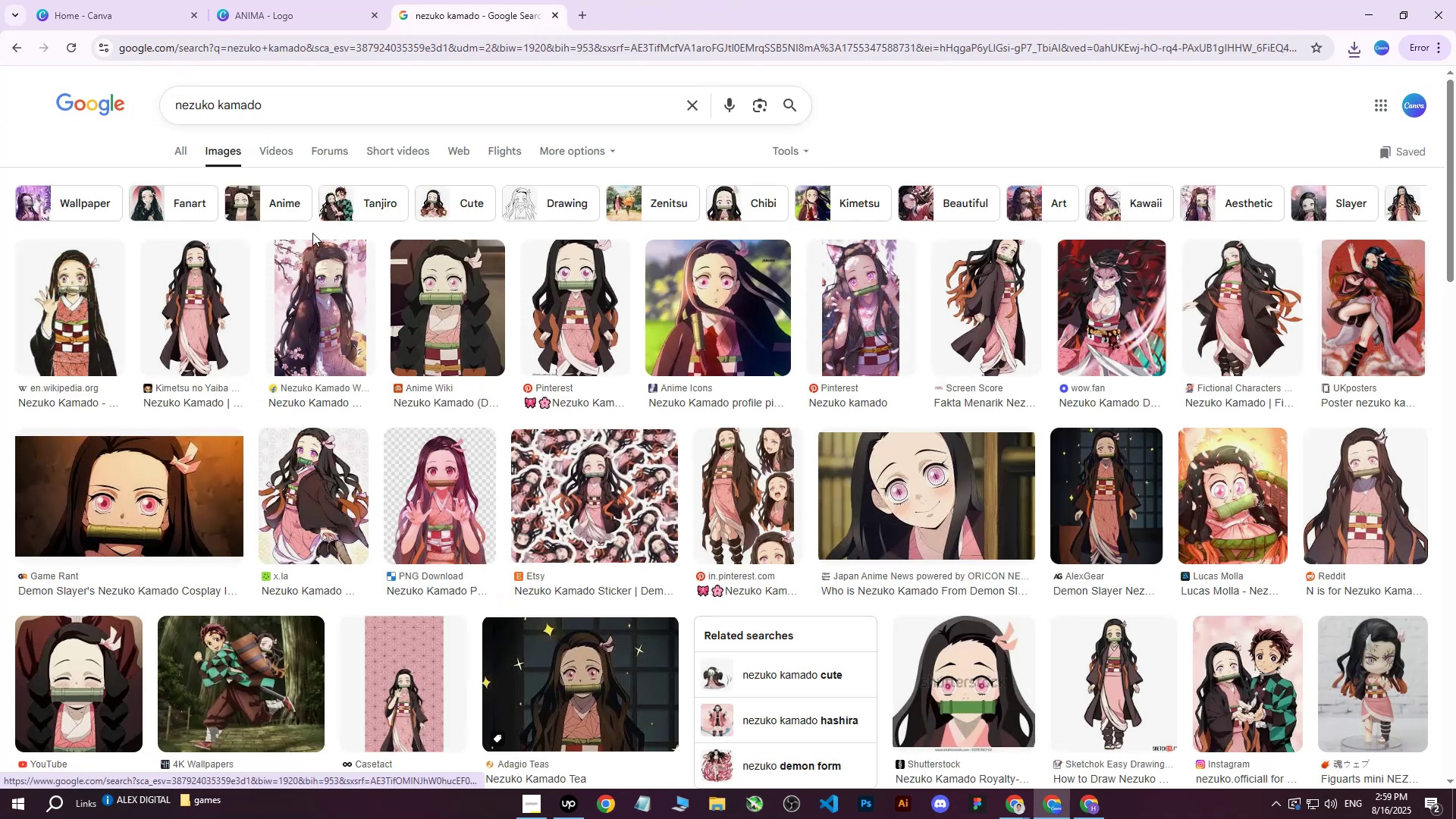 
left_click([419, 478])
 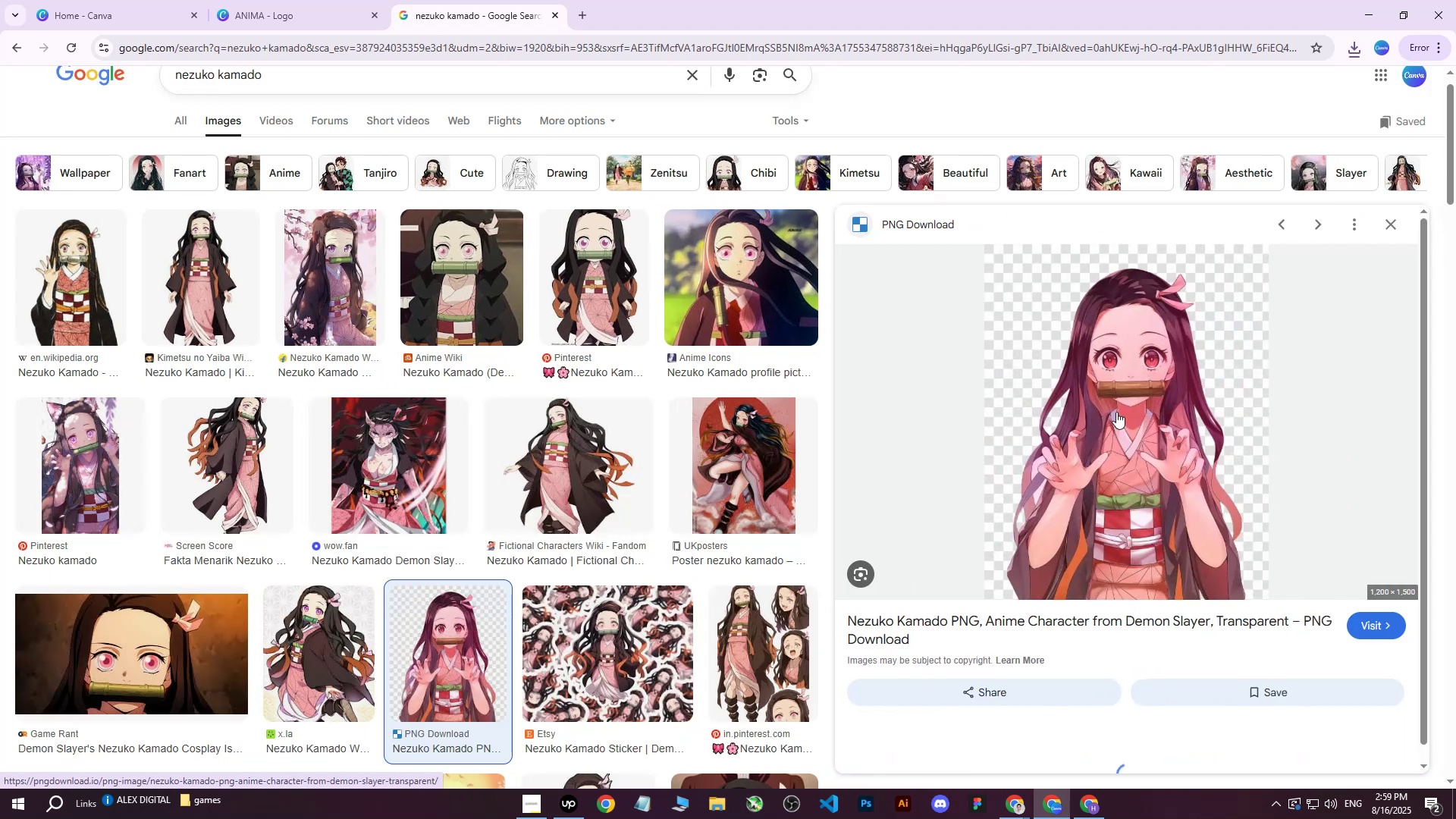 
right_click([1101, 379])
 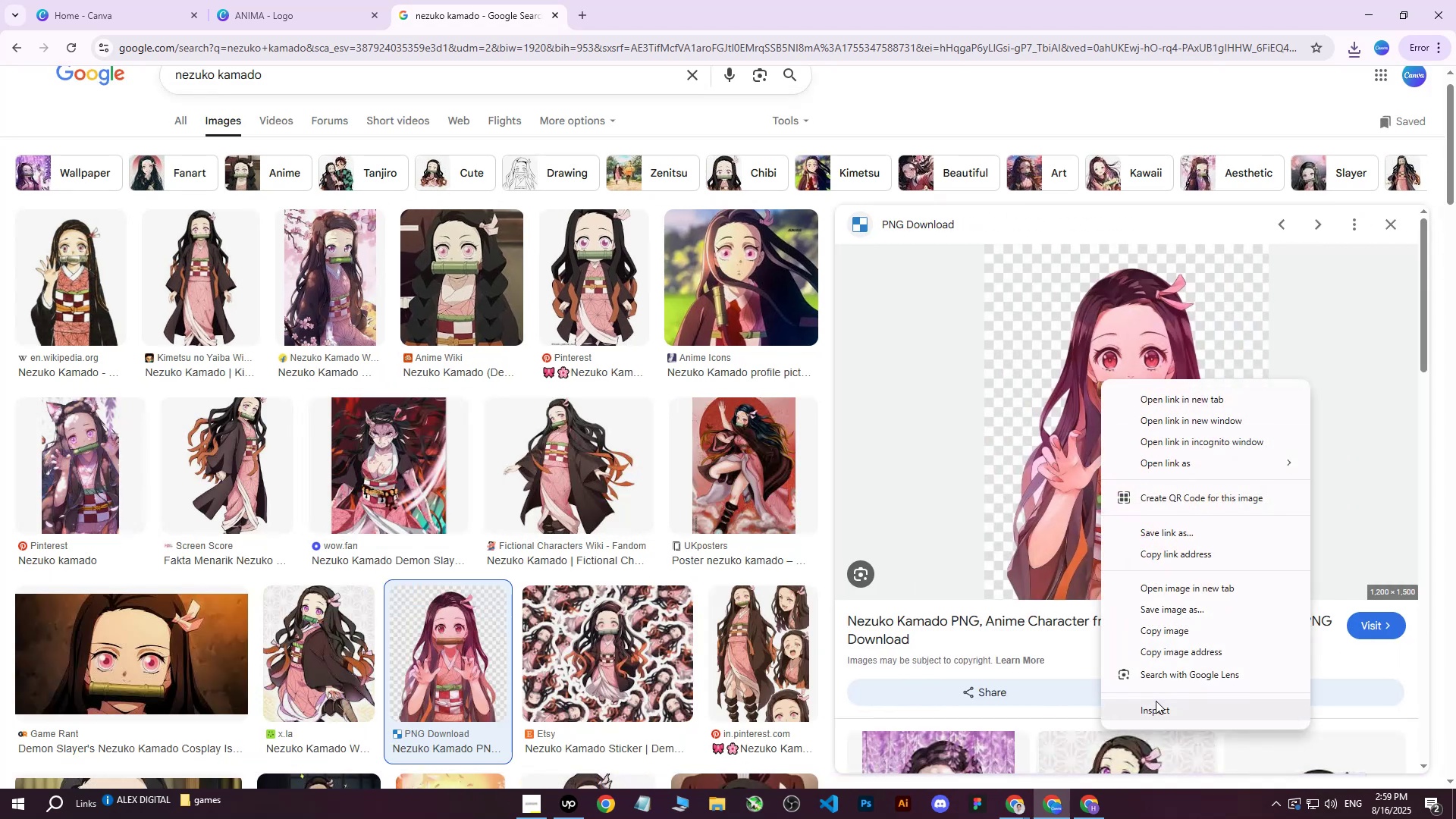 
left_click([1156, 704])
 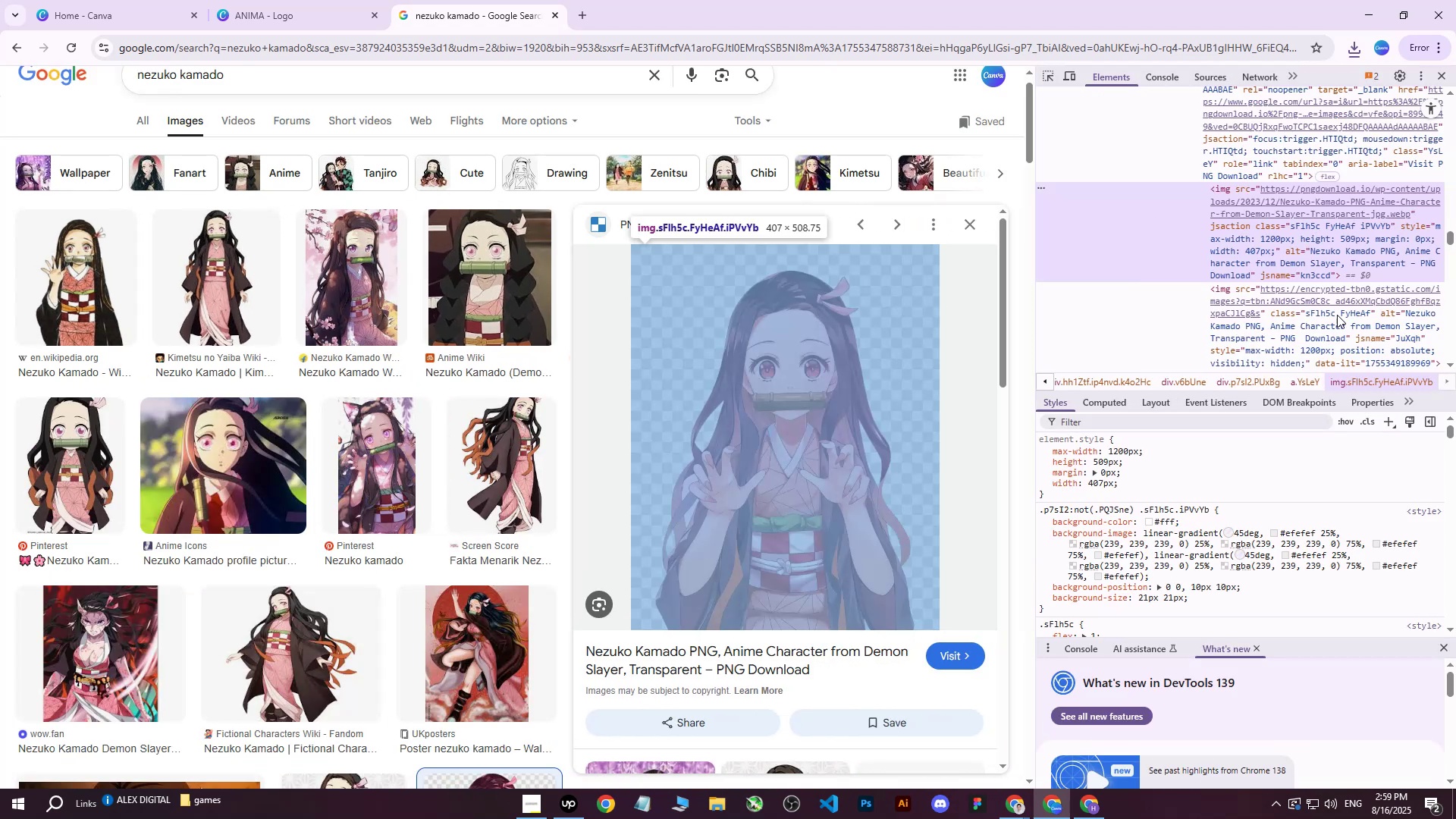 
left_click([1332, 213])
 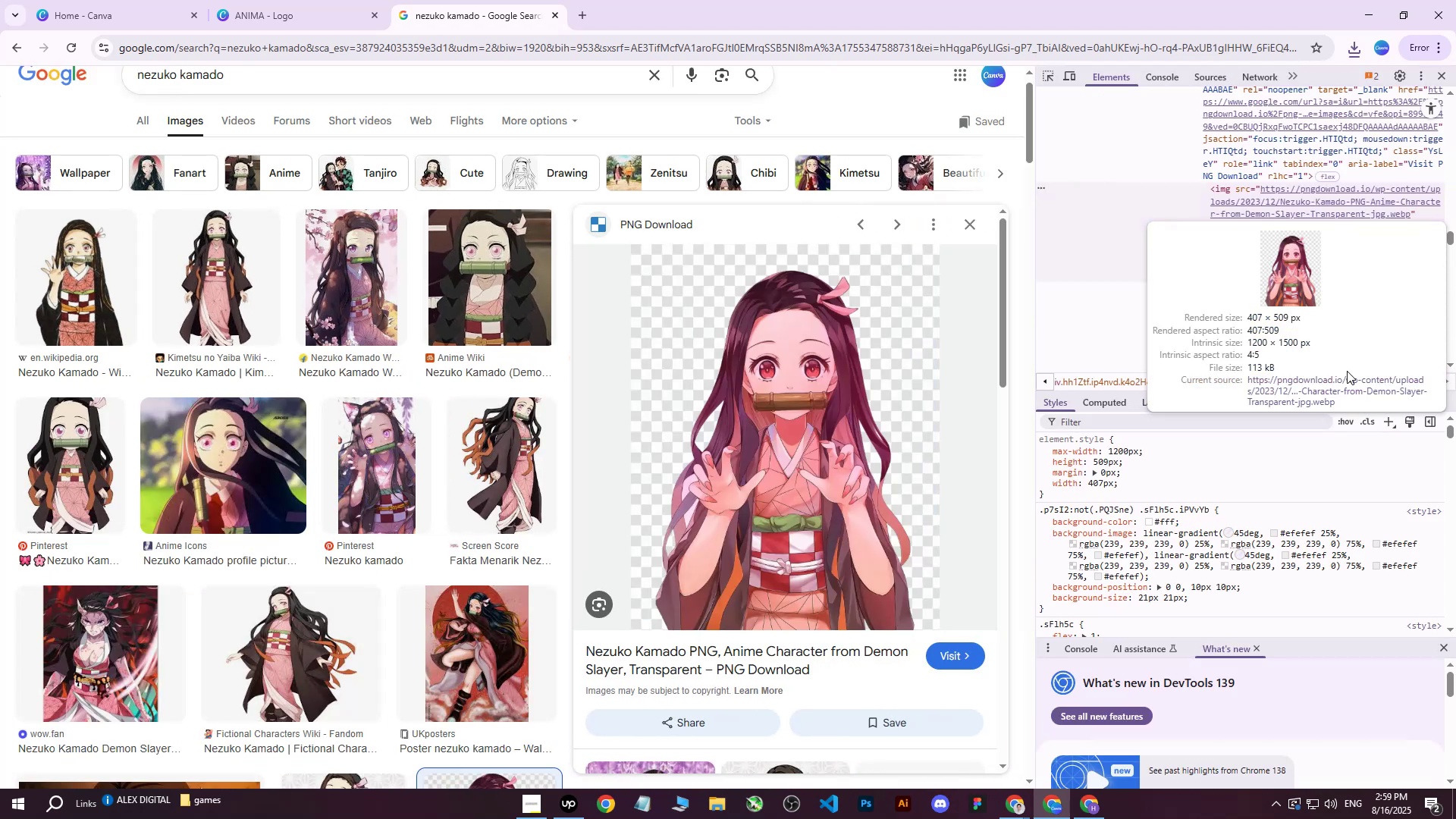 
left_click([1341, 387])
 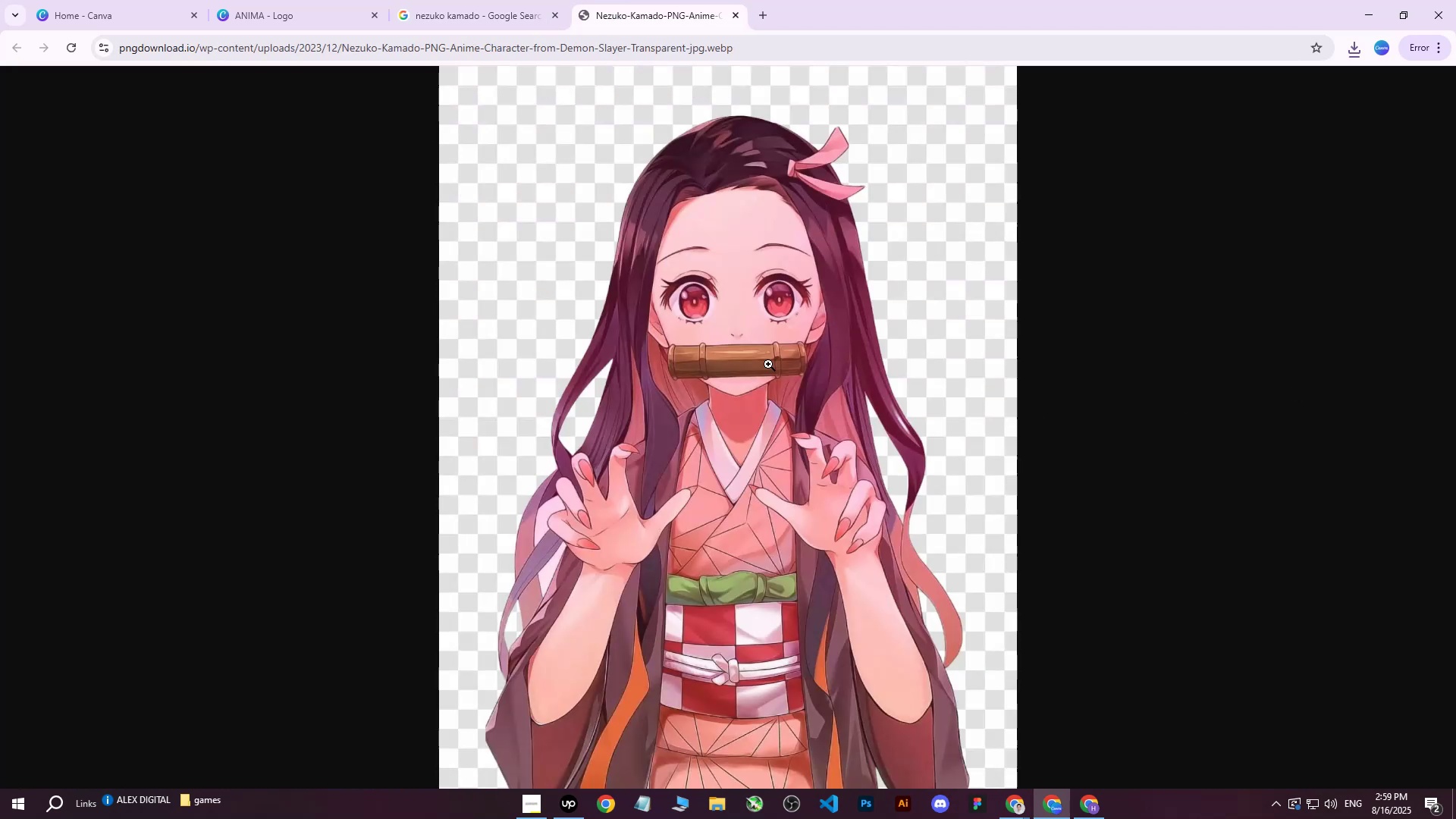 
right_click([720, 347])
 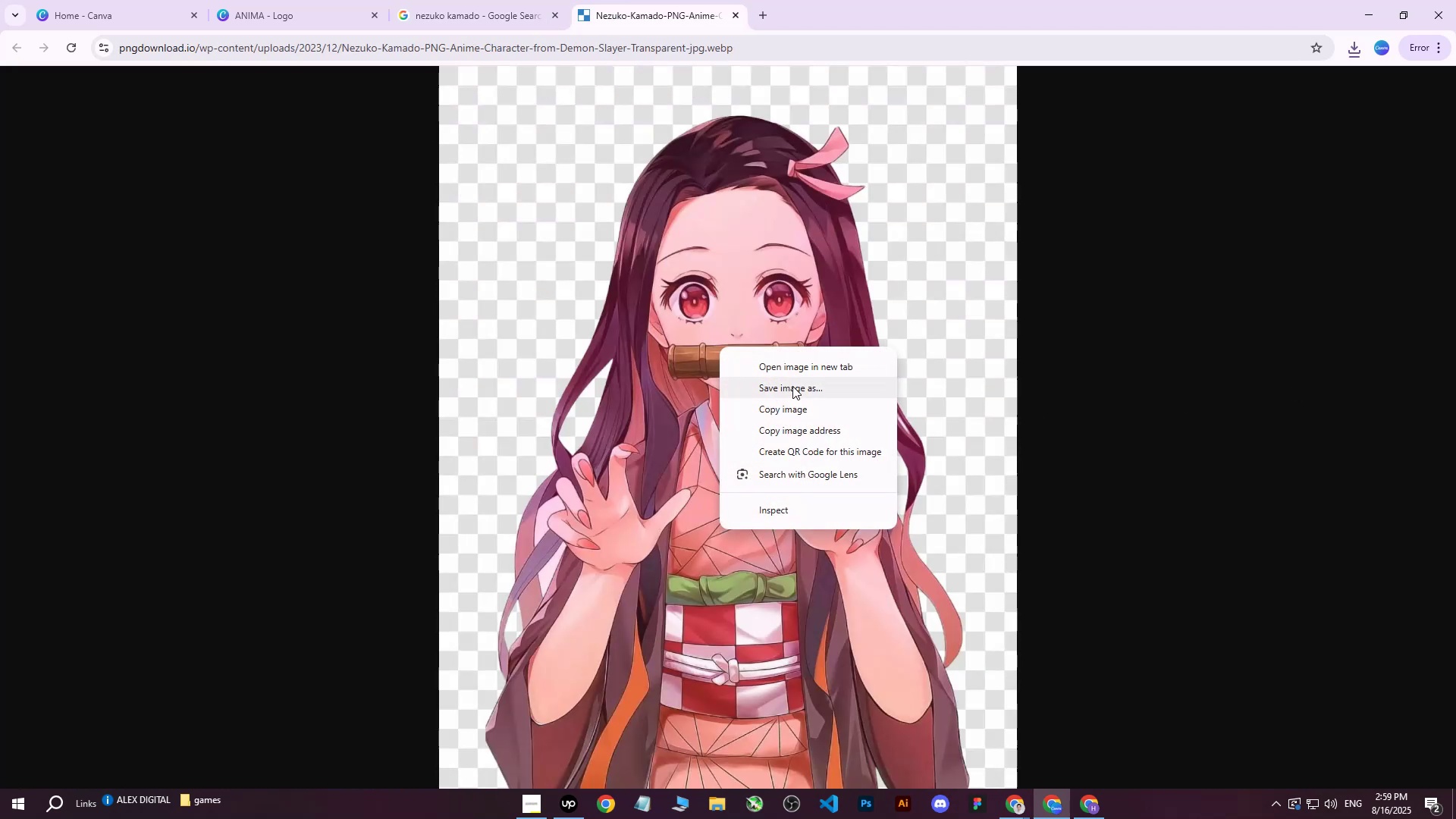 
left_click([792, 389])
 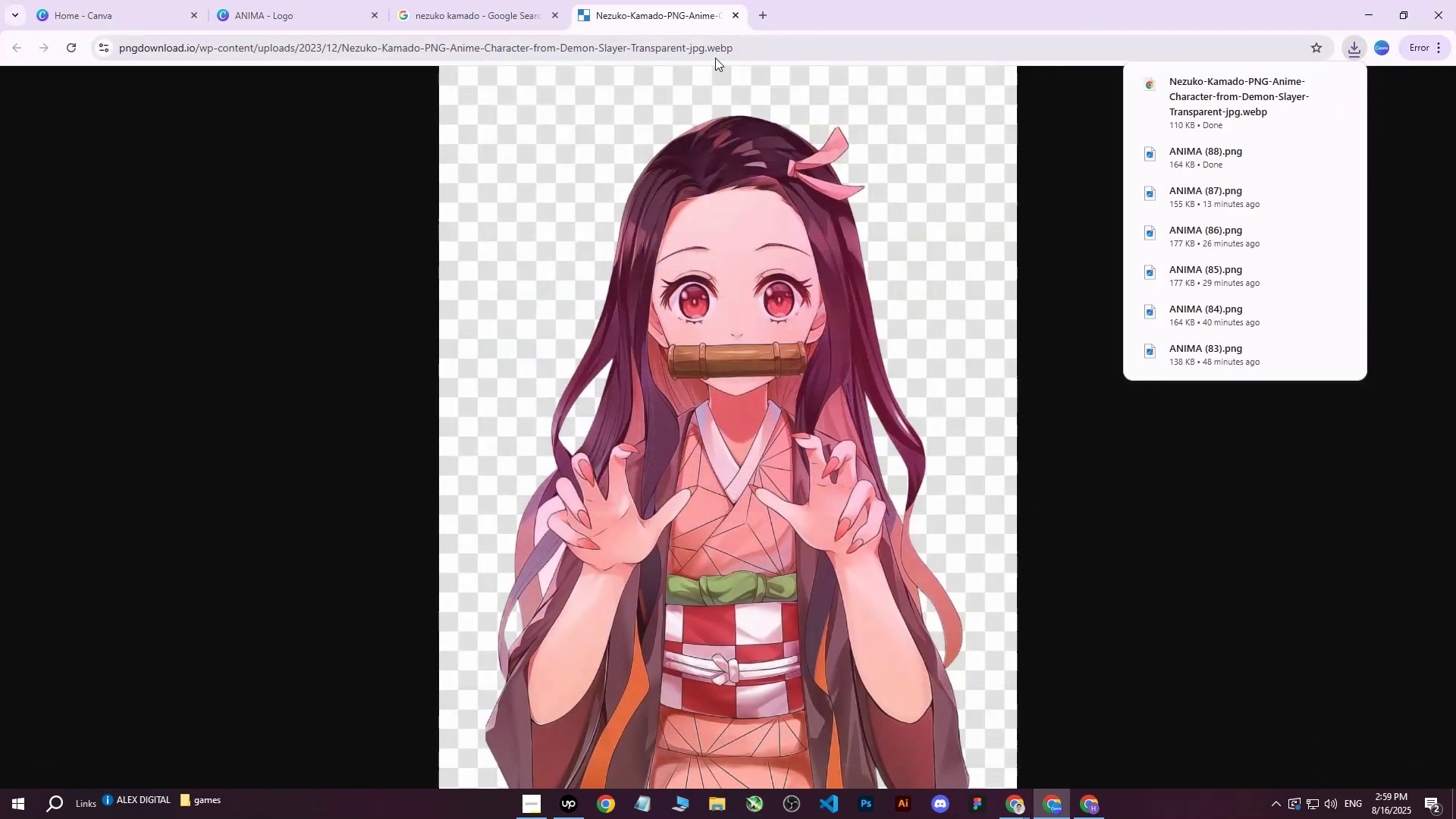 
double_click([733, 14])
 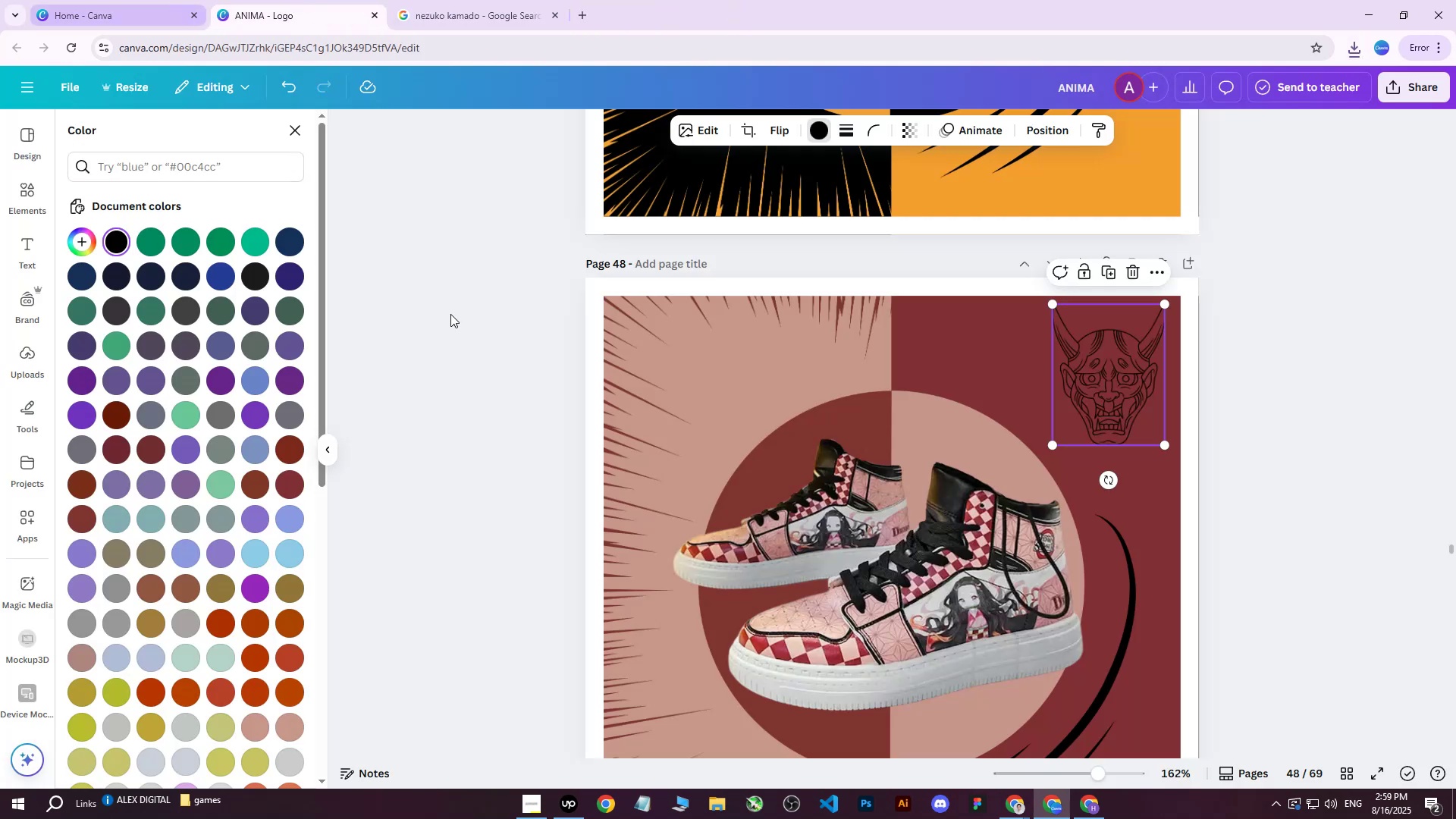 
left_click([410, 441])
 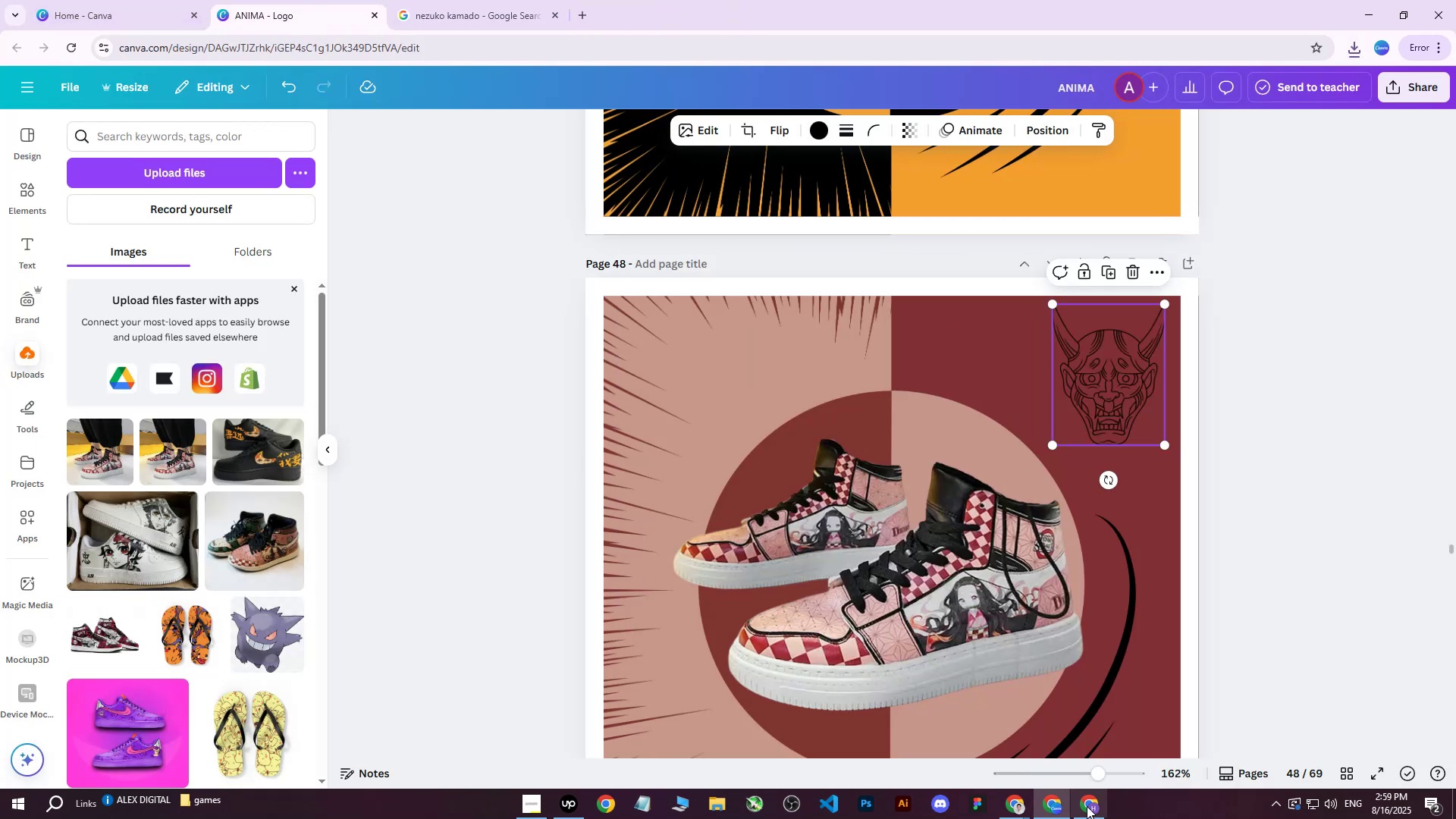 
left_click([1100, 817])
 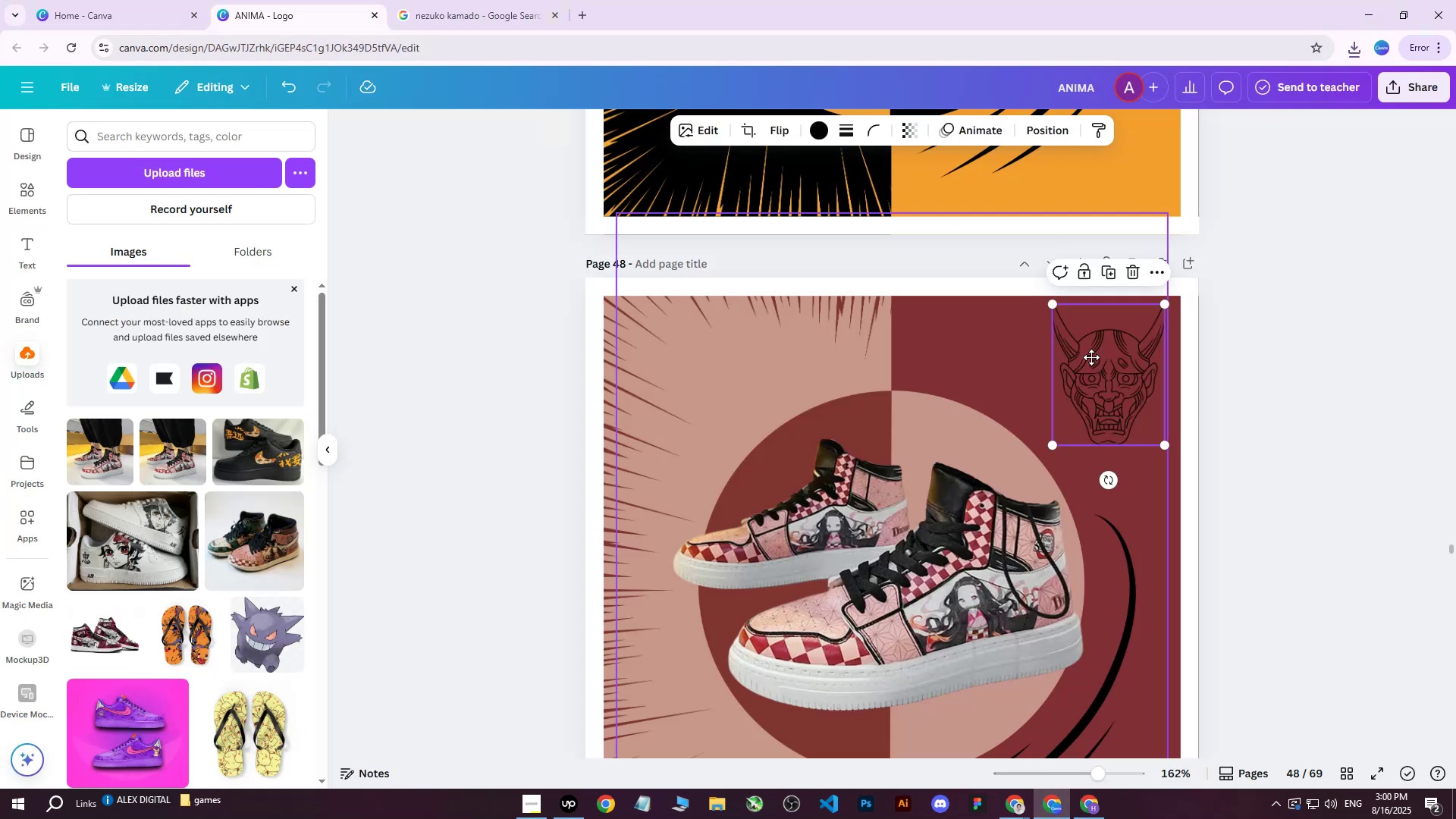 
key(Delete)
 